 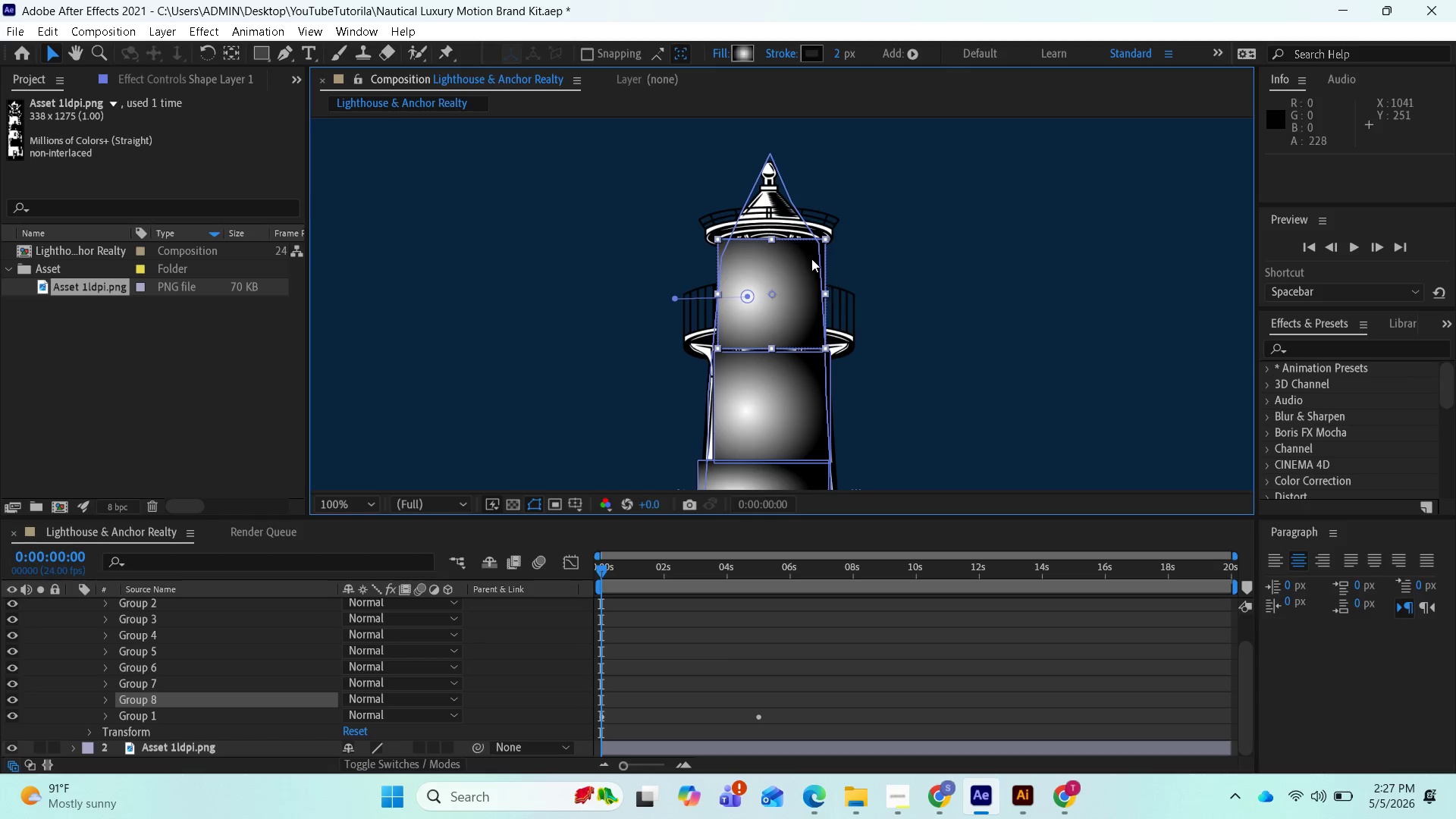 
left_click_drag(start_coordinate=[718, 237], to_coordinate=[724, 237])
 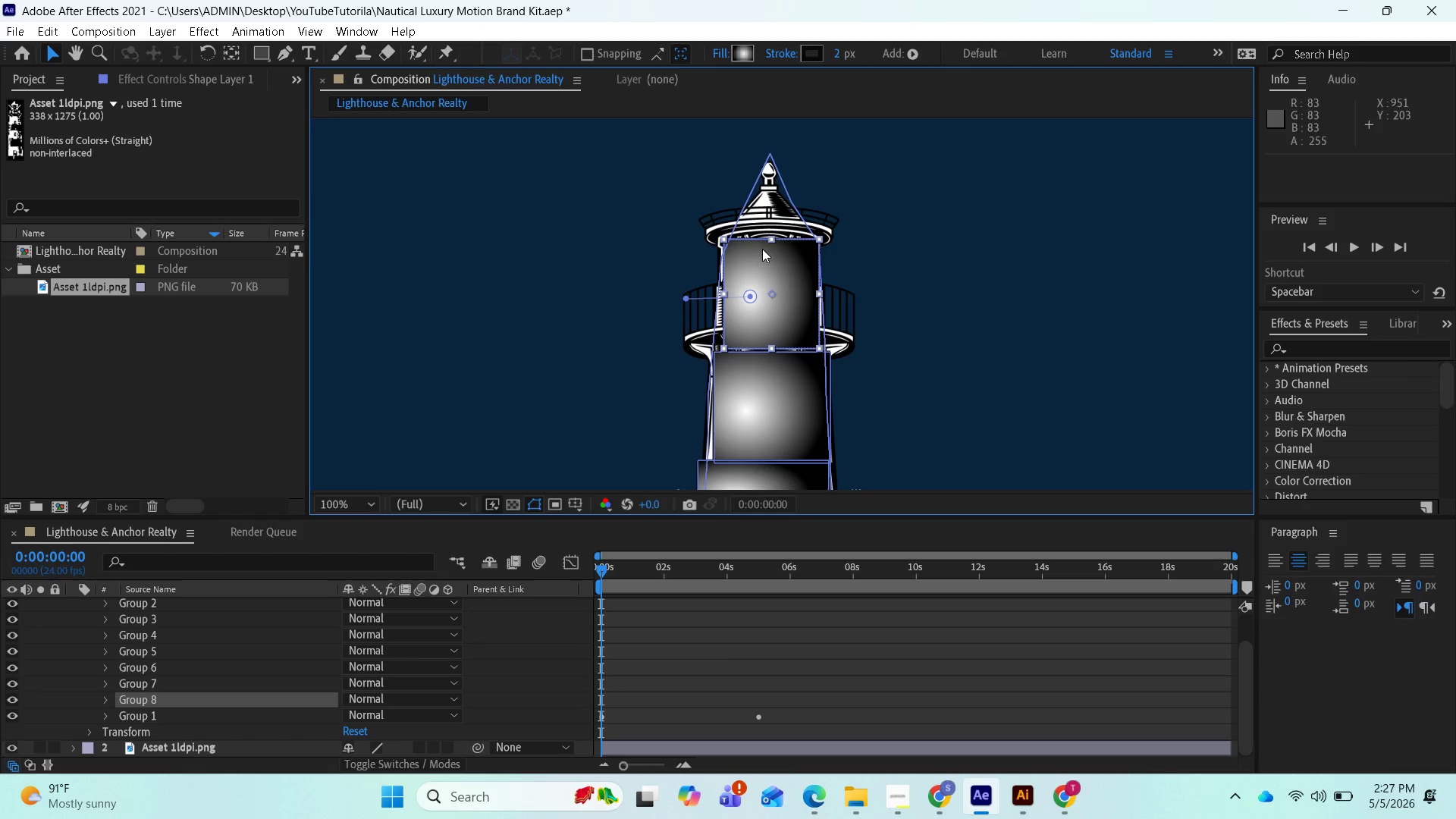 
wait(5.8)
 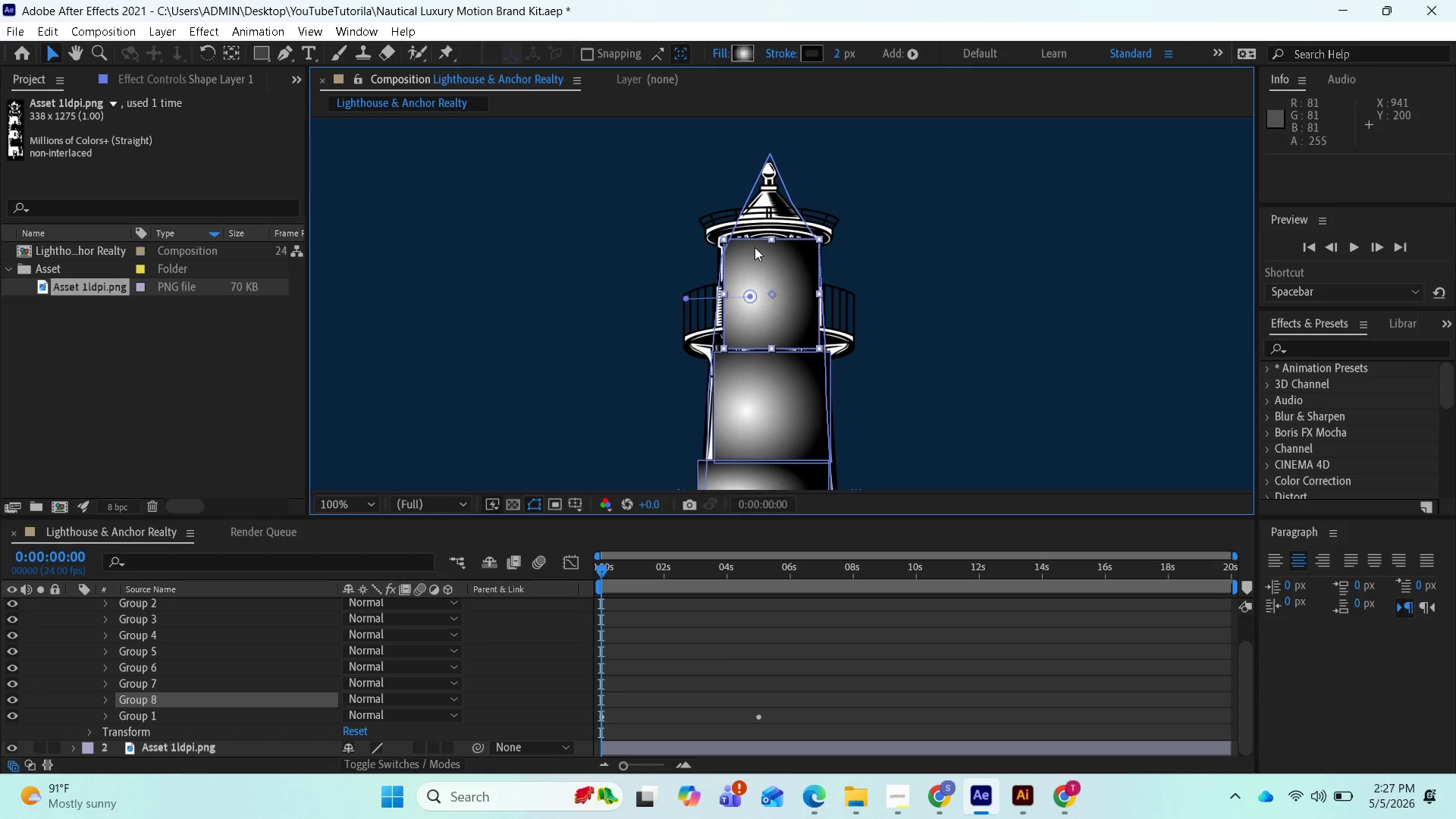 
left_click([108, 289])
 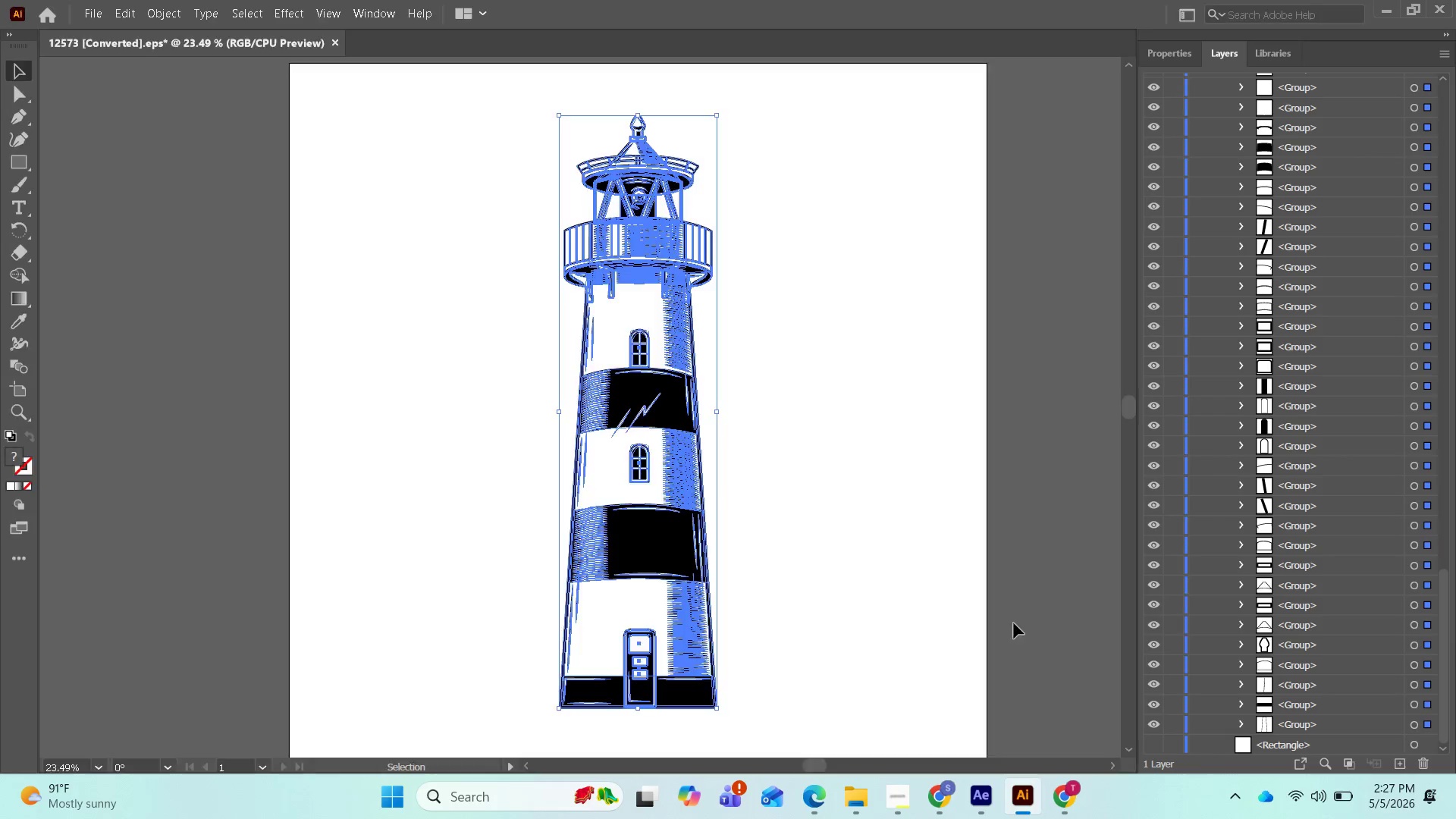 
scroll: coordinate [1257, 622], scroll_direction: down, amount: 1.0
 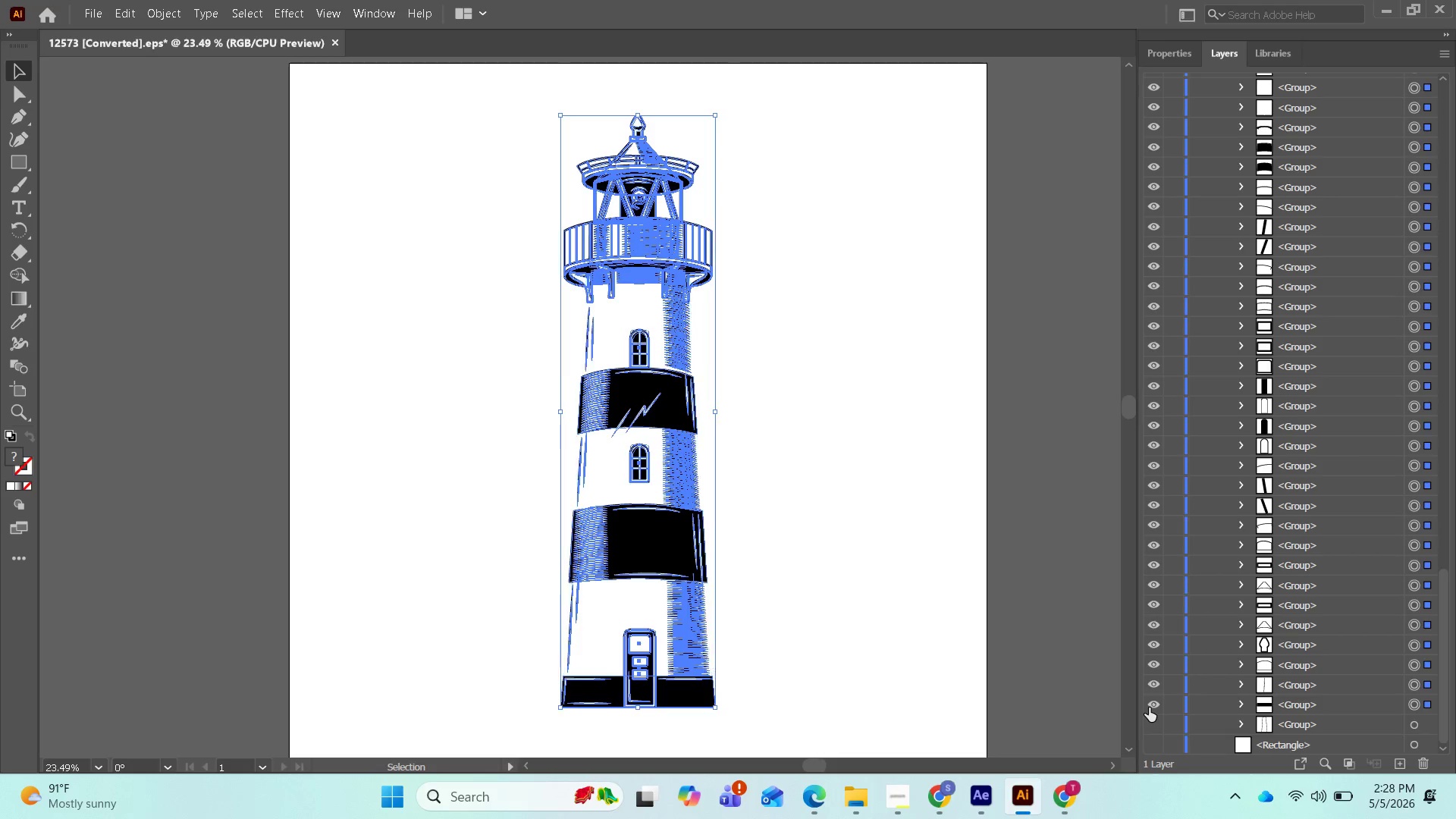 
left_click([1152, 679])
 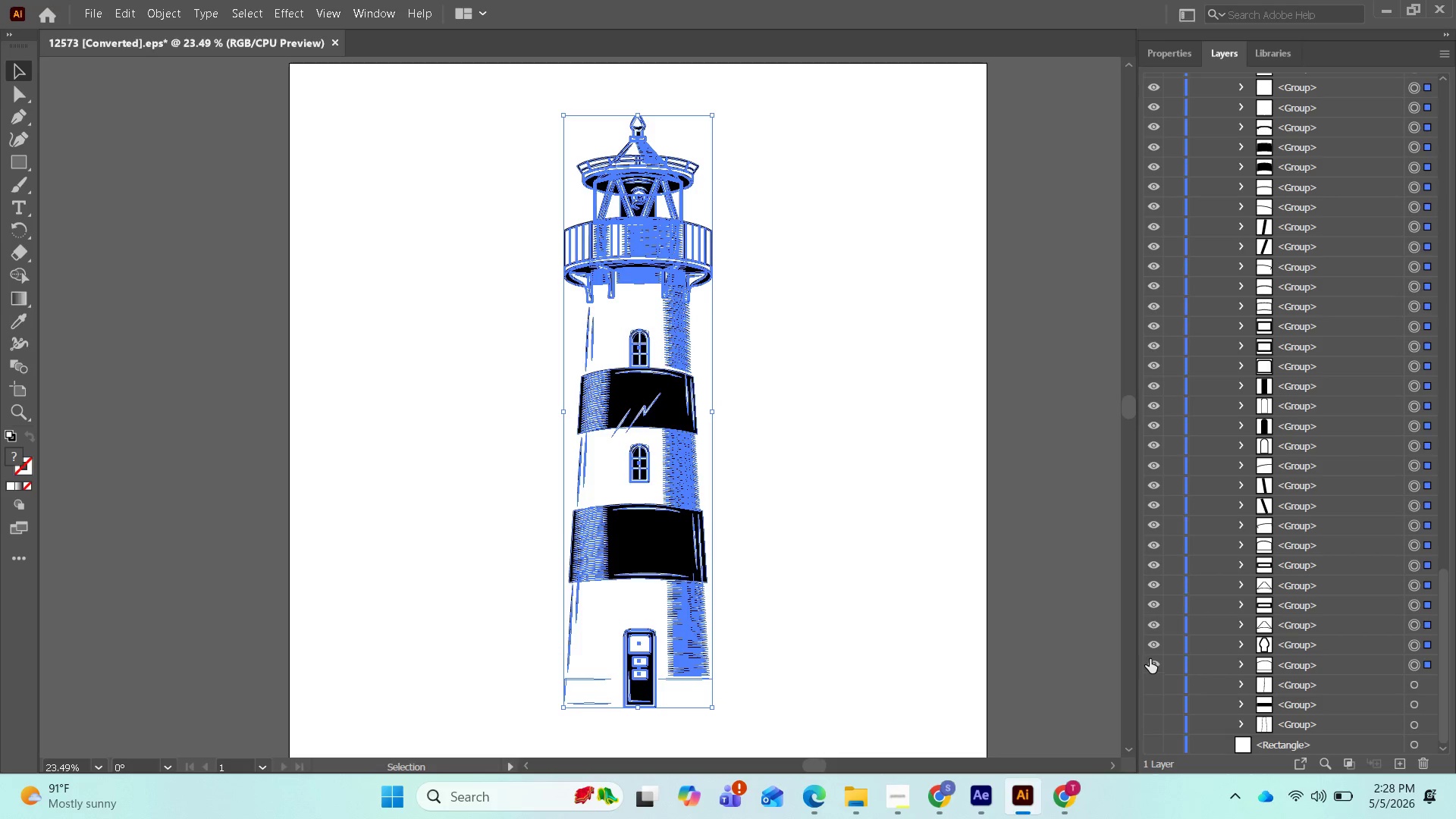 
left_click([1150, 658])
 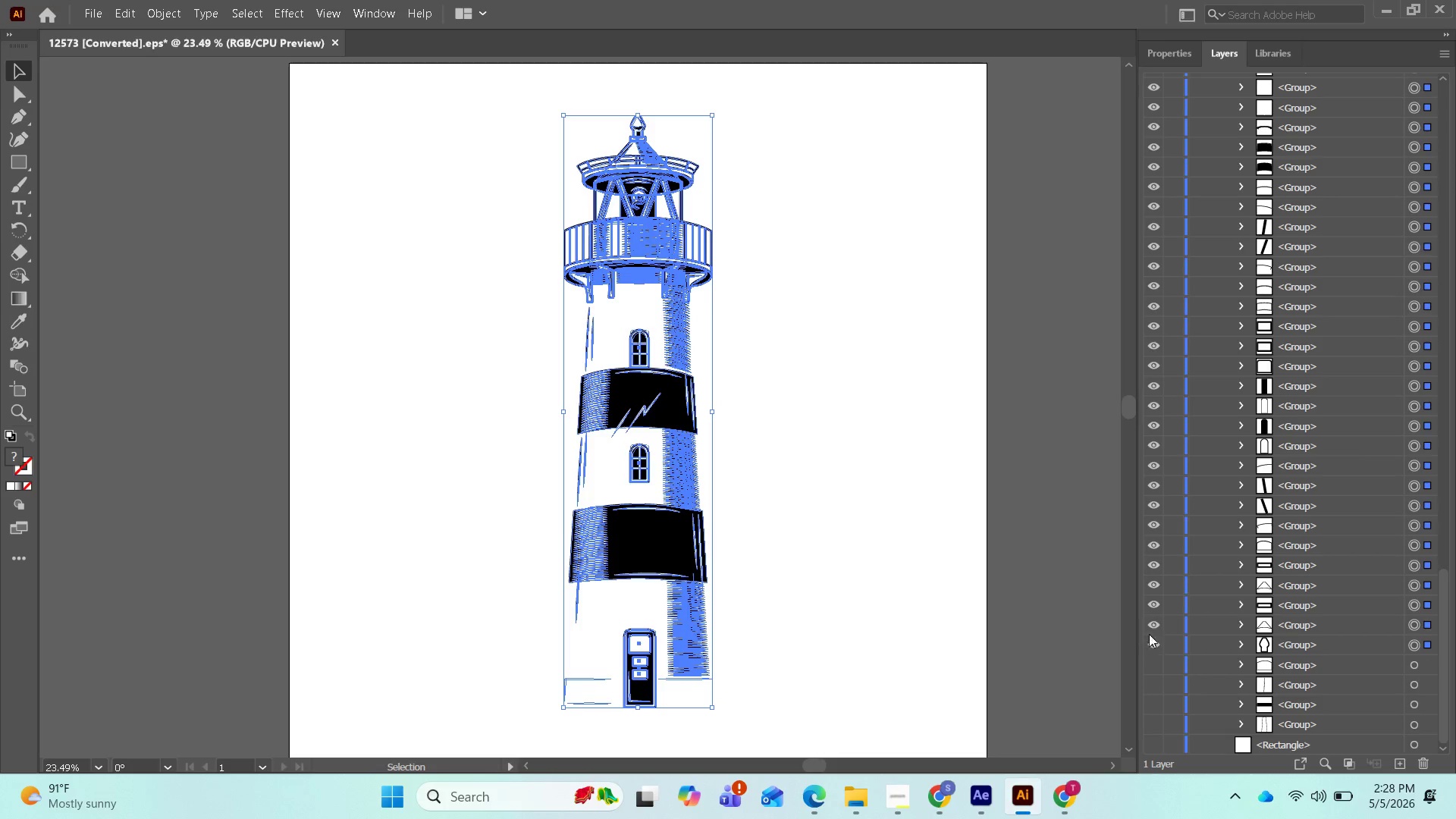 
left_click([1153, 624])
 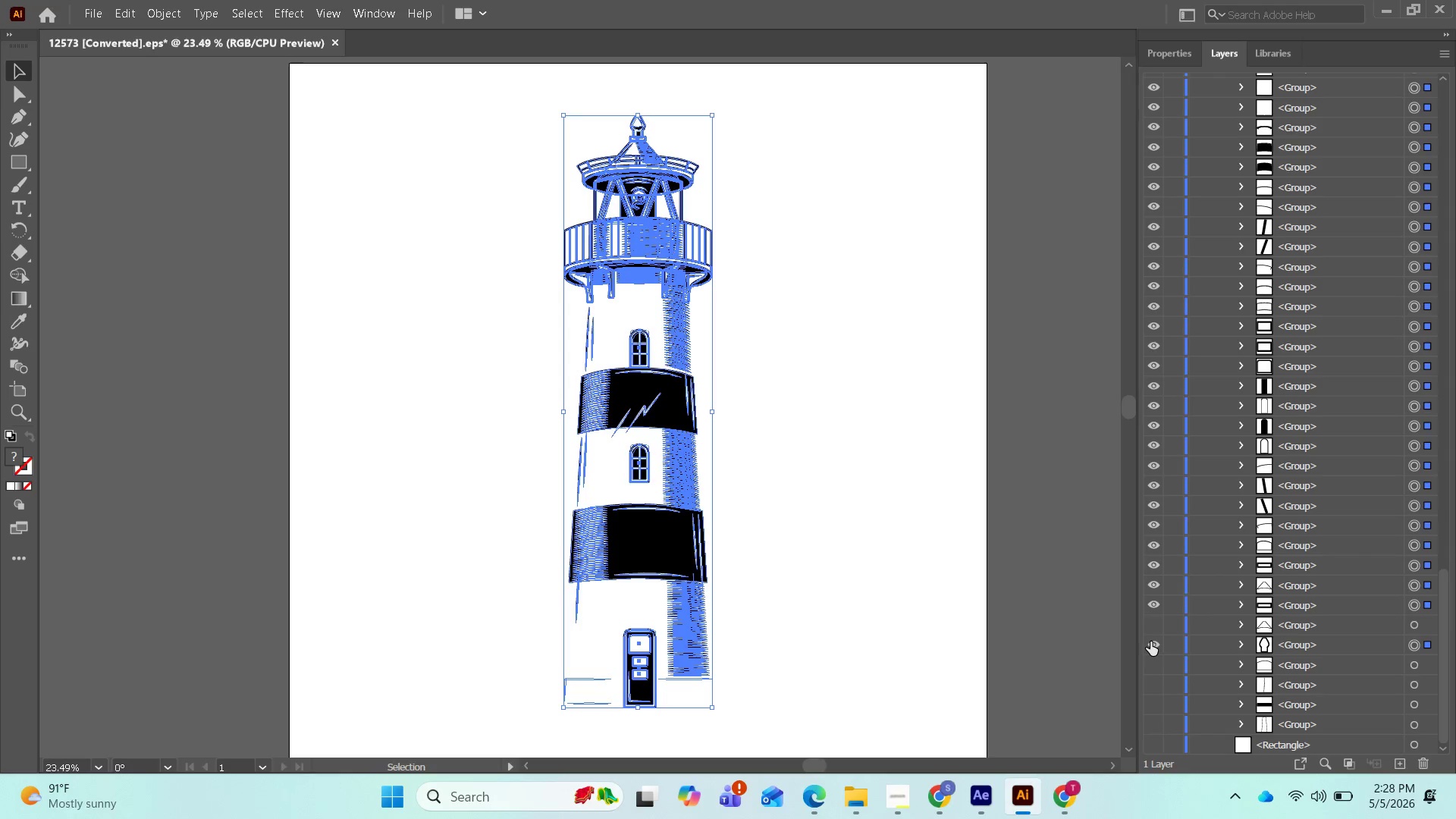 
left_click([1151, 642])
 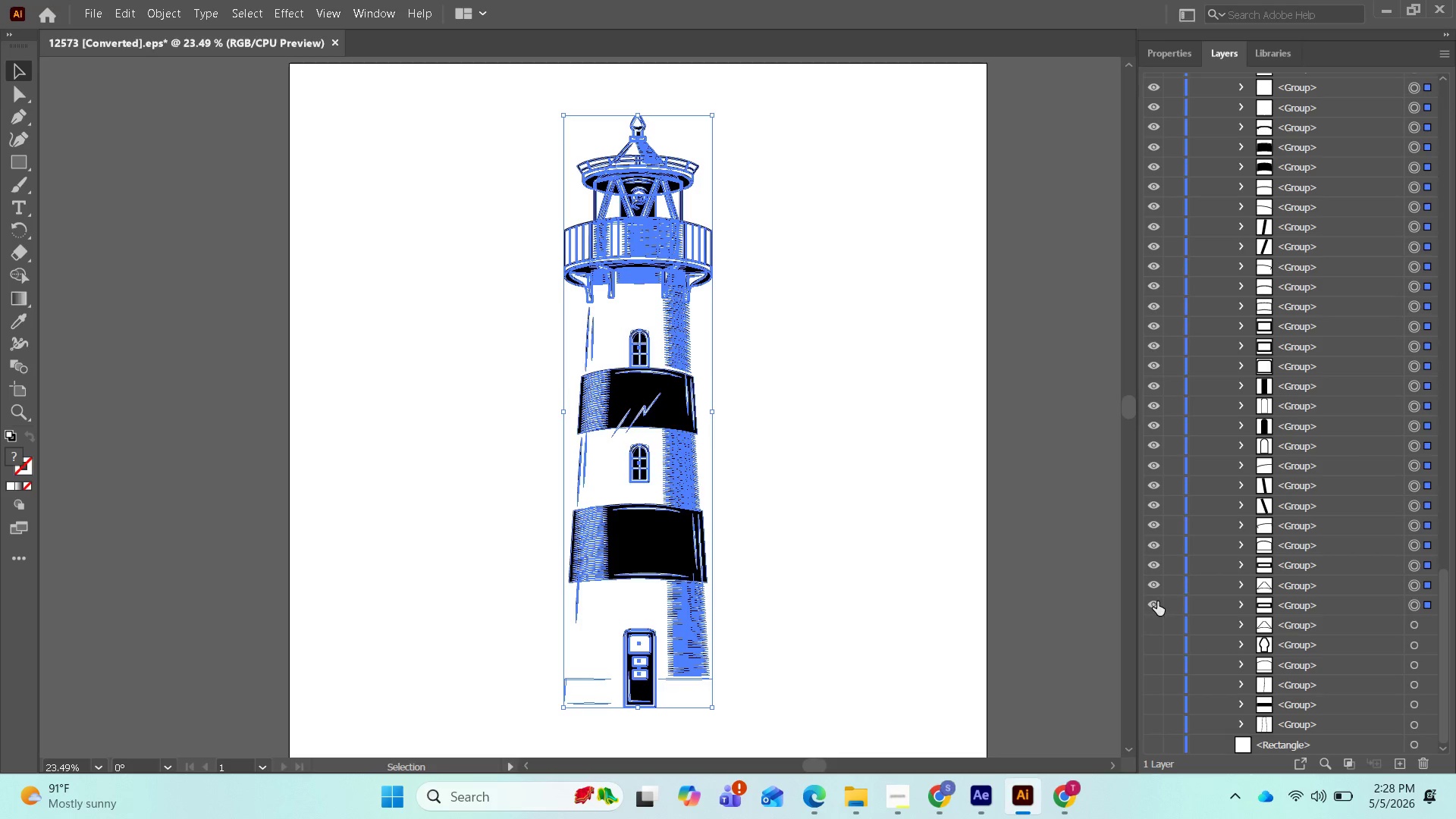 
left_click([1157, 601])
 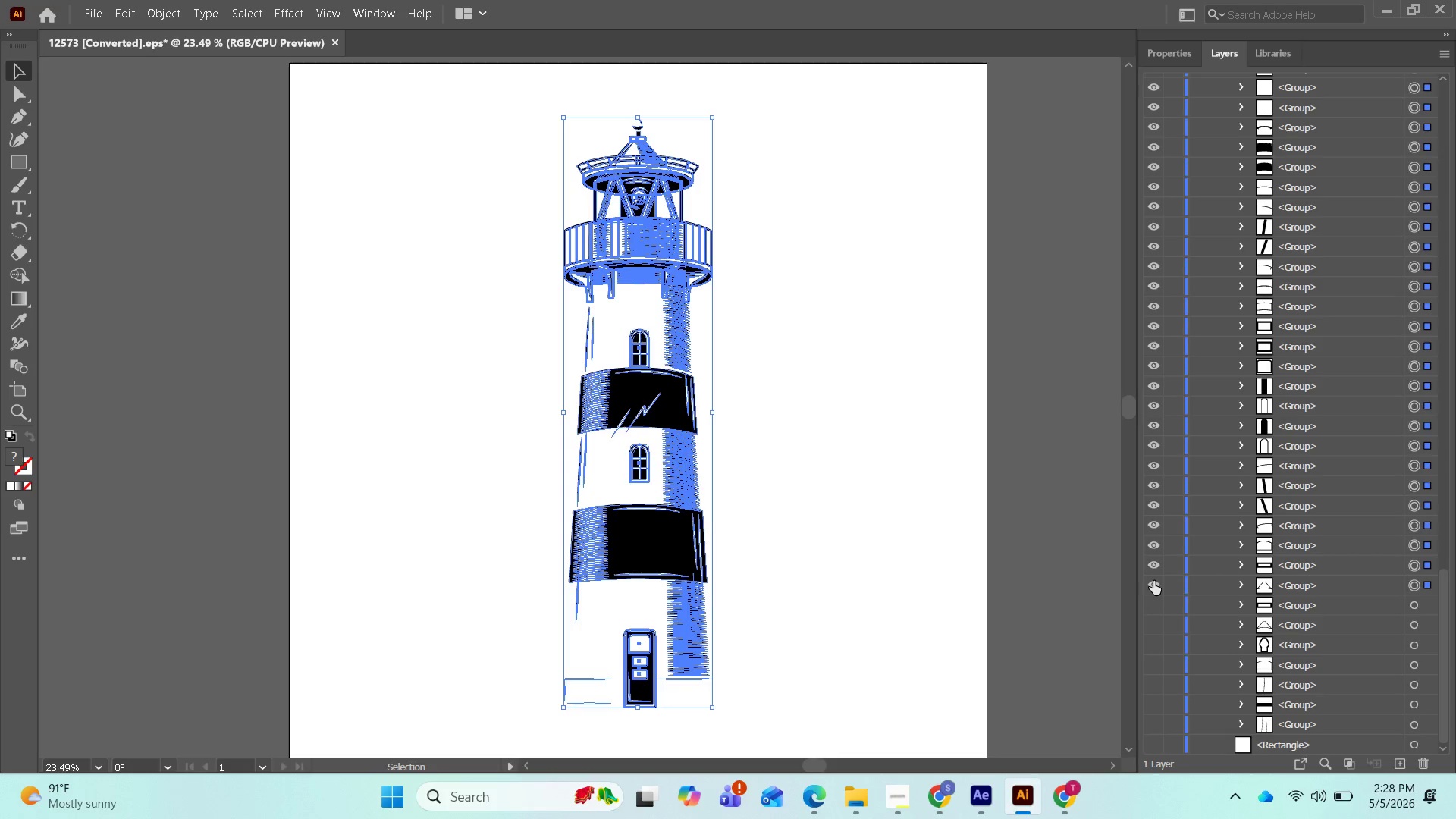 
left_click([1153, 581])
 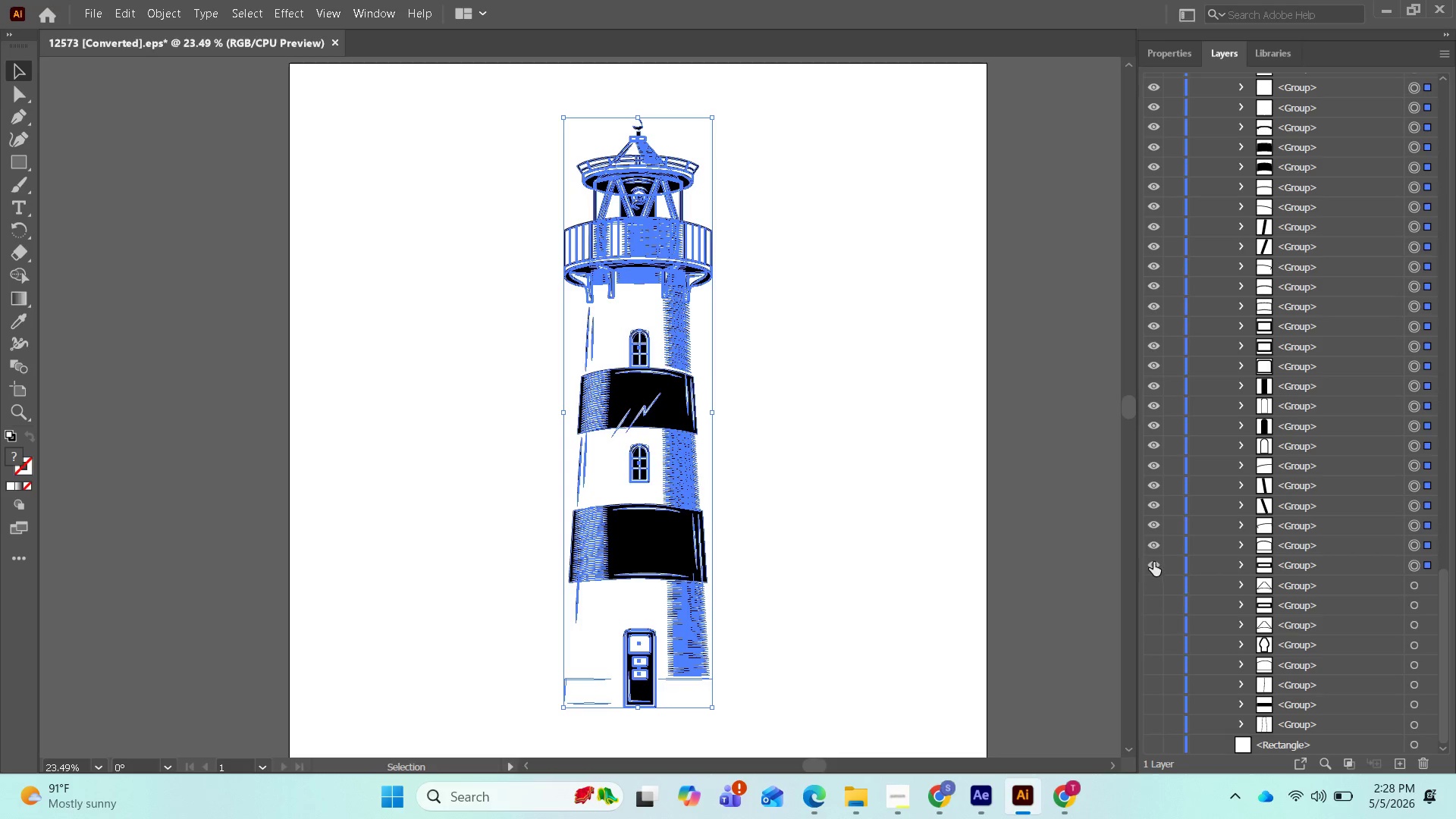 
left_click([1153, 561])
 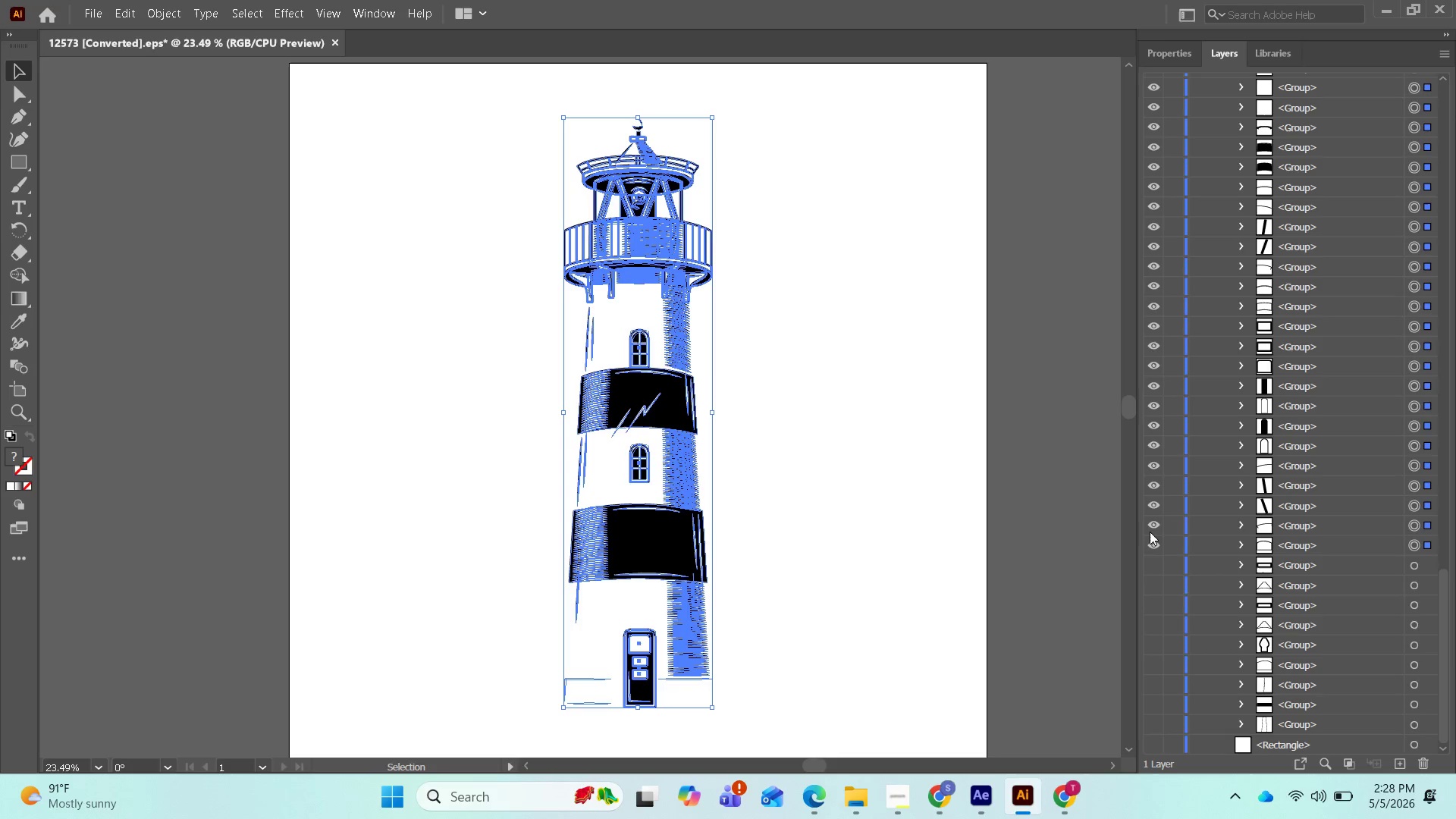 
left_click([1150, 532])
 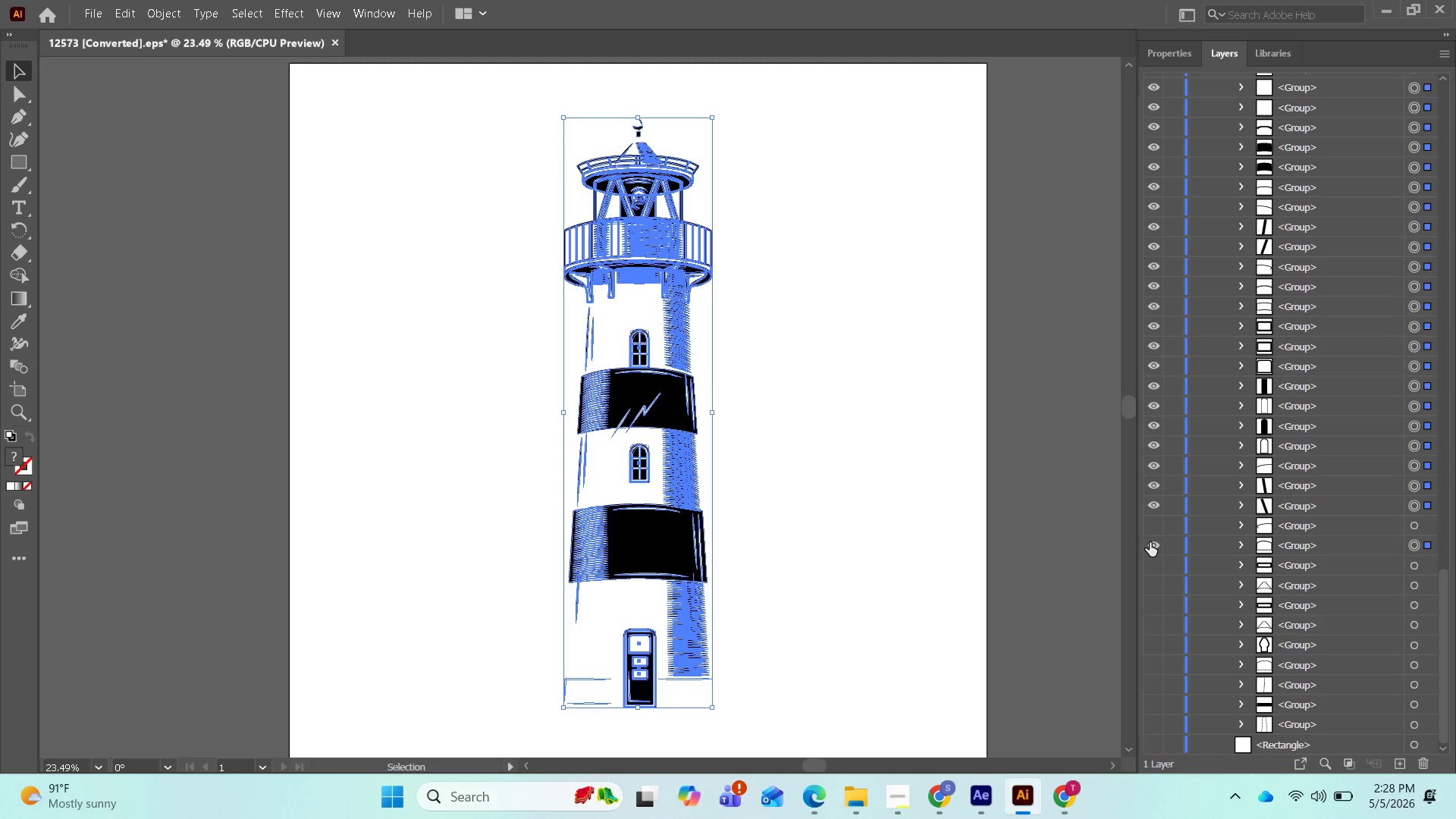 
left_click([1150, 542])
 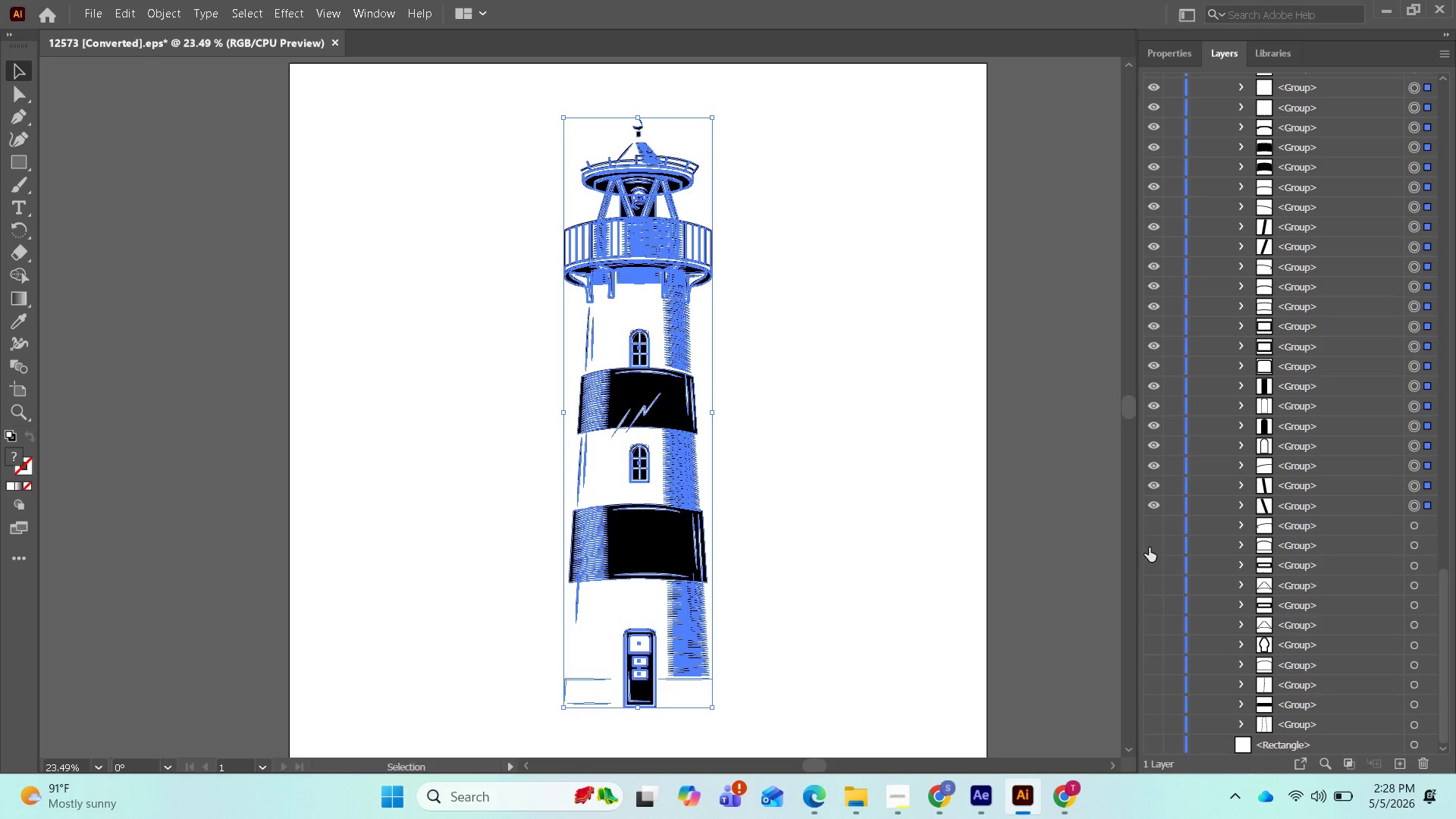 
key(Control+Z)
 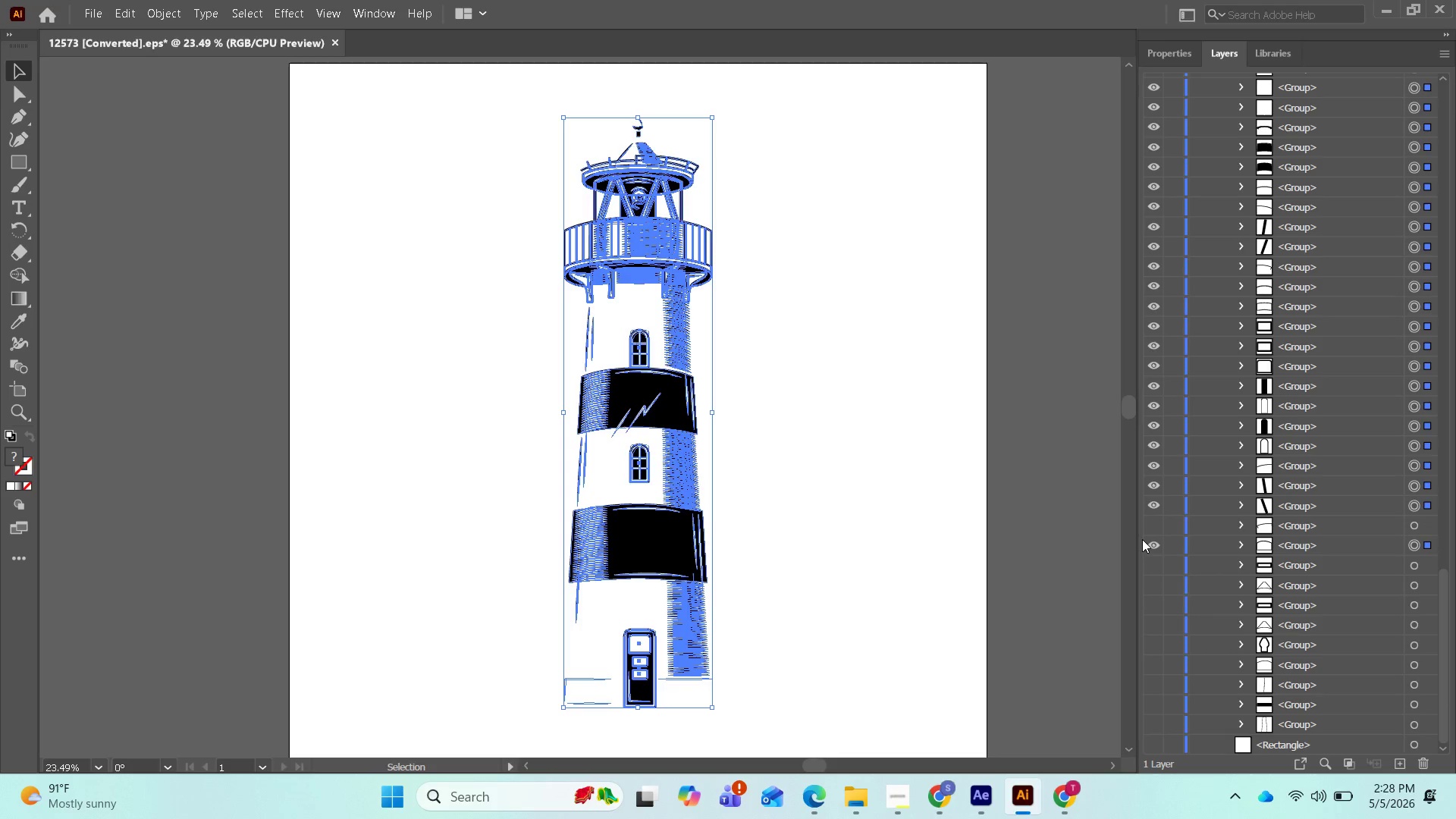 
key(Control+Z)
 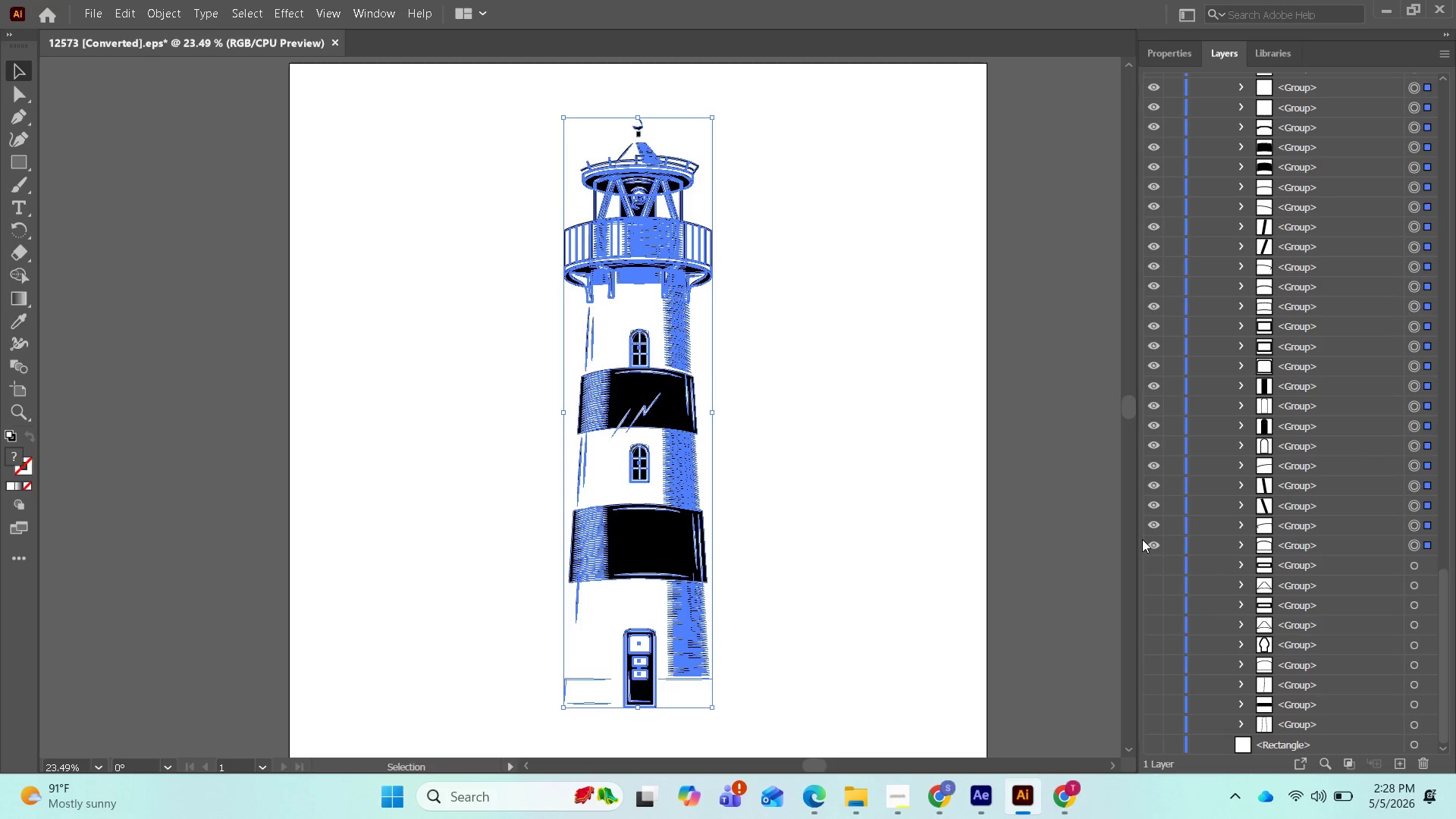 
key(Control+Z)
 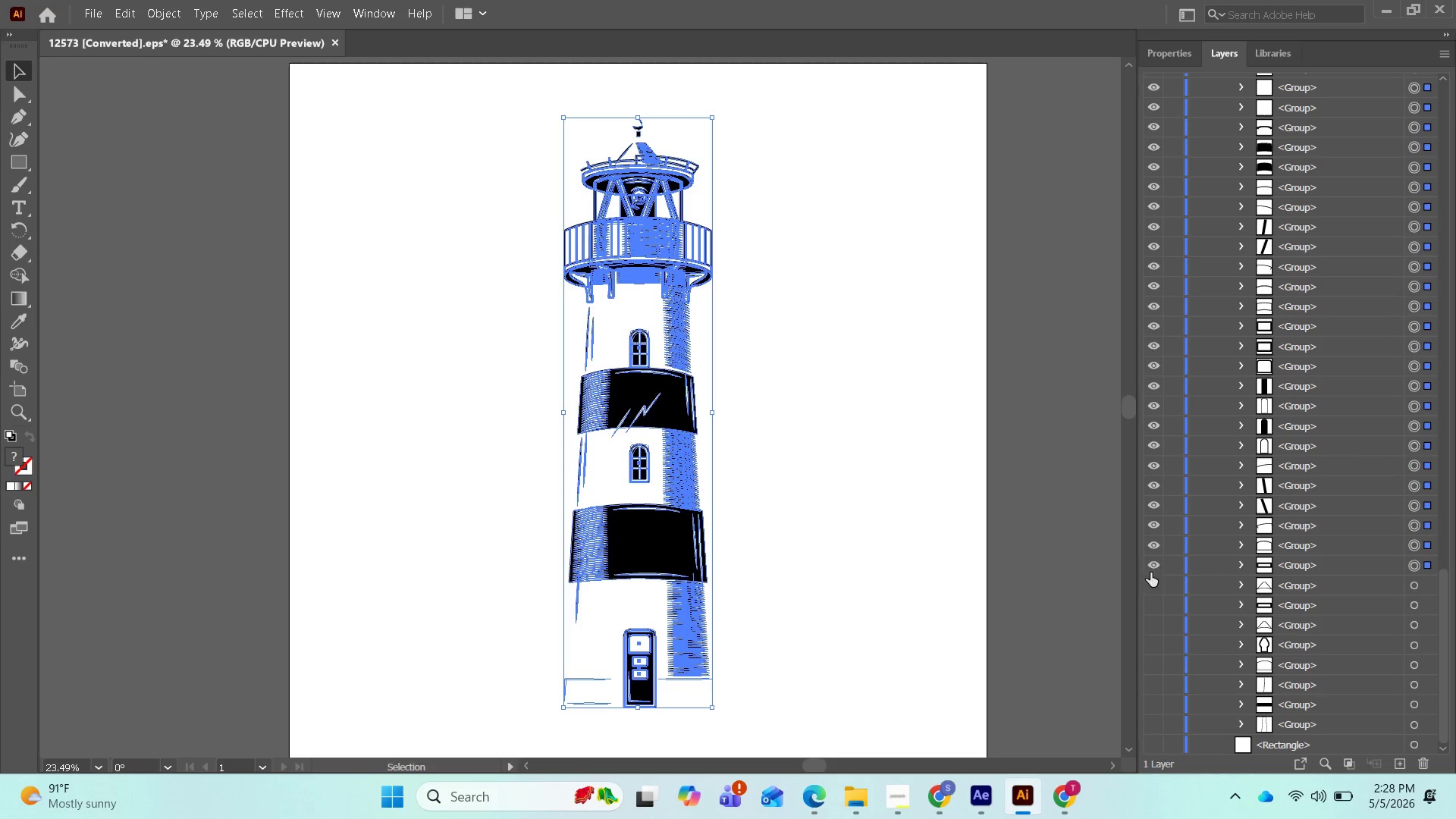 
key(Control+Z)
 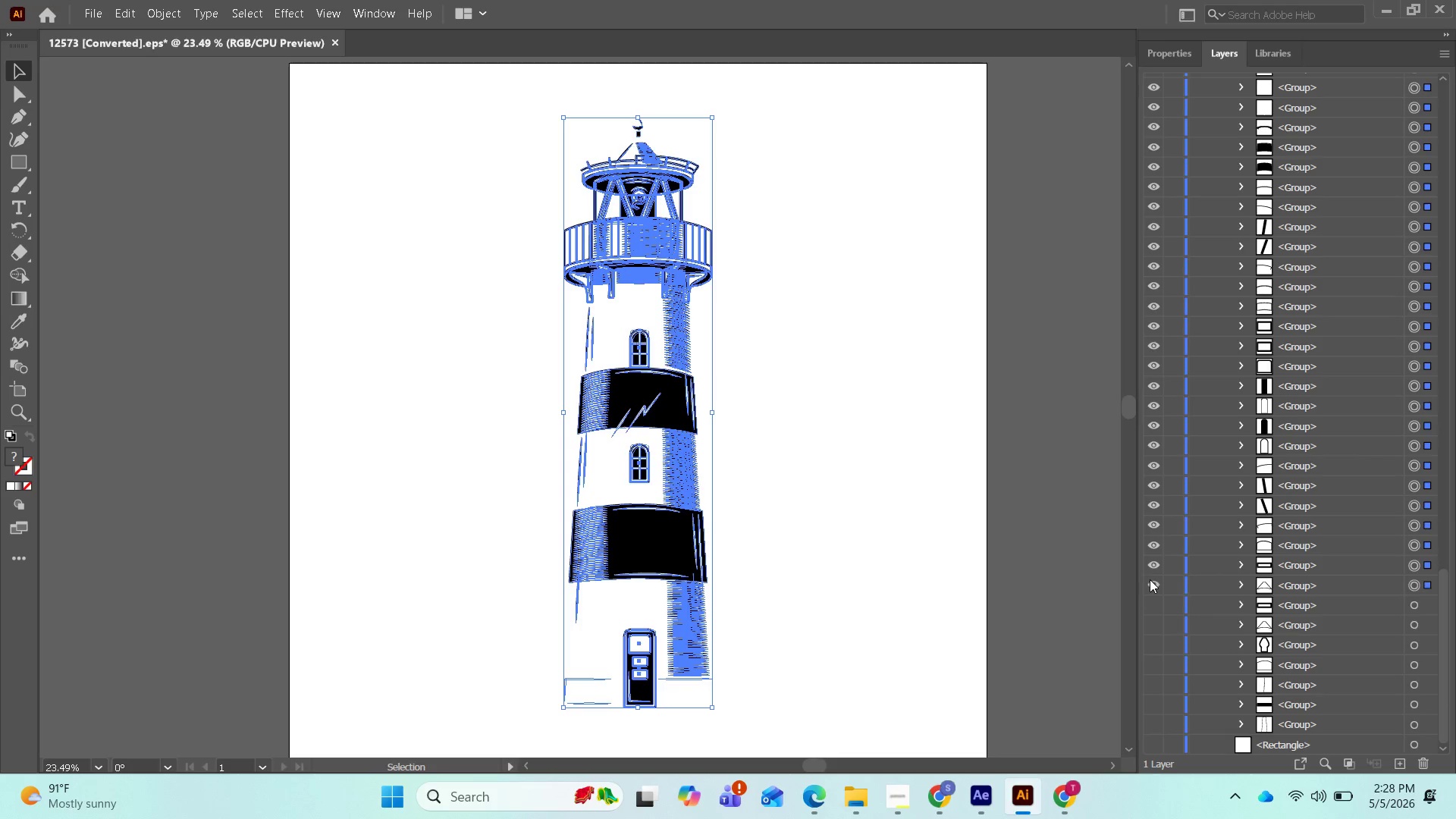 
key(Control+Z)
 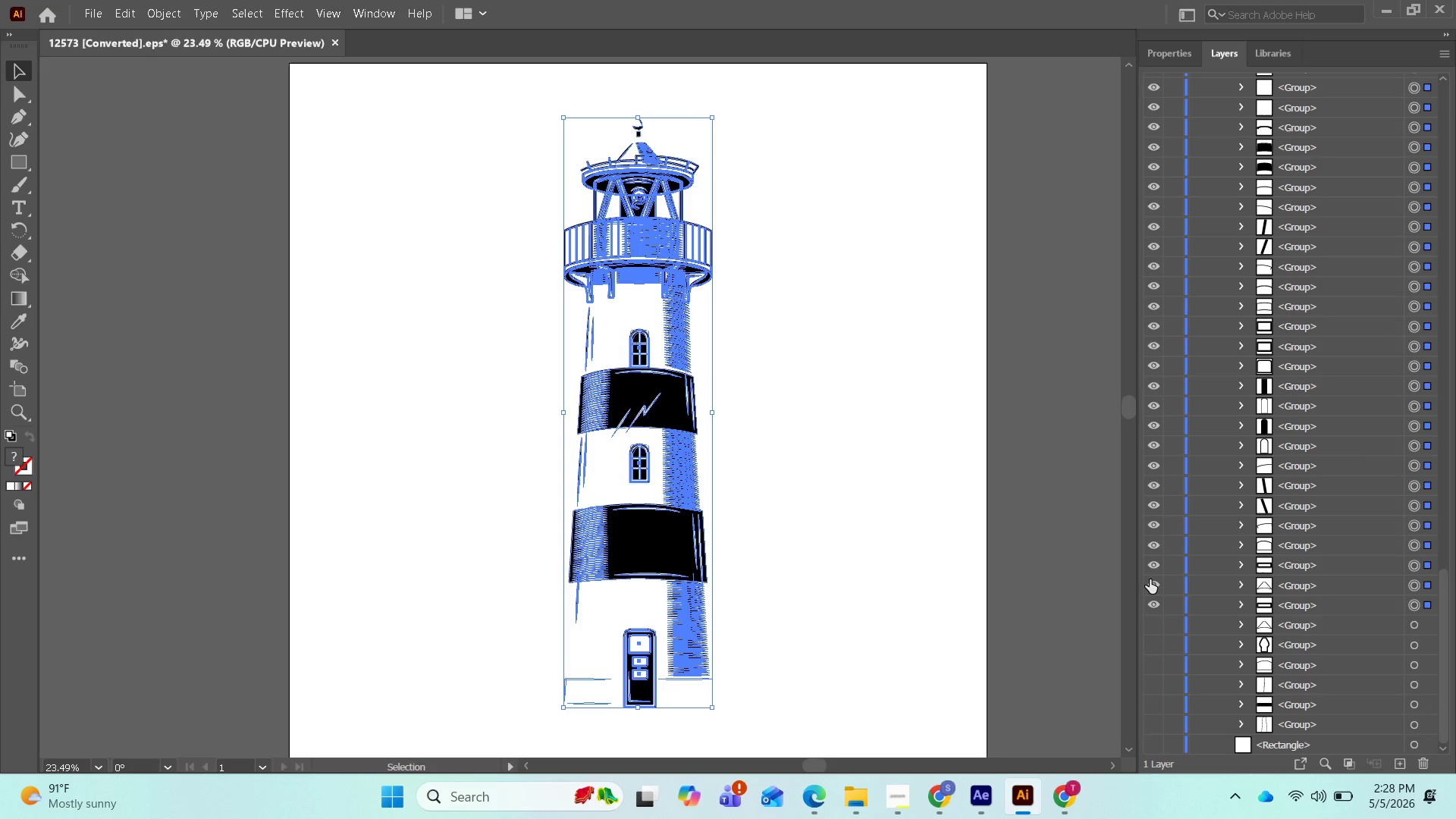 
key(Control+Z)
 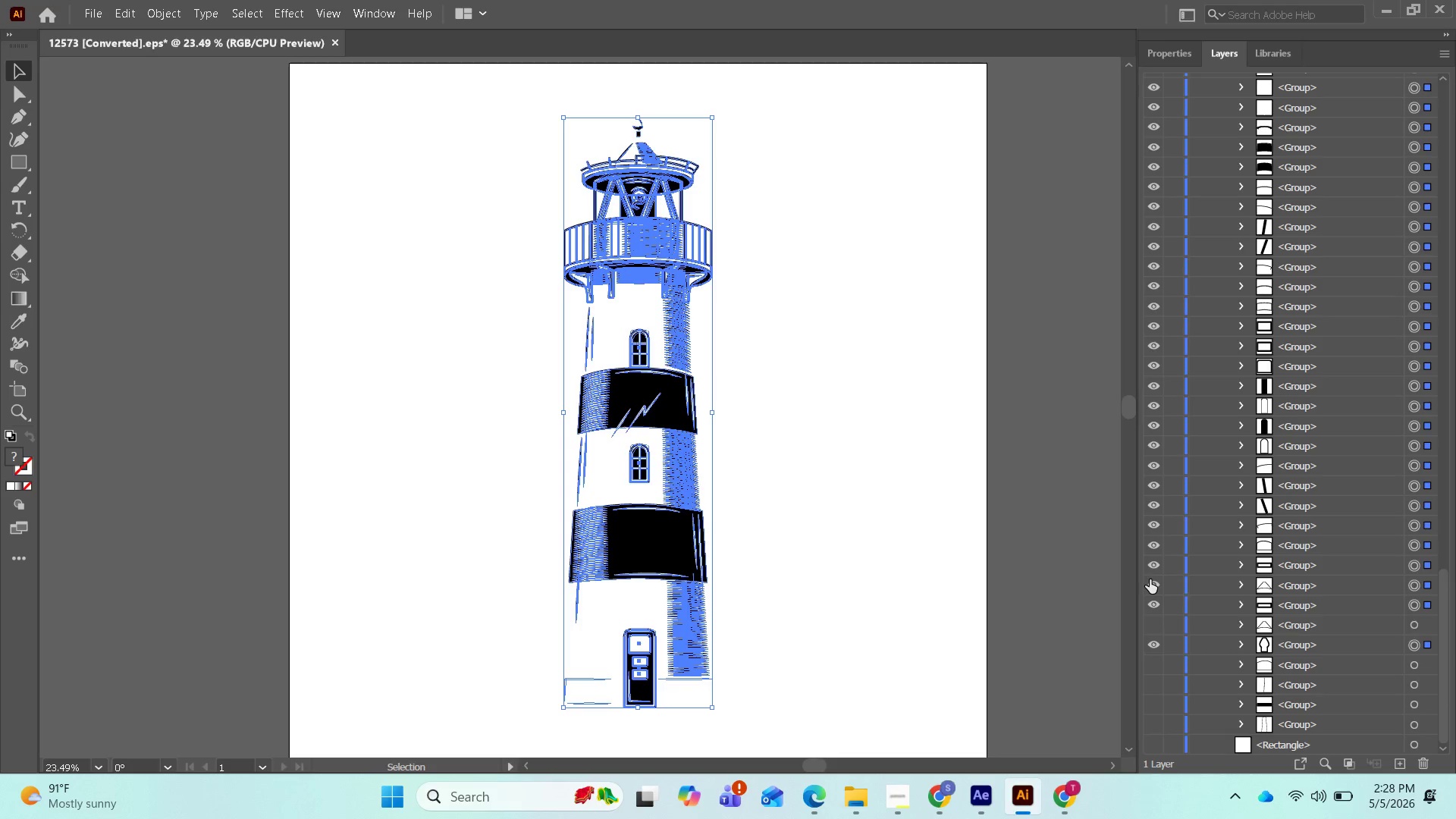 
key(Control+Z)
 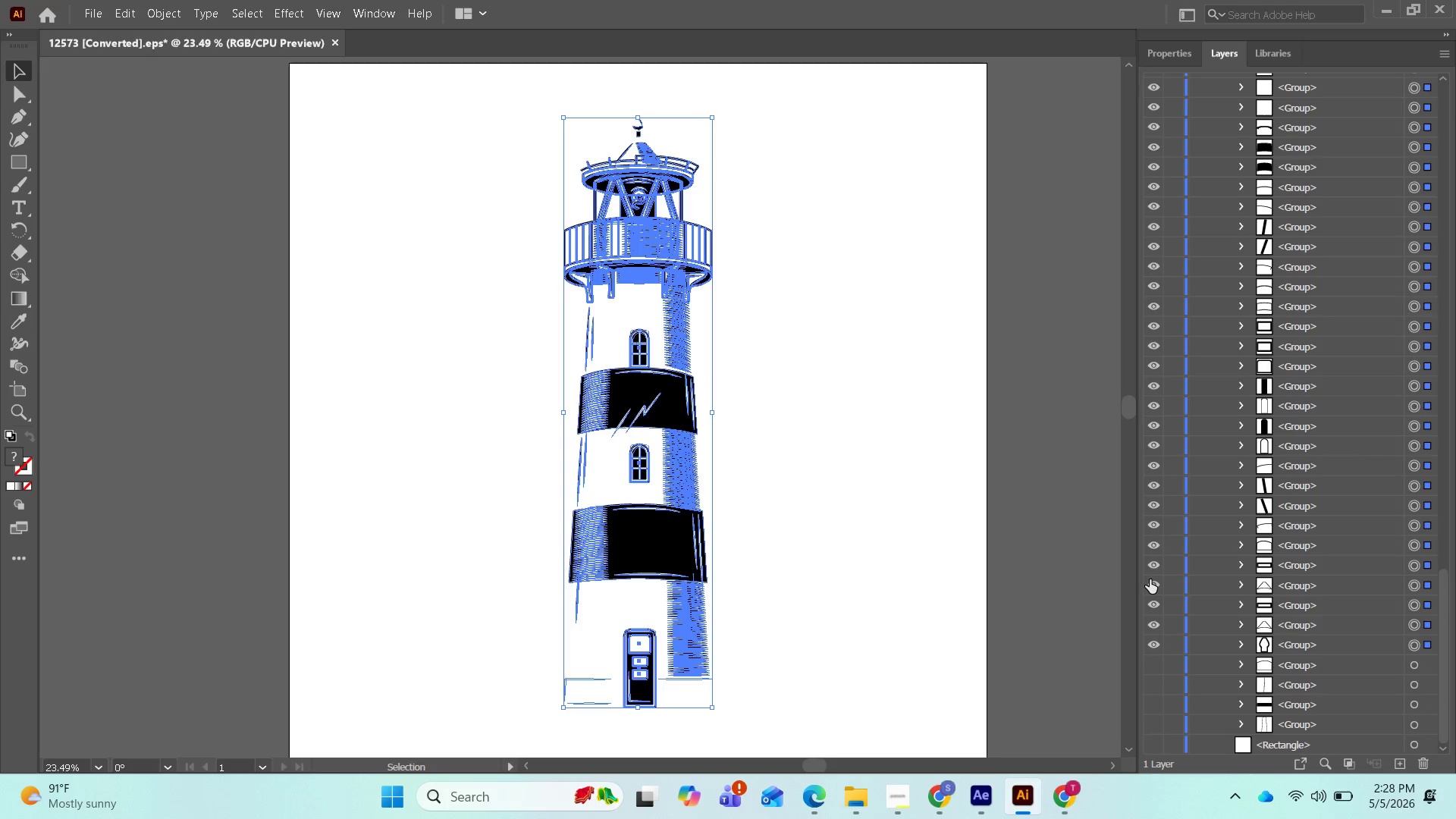 
key(Control+Z)
 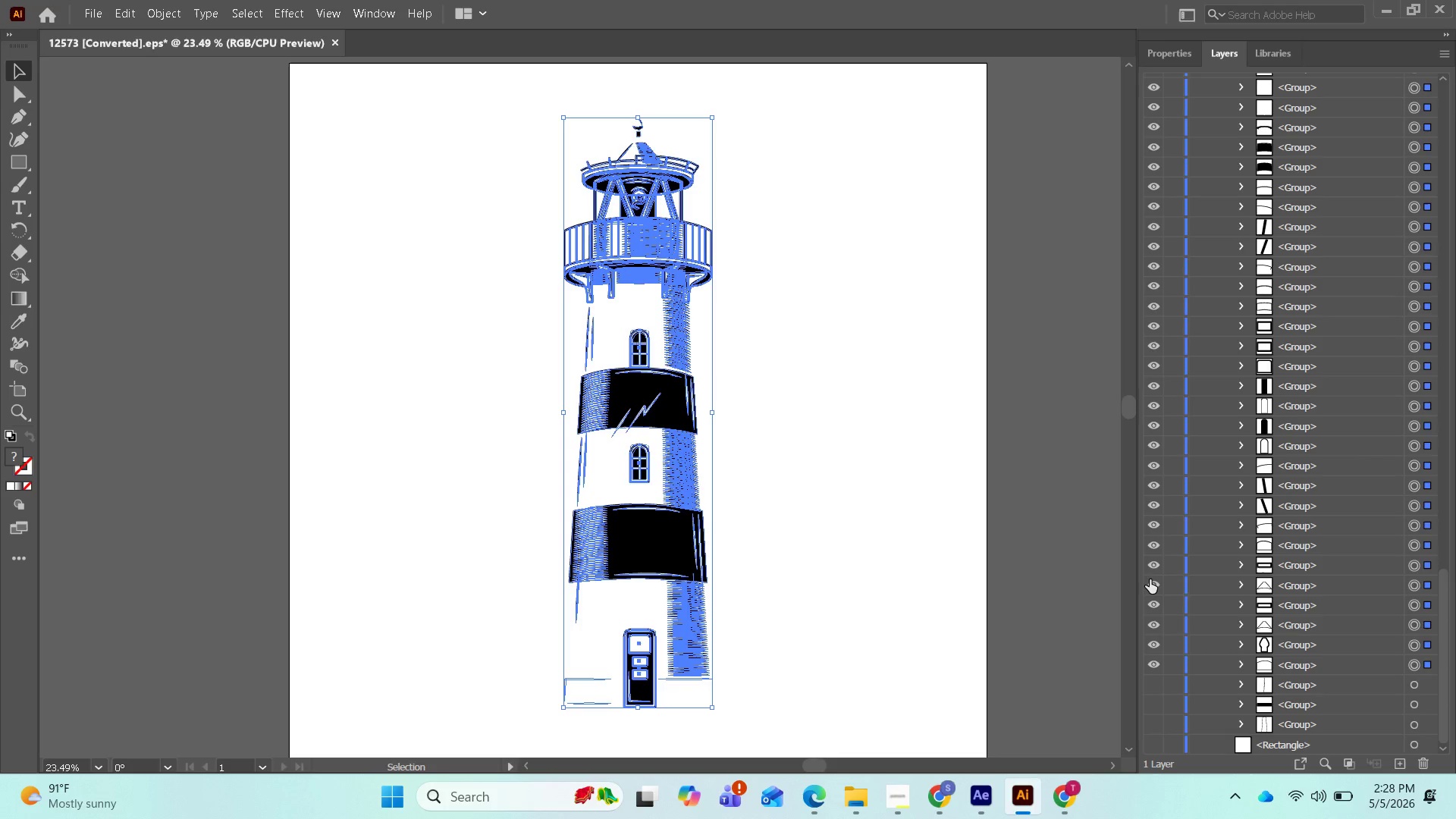 
key(Control+Z)
 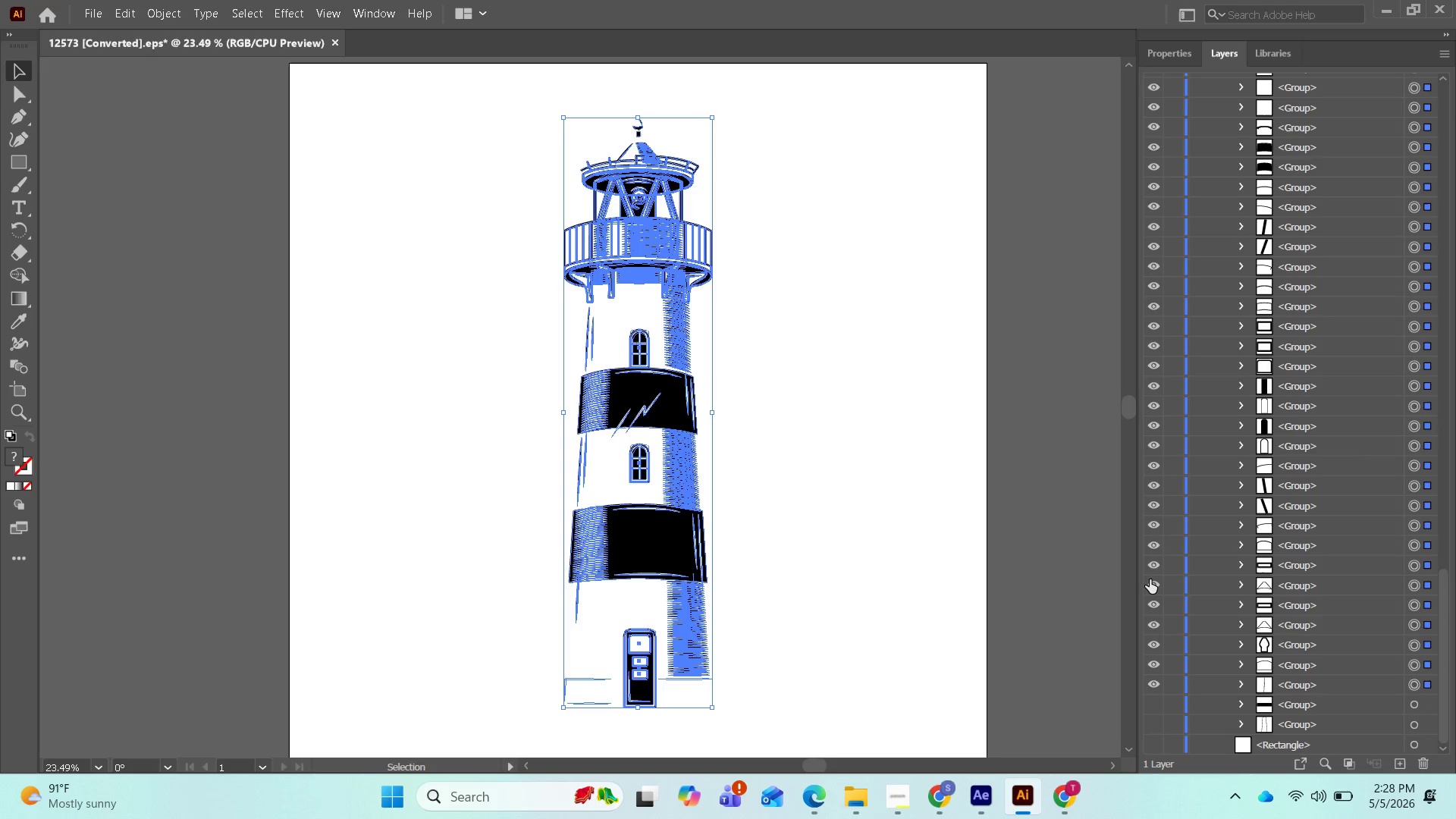 
key(Control+Z)
 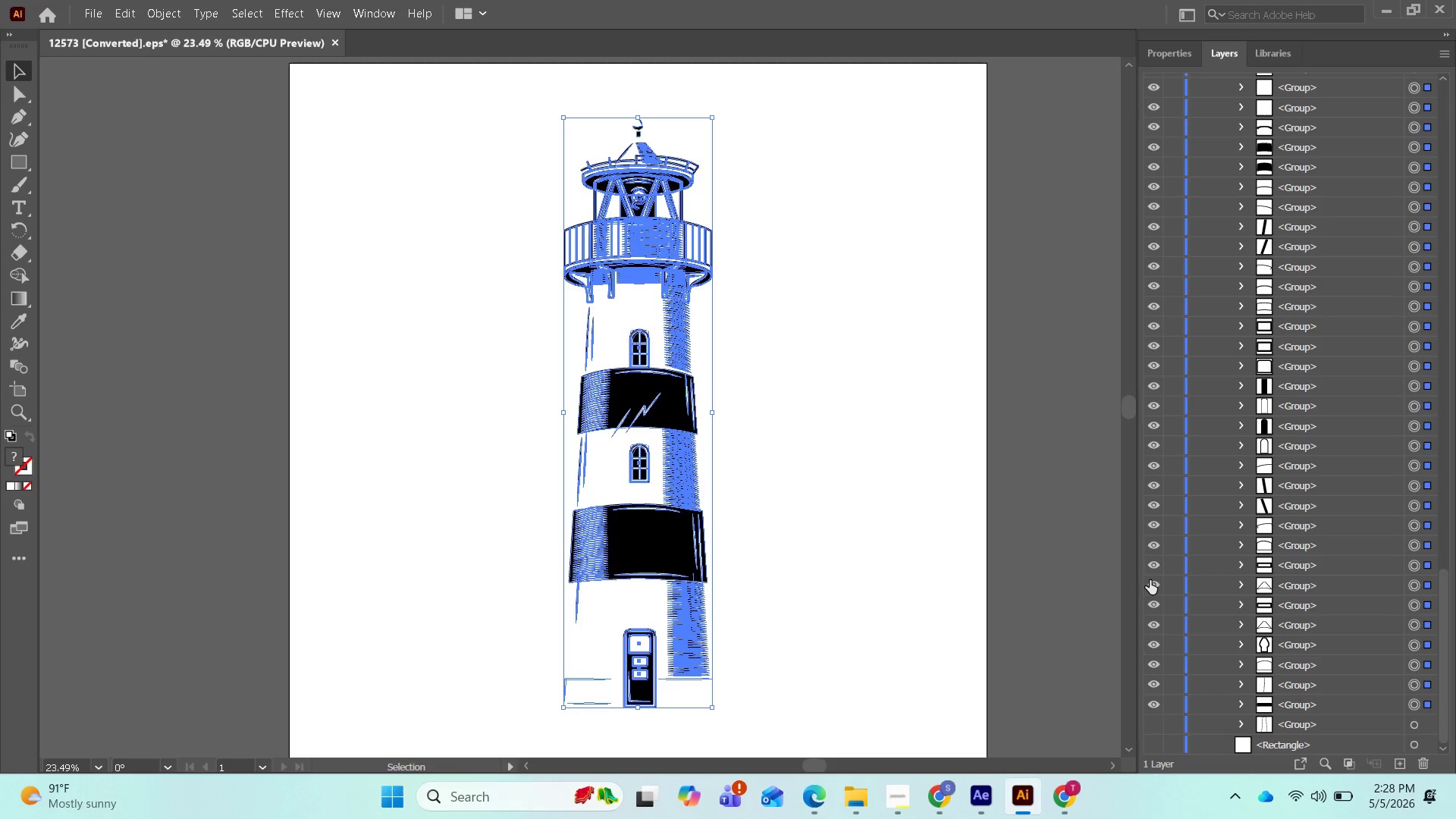 
key(Control+Z)
 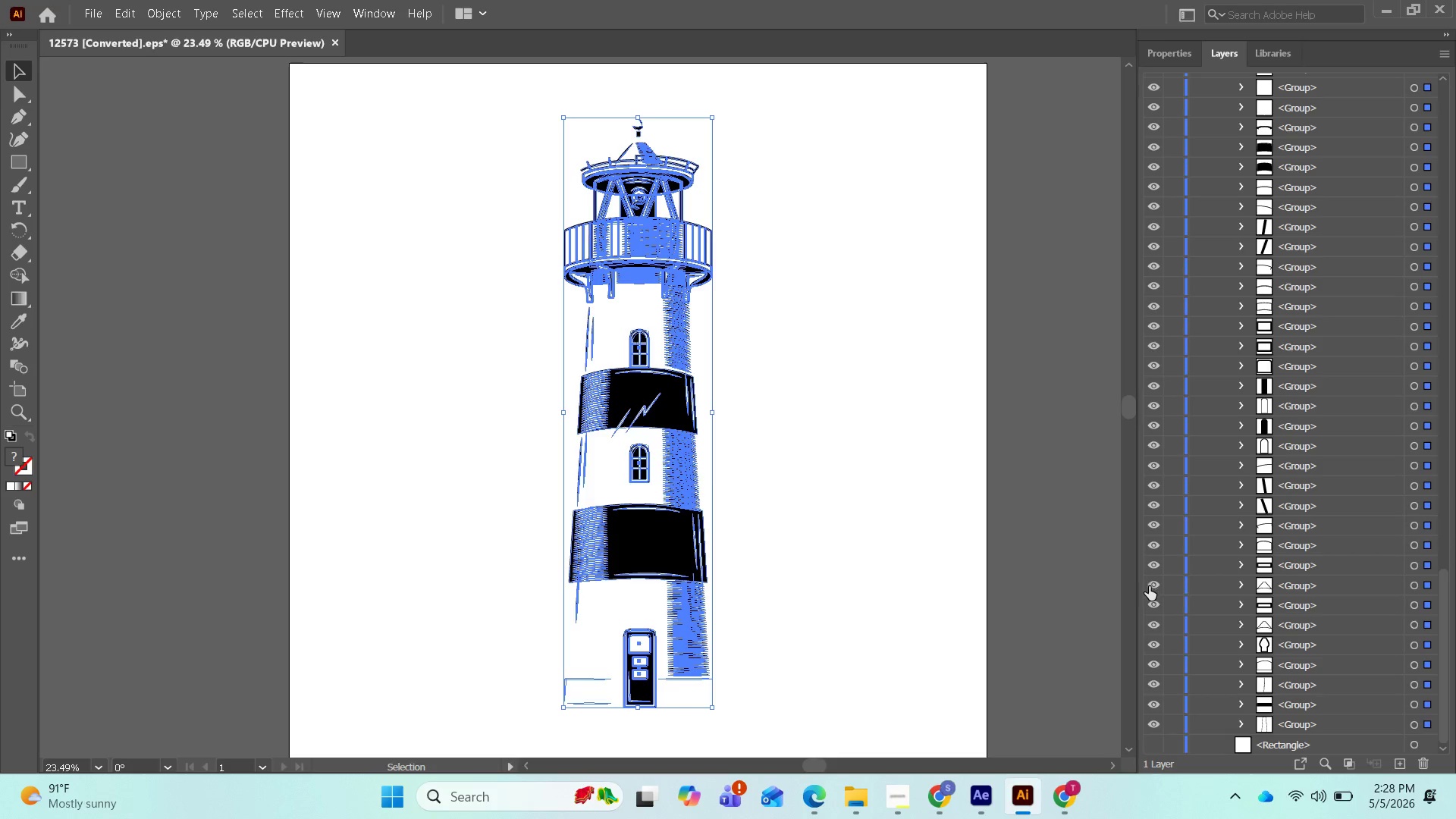 
scroll: coordinate [1119, 690], scroll_direction: down, amount: 12.0
 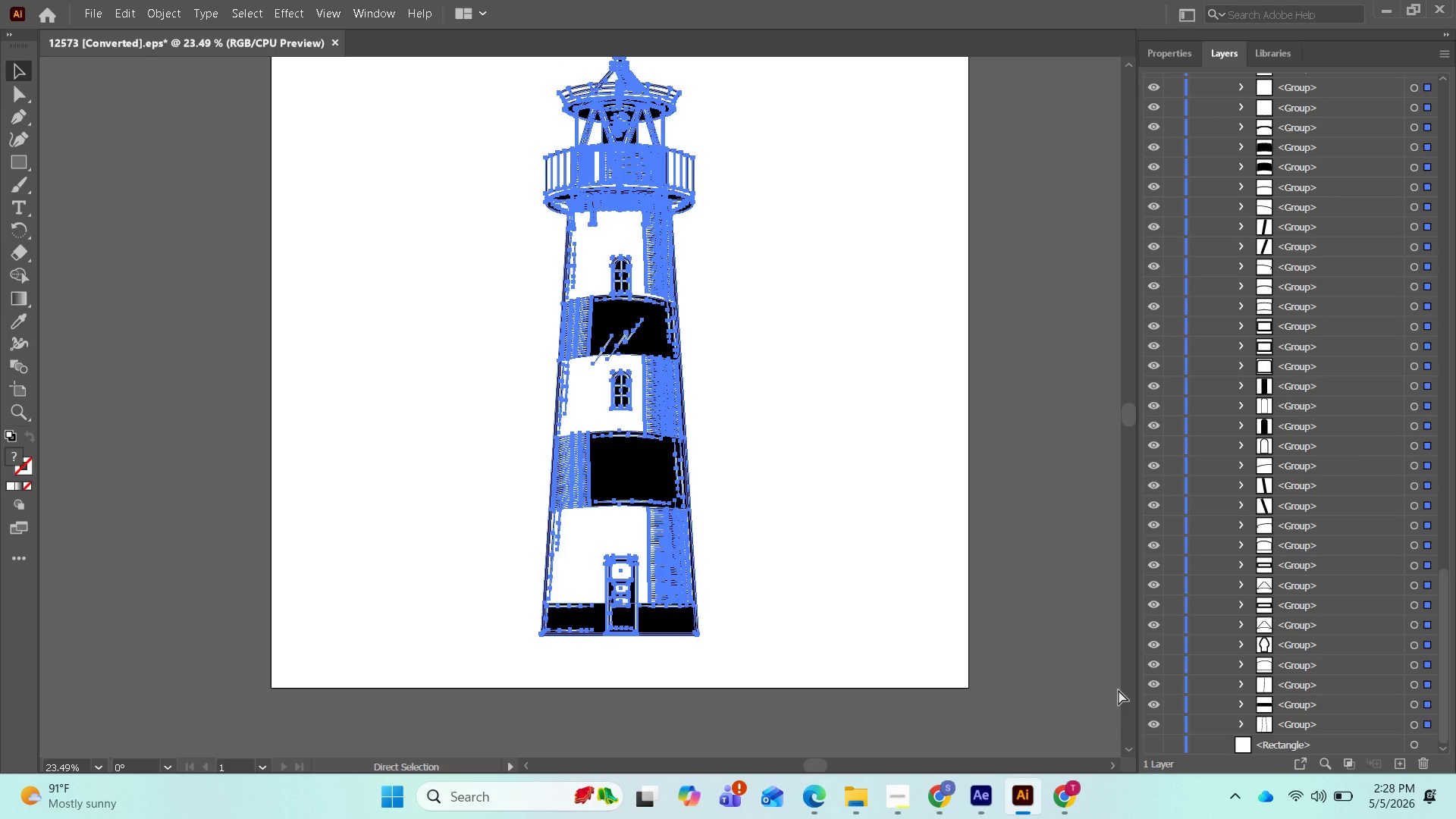 
key(Control+Z)
 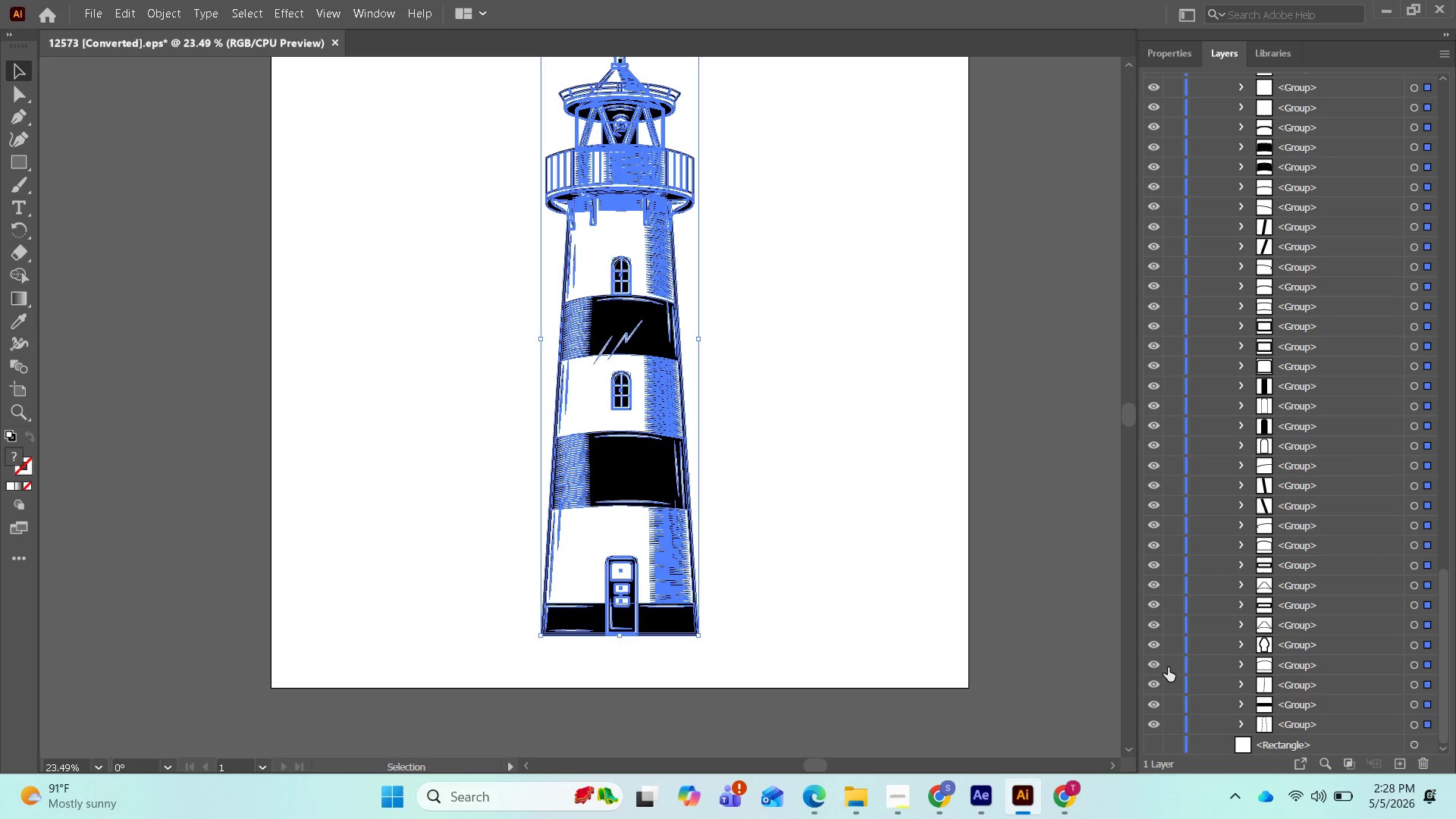 
scroll: coordinate [1146, 701], scroll_direction: down, amount: 2.0
 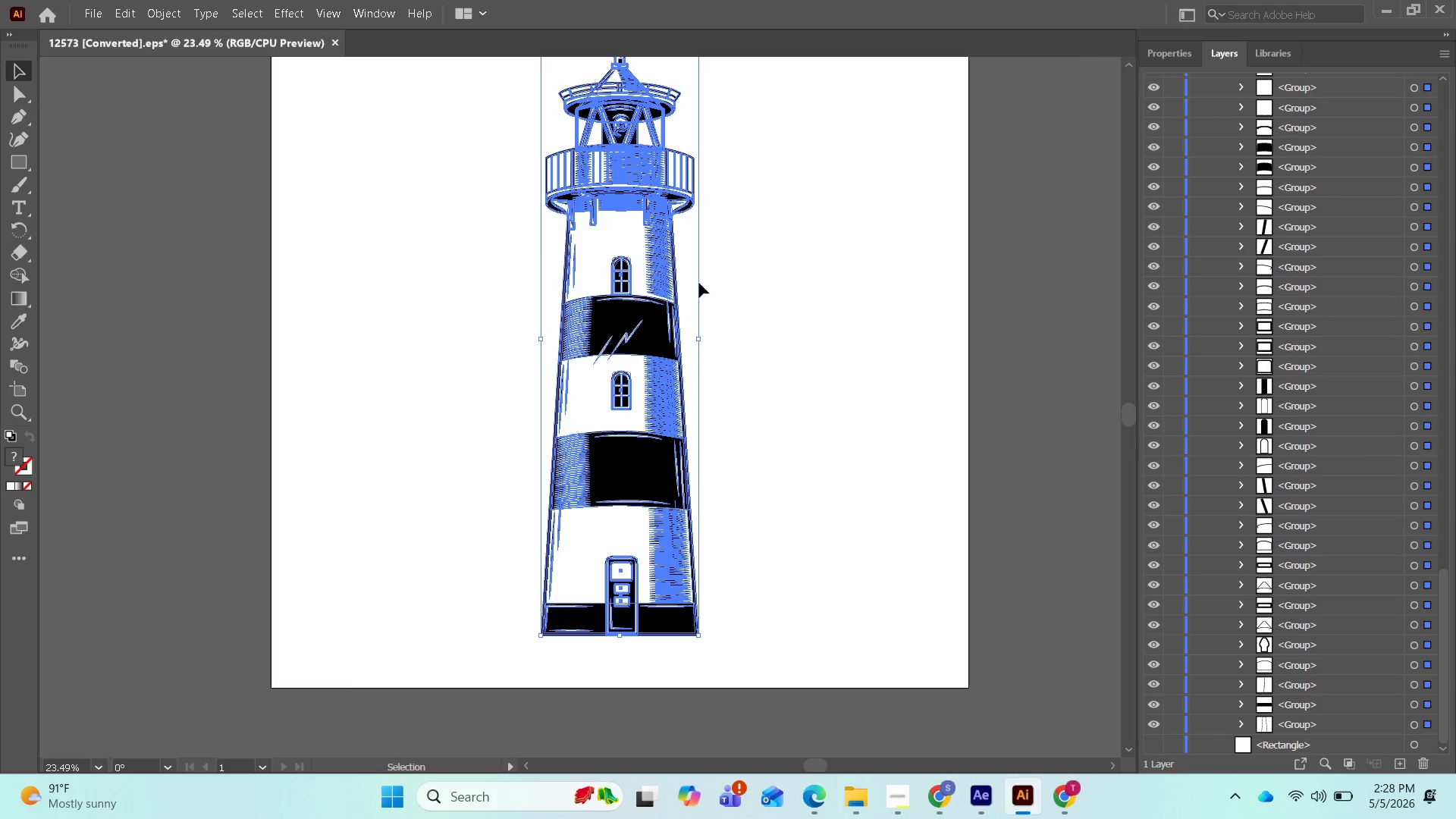 
left_click([104, 10])
 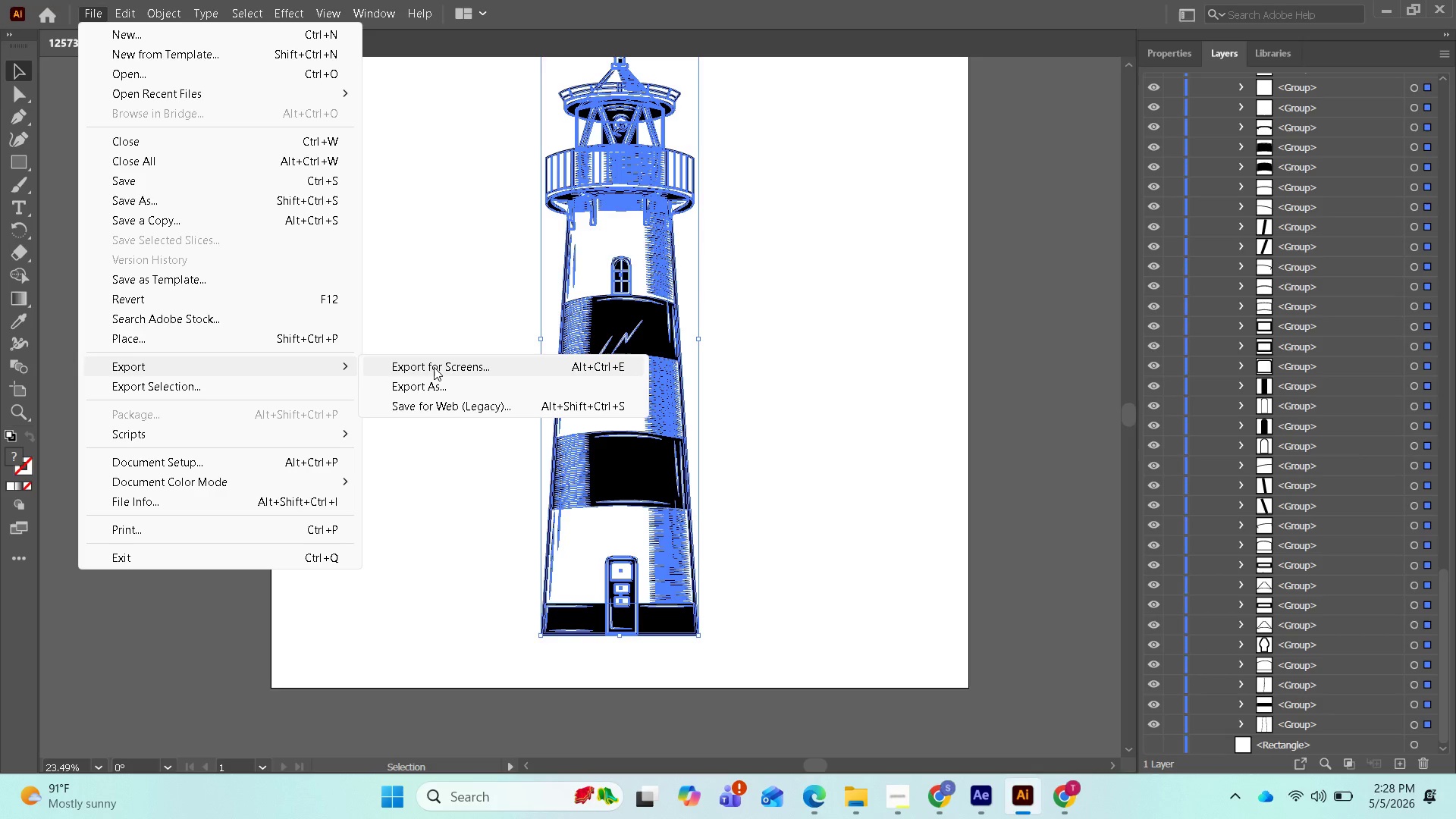 
wait(16.55)
 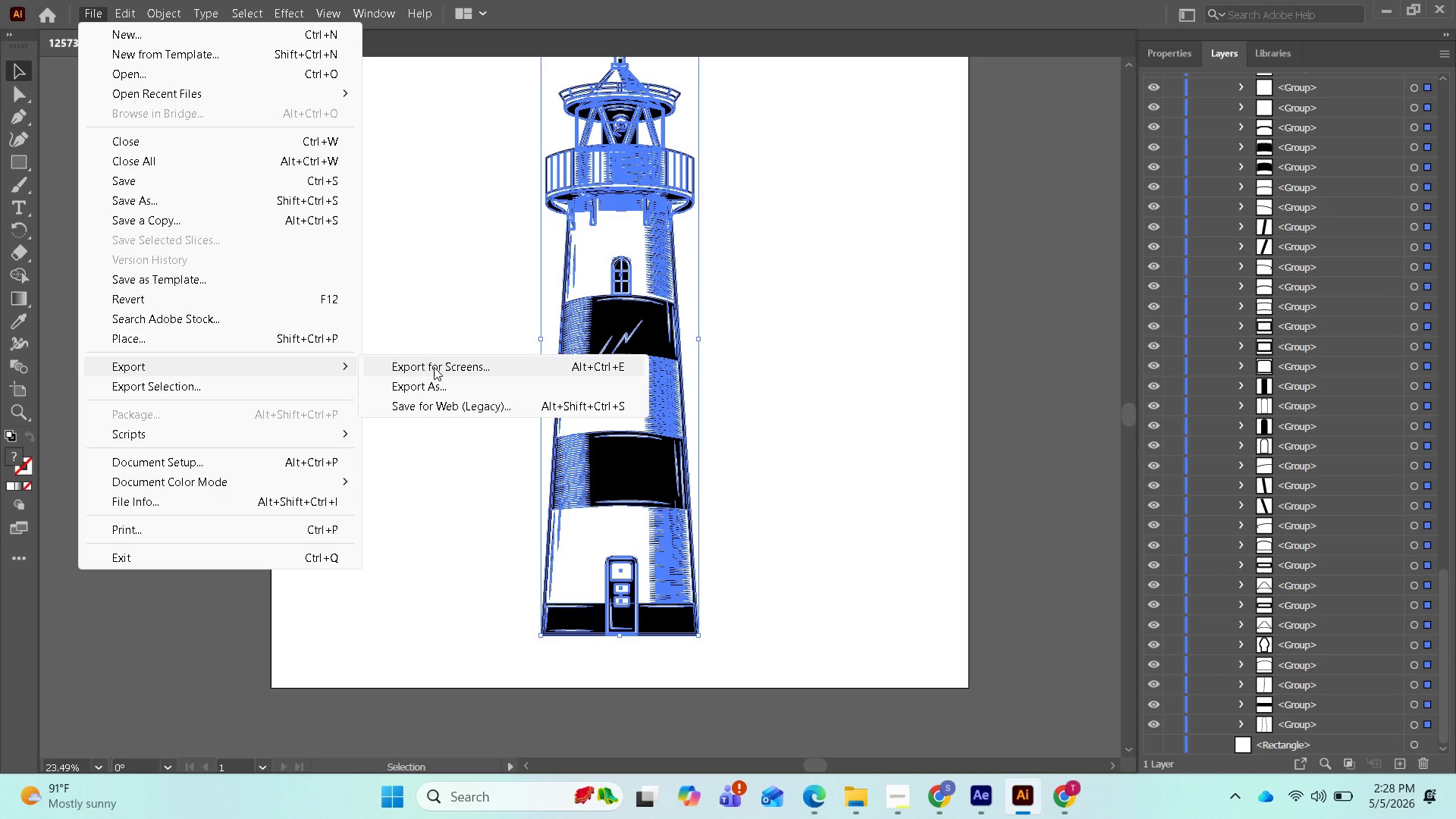 
left_click([426, 388])
 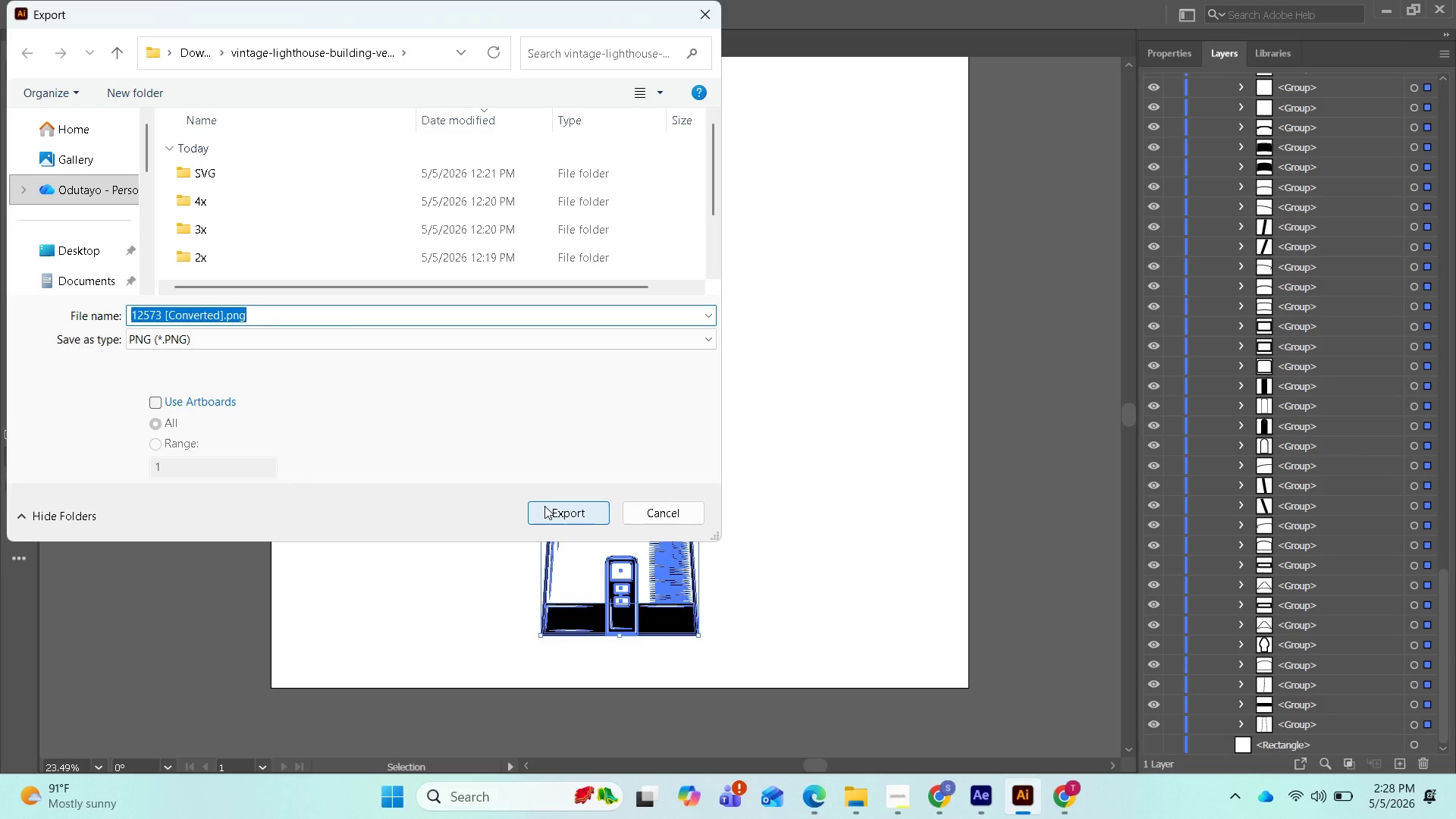 
wait(5.33)
 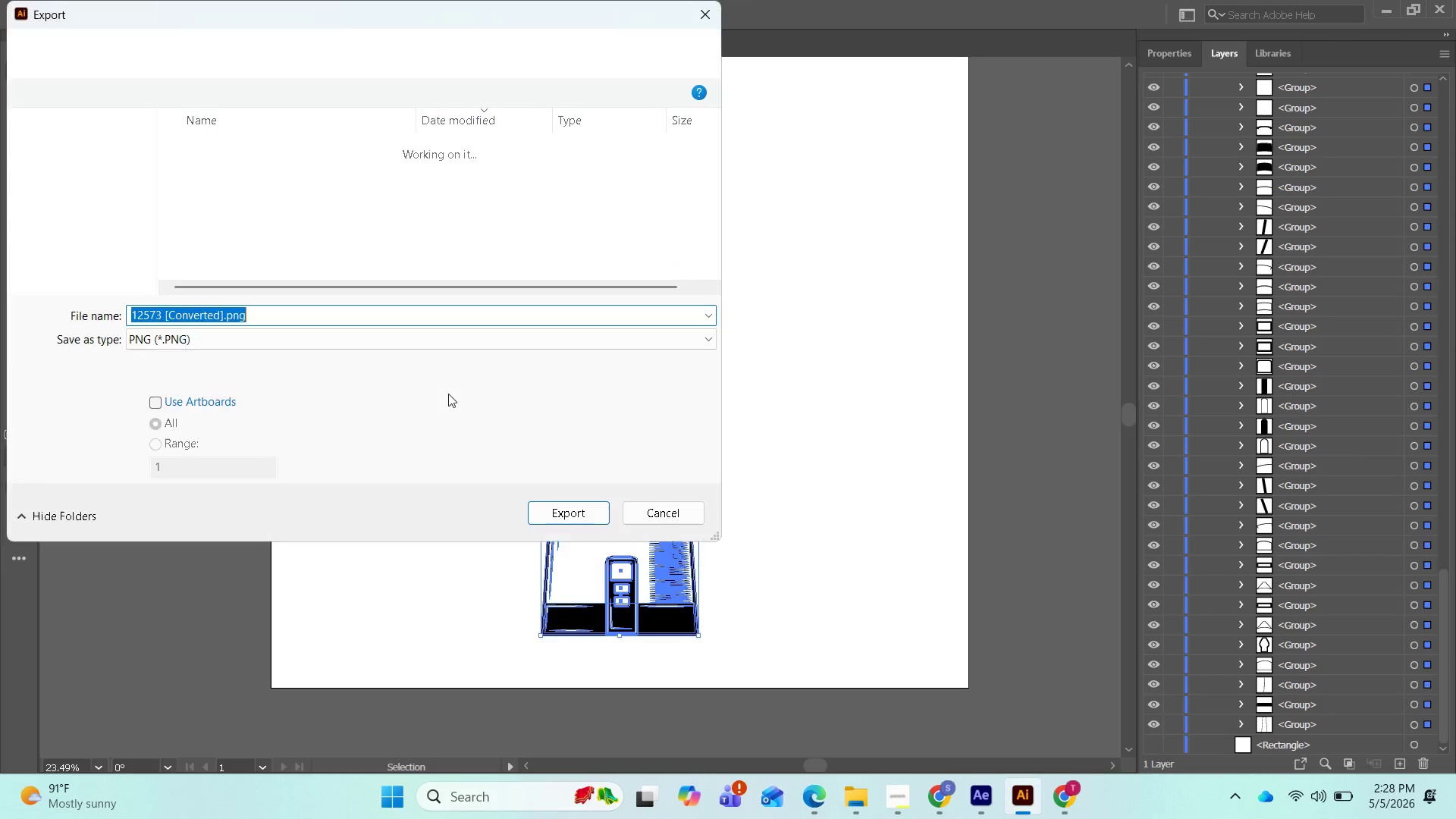 
left_click([544, 506])
 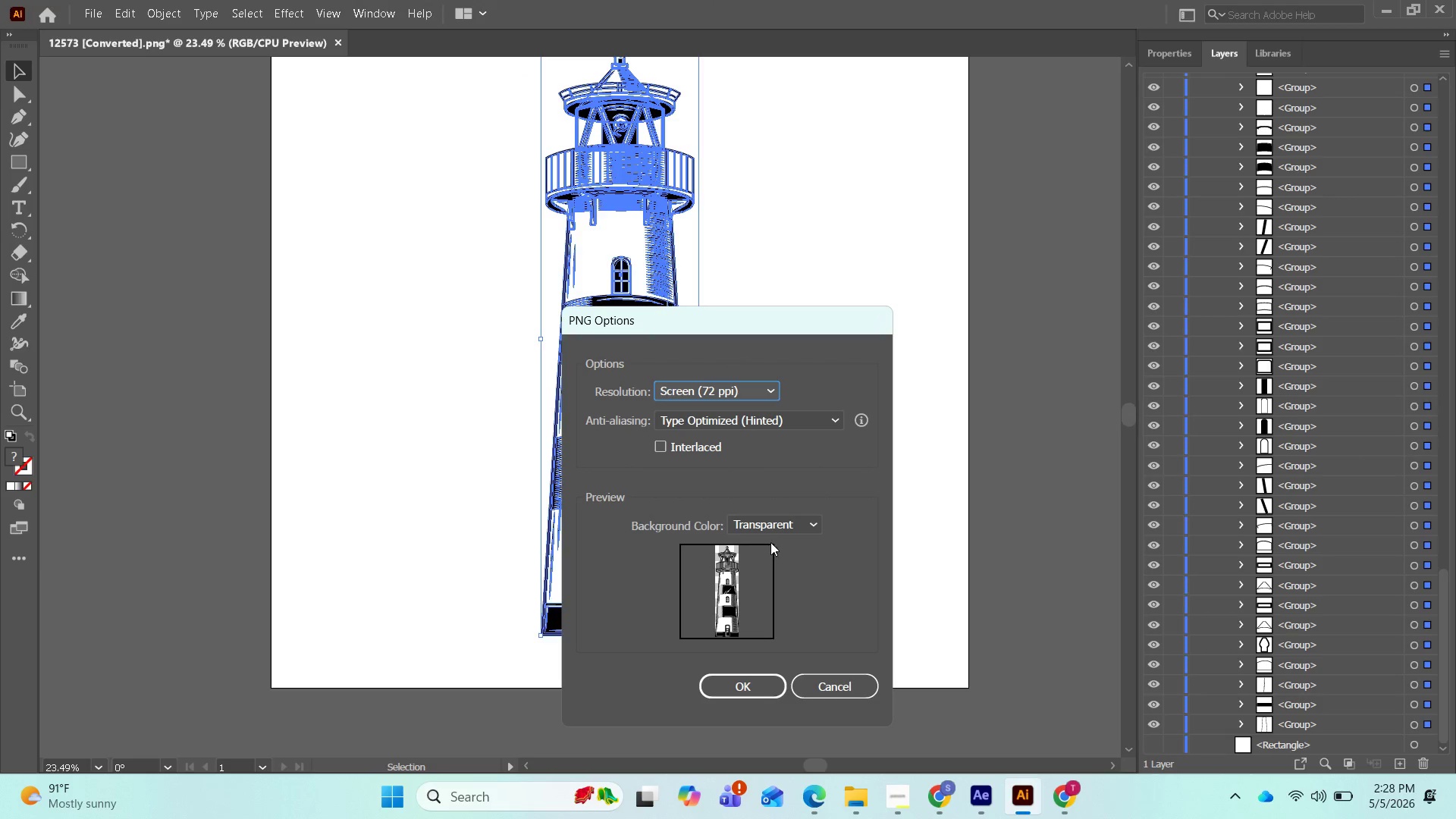 
wait(8.45)
 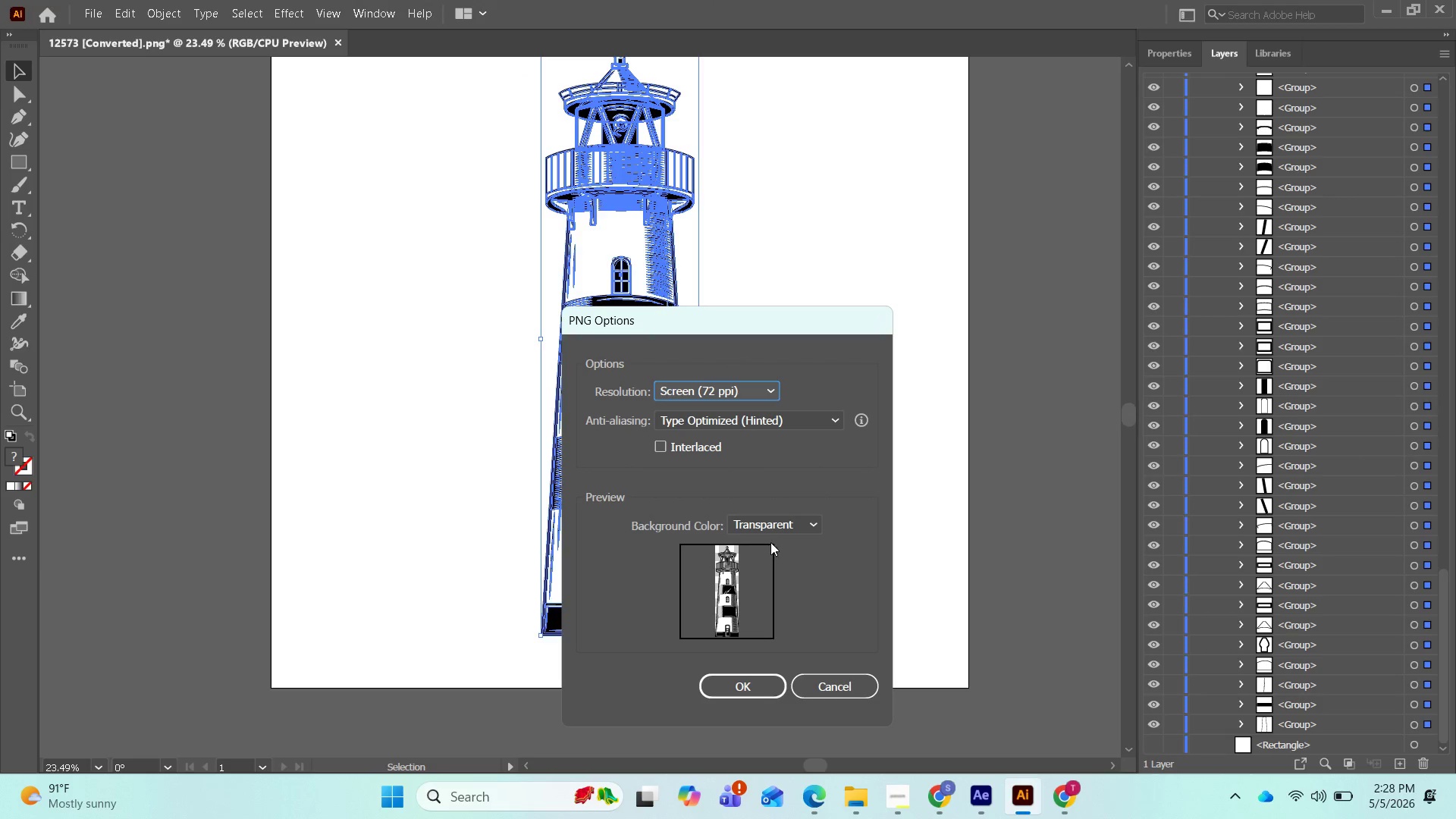 
left_click([761, 523])
 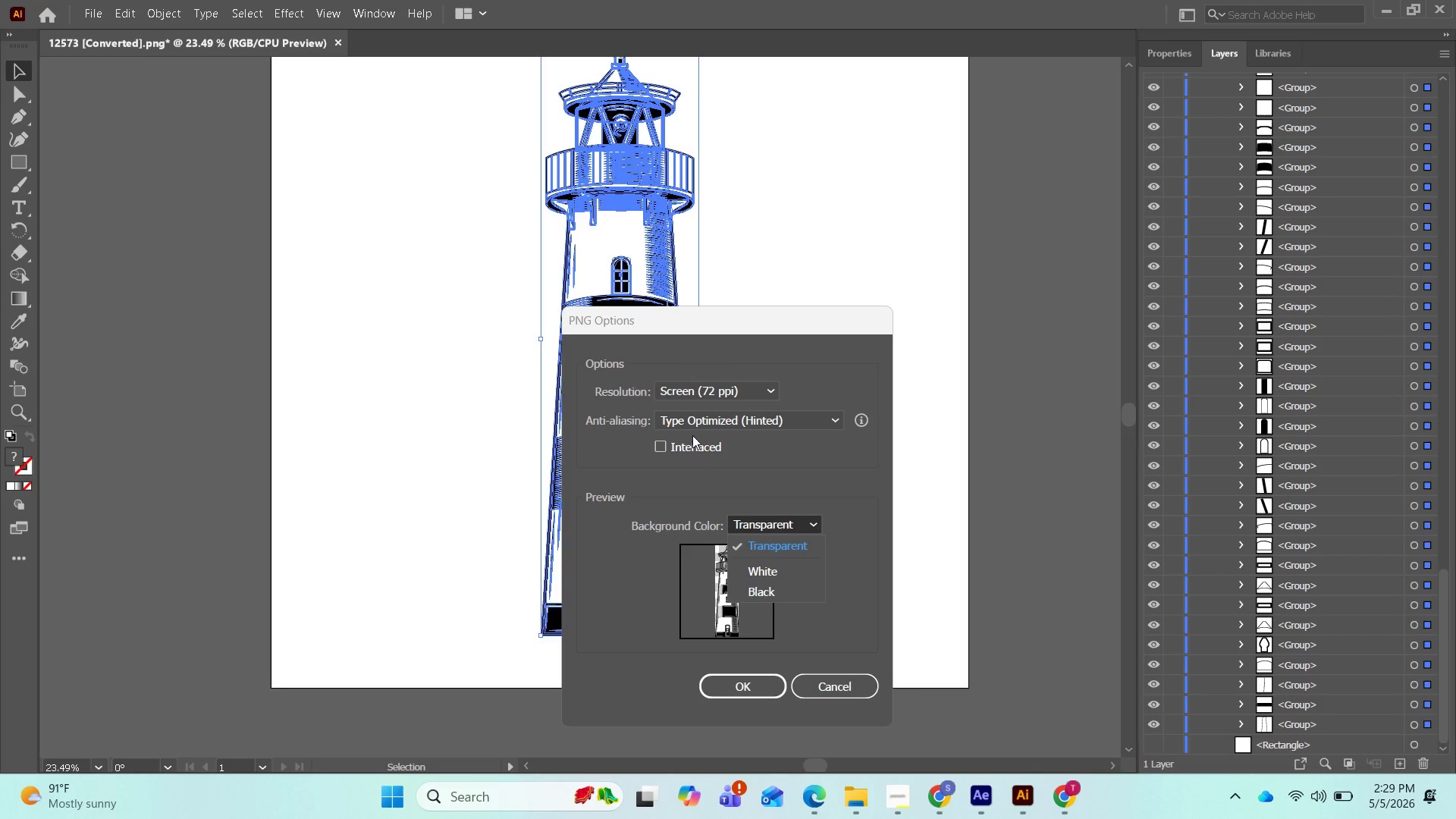 
left_click([695, 423])
 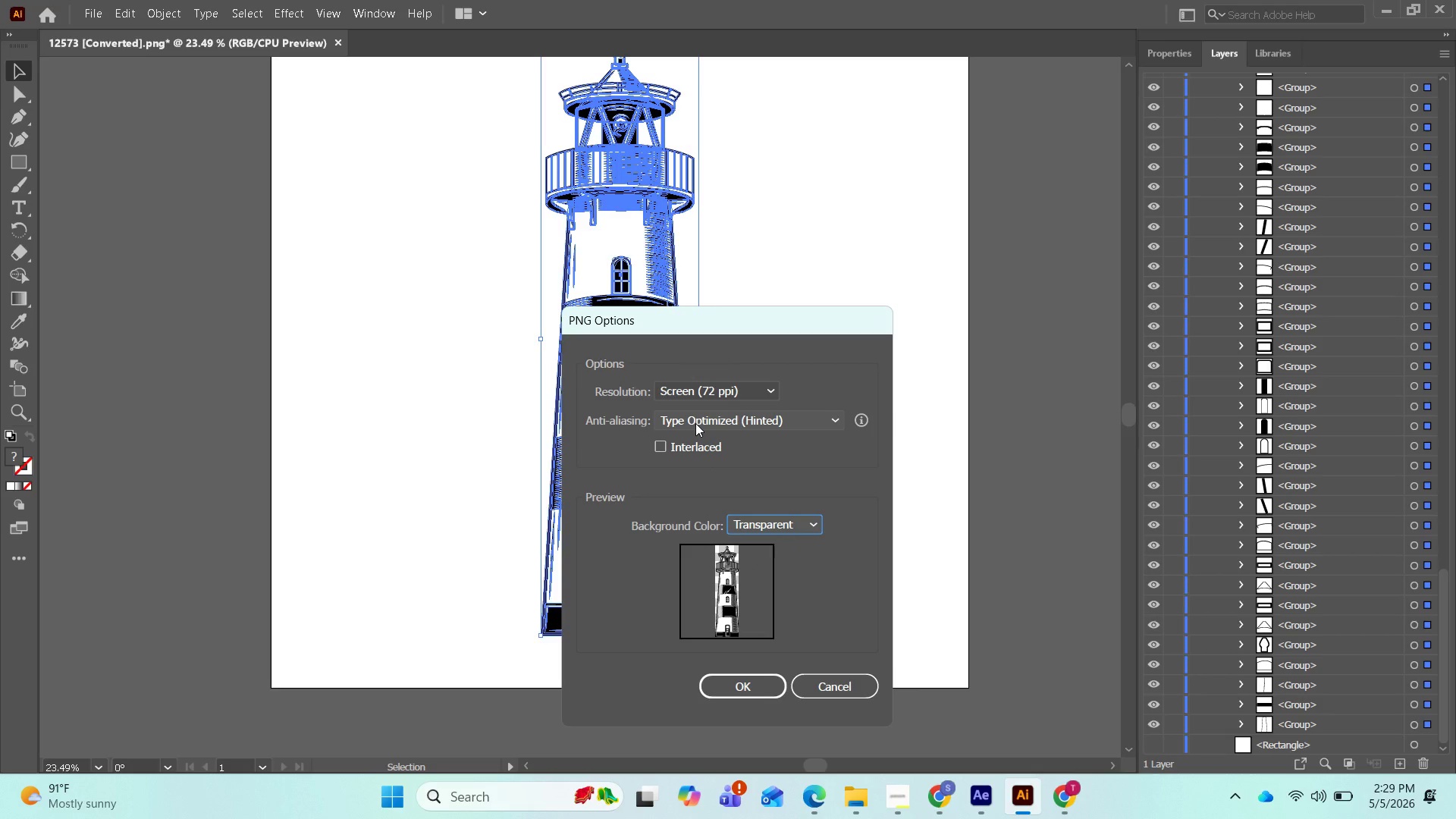 
left_click([695, 423])
 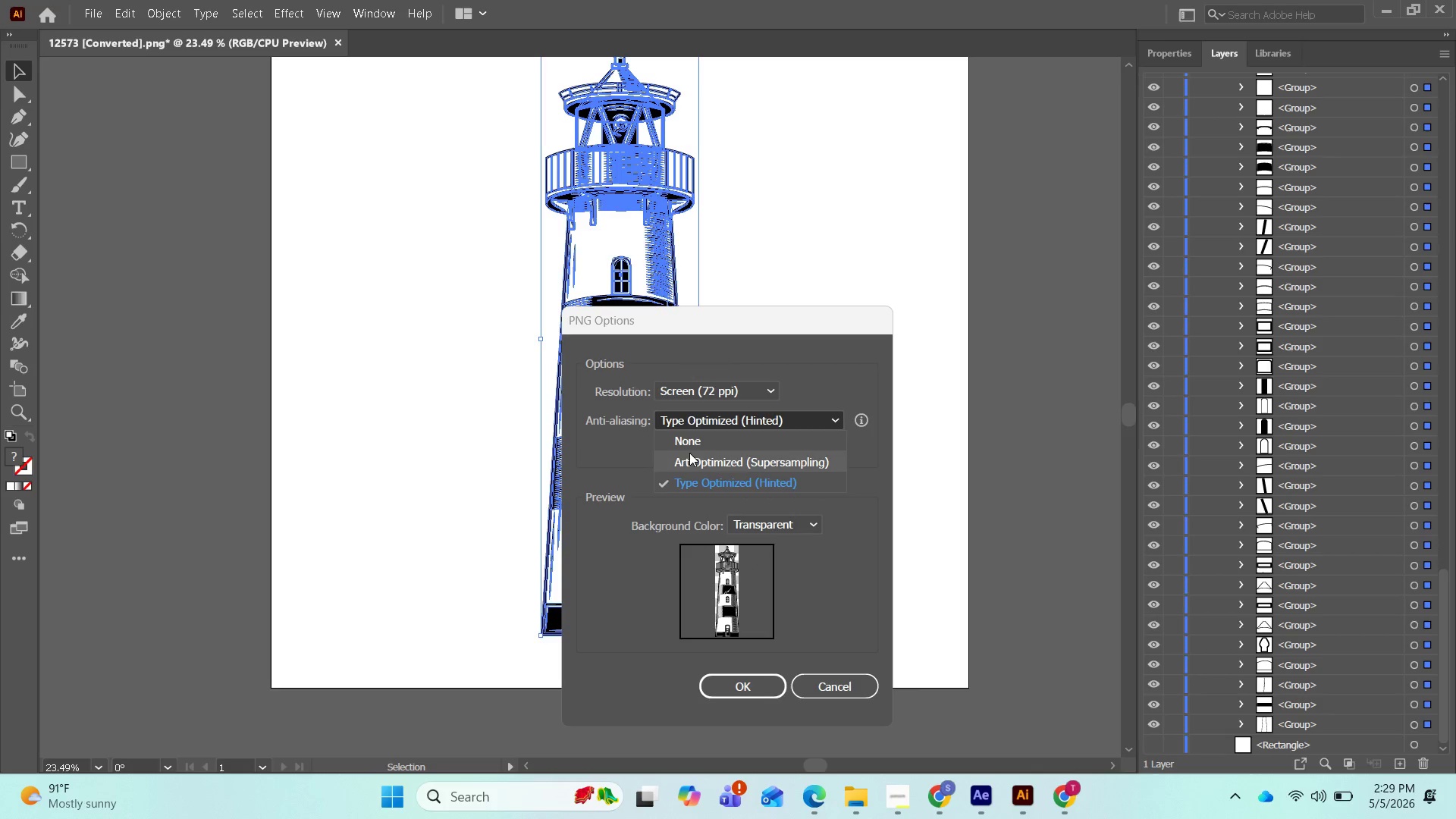 
wait(7.7)
 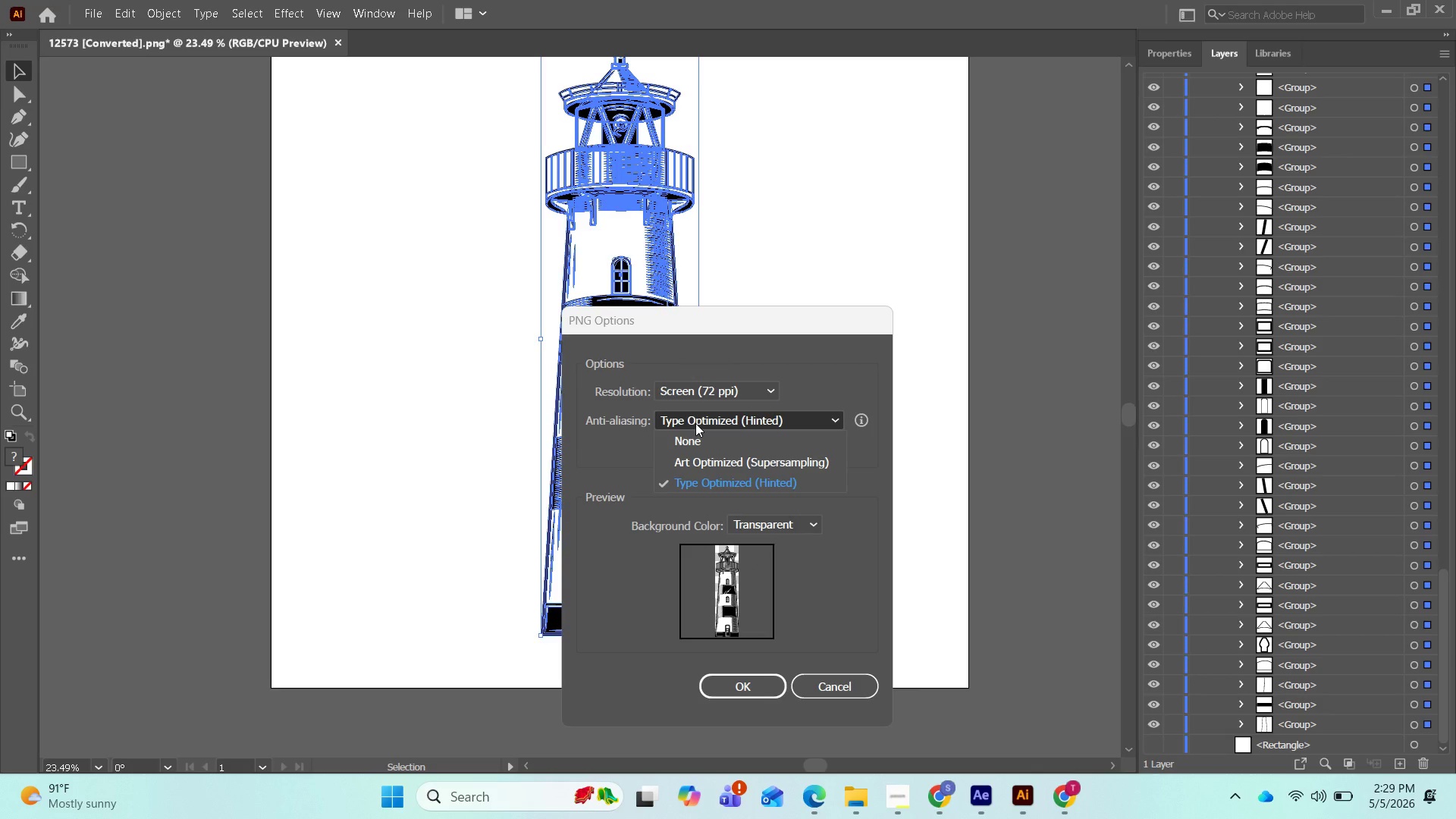 
left_click([626, 447])
 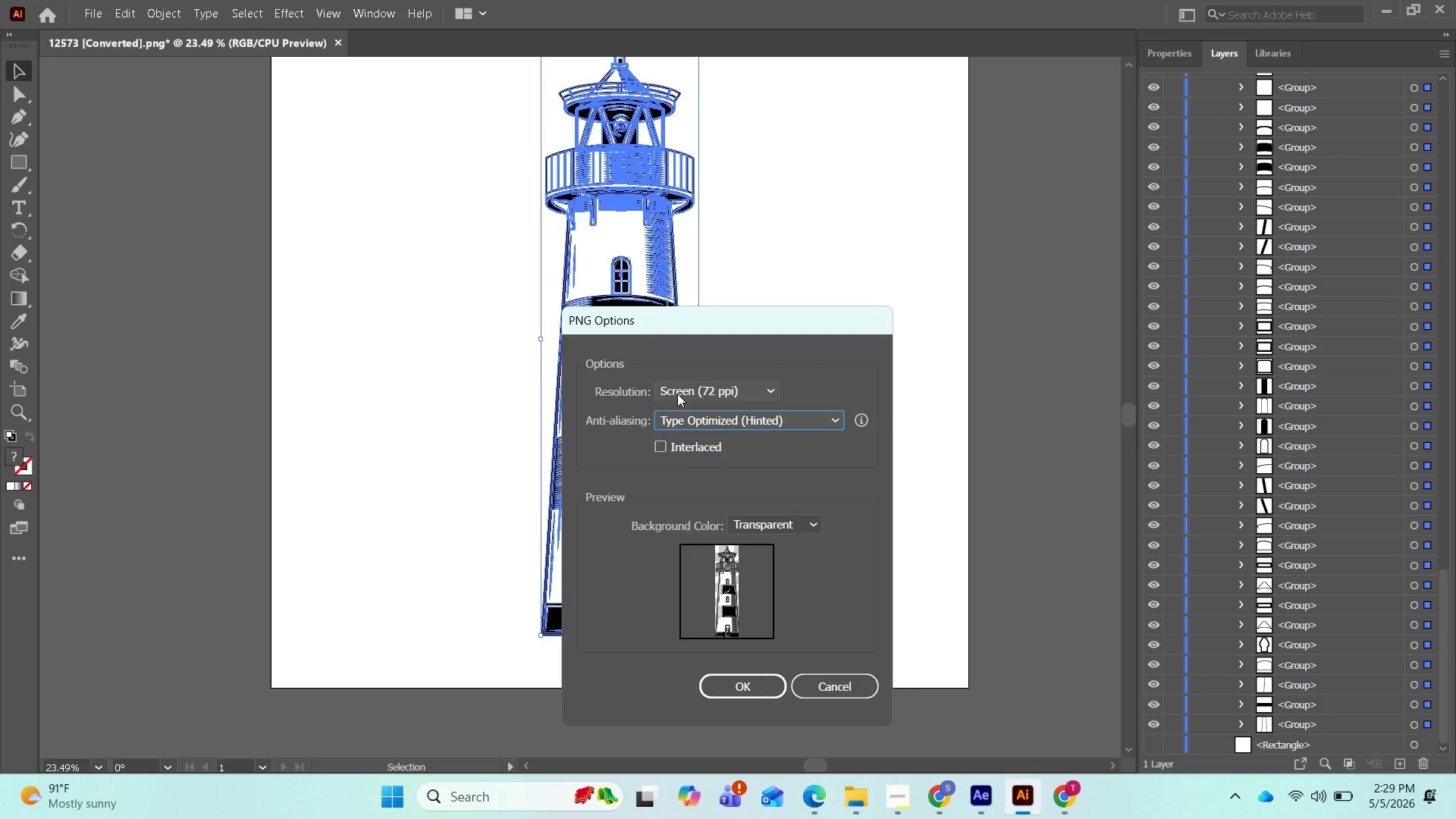 
left_click([678, 394])
 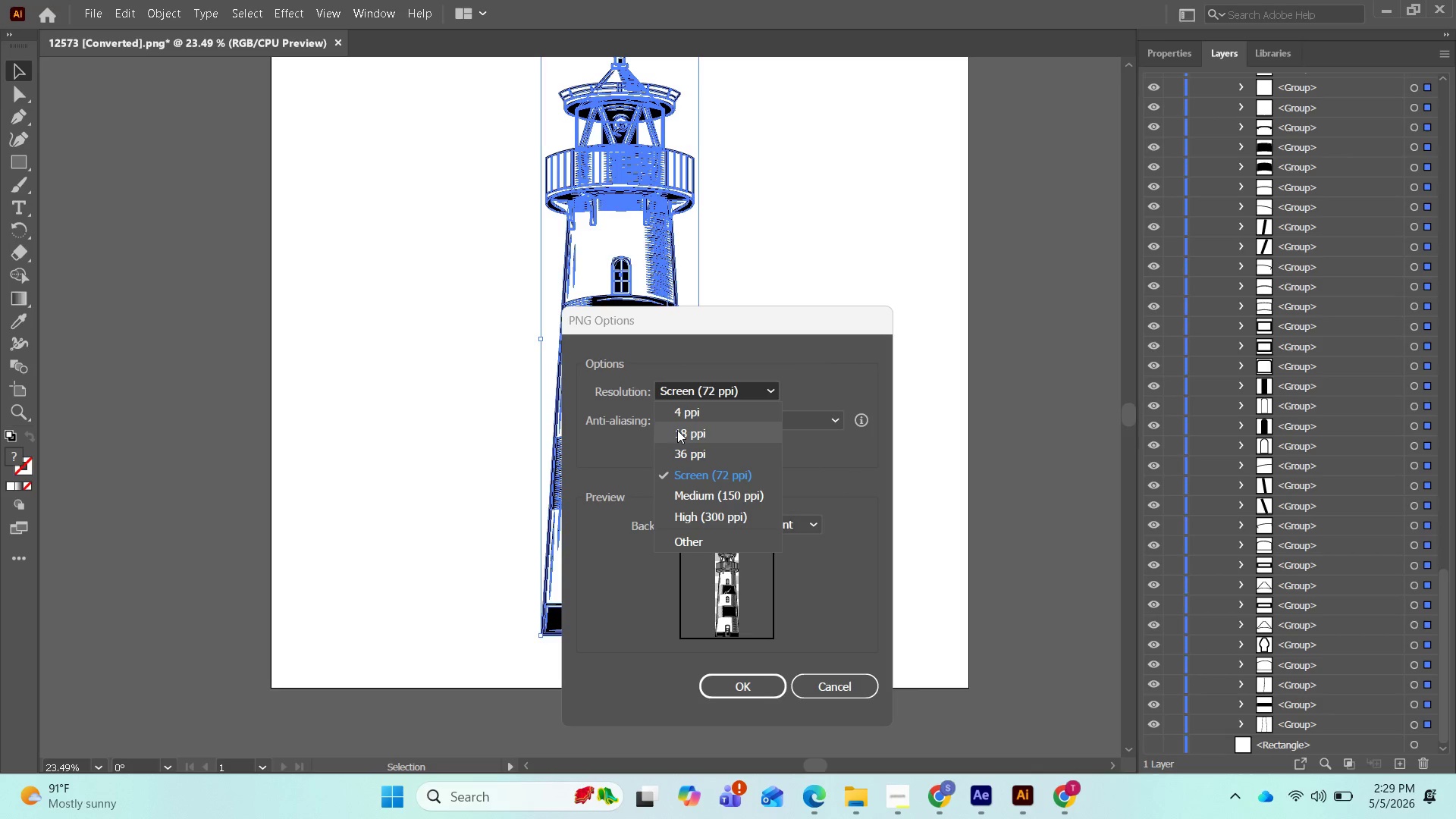 
wait(6.05)
 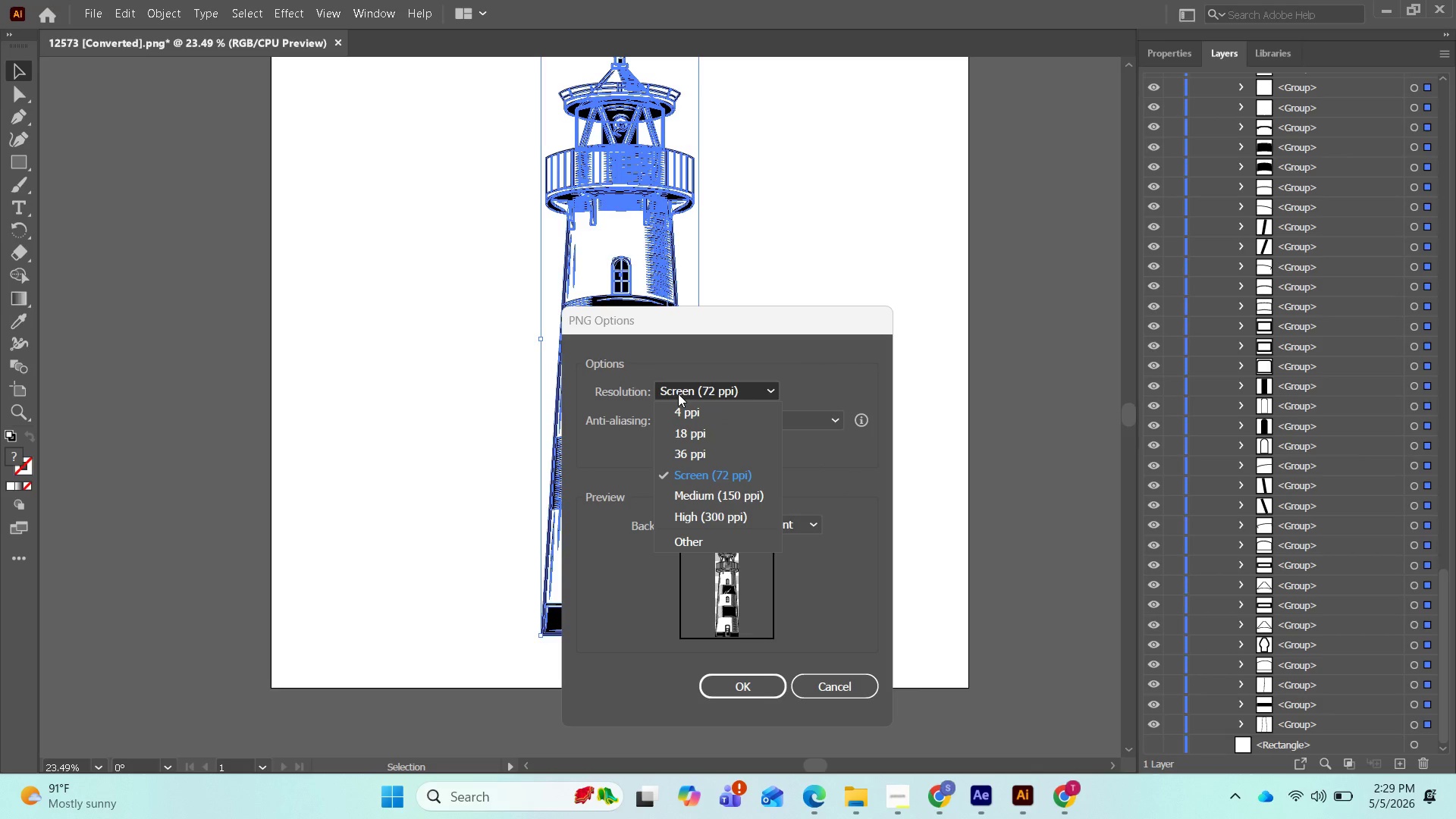 
left_click([587, 440])
 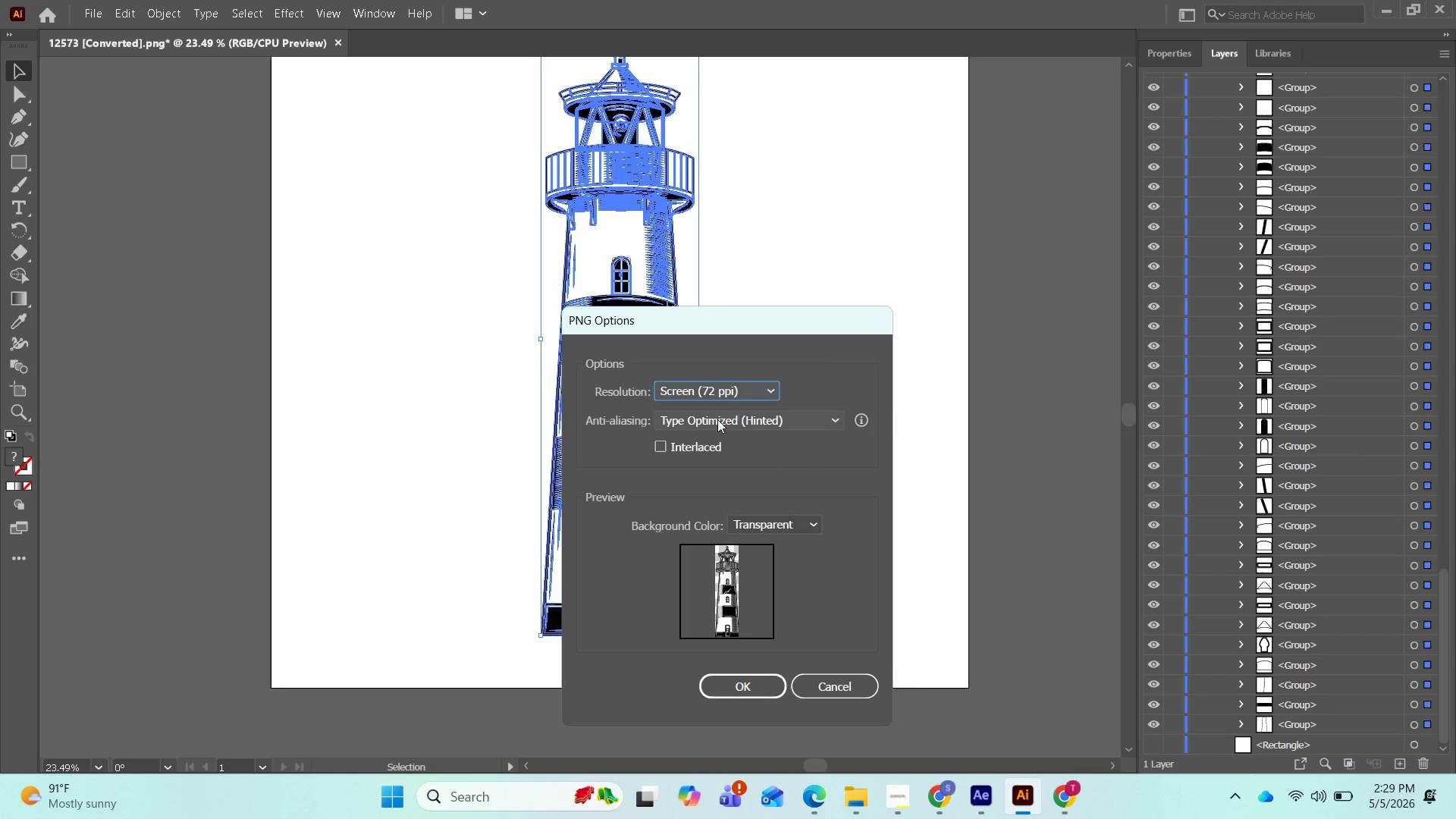 
left_click([718, 416])
 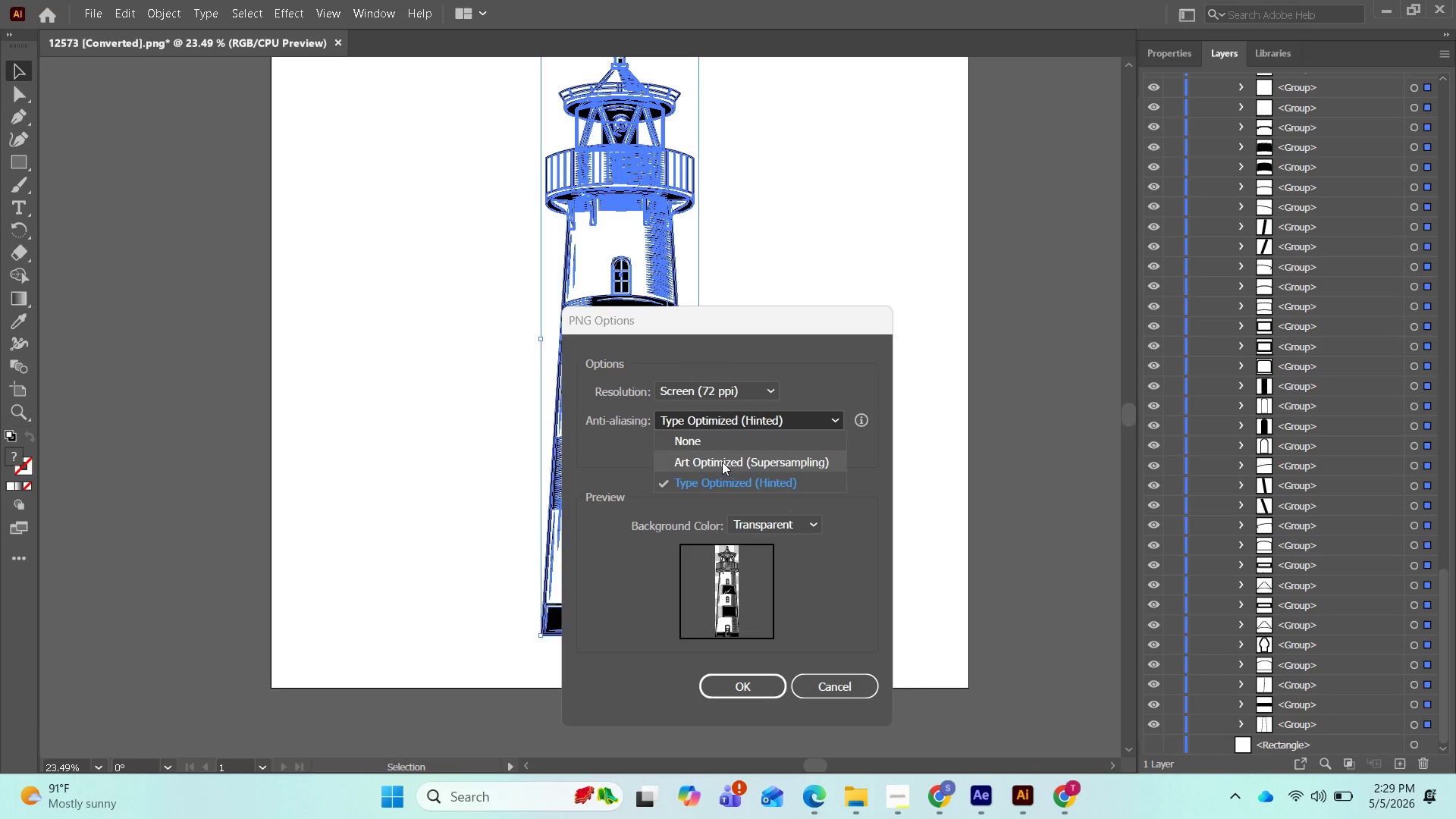 
wait(6.59)
 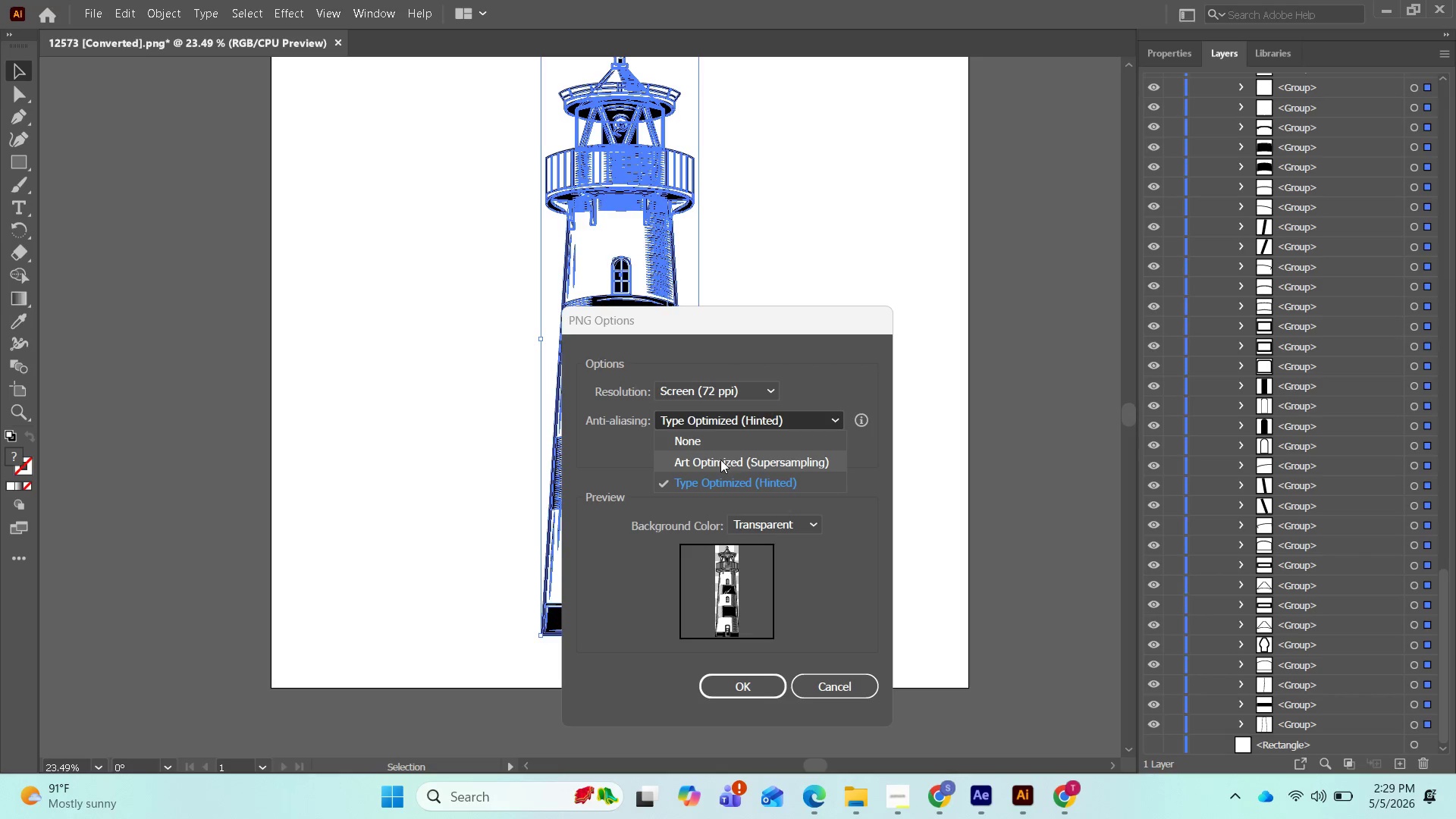 
left_click([622, 463])
 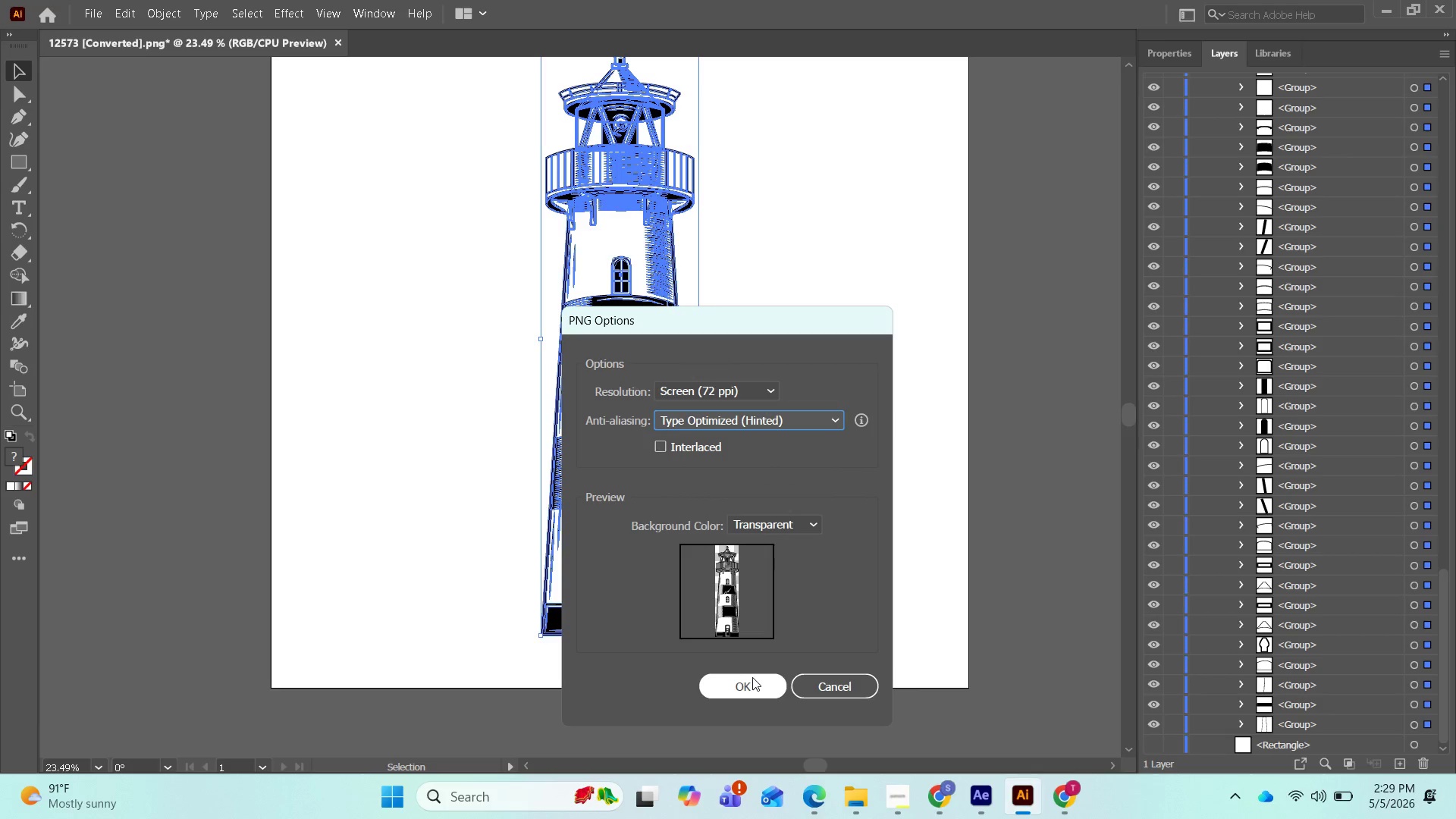 
left_click([751, 677])
 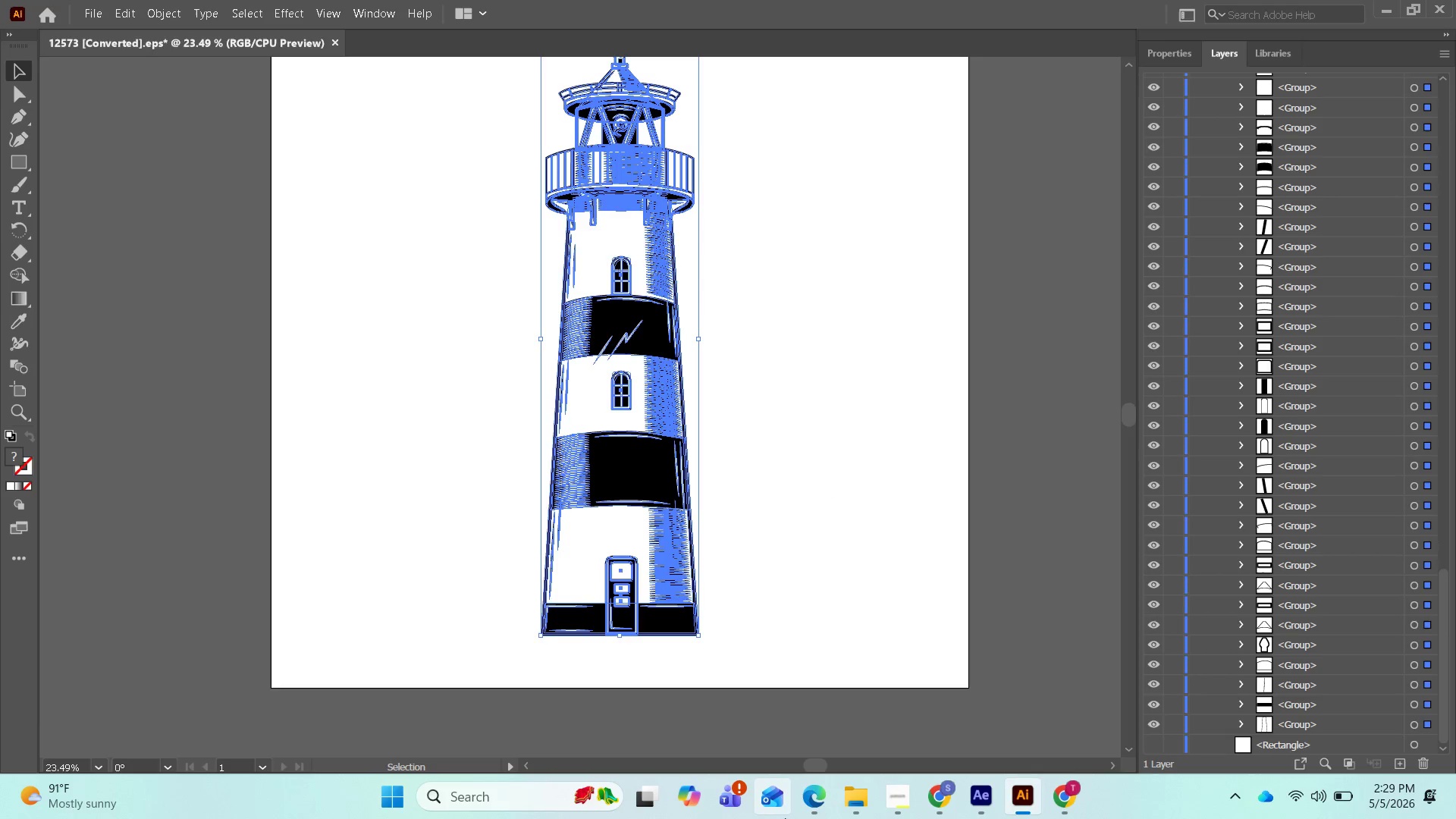 
left_click([847, 802])
 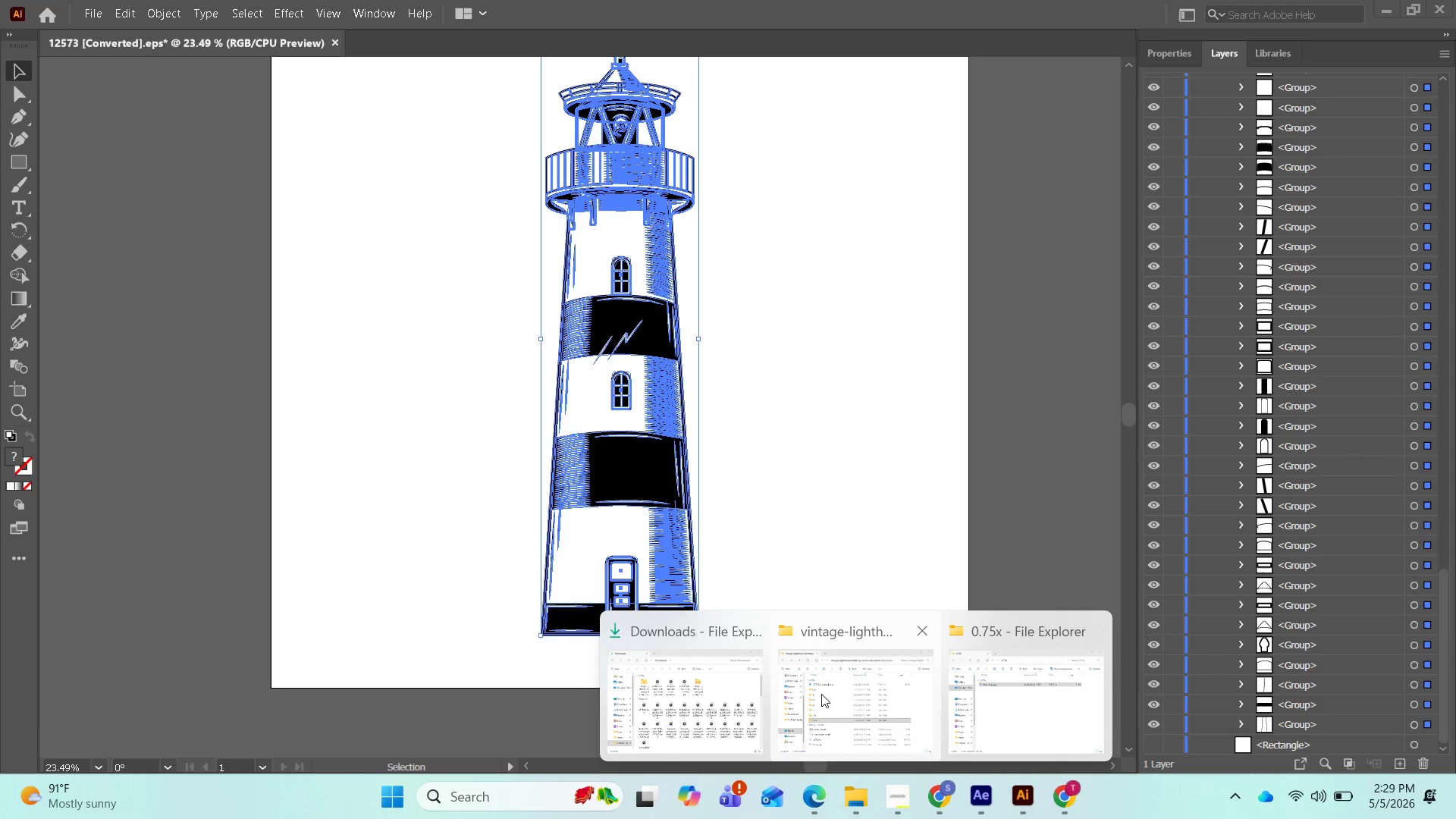 
left_click([821, 694])
 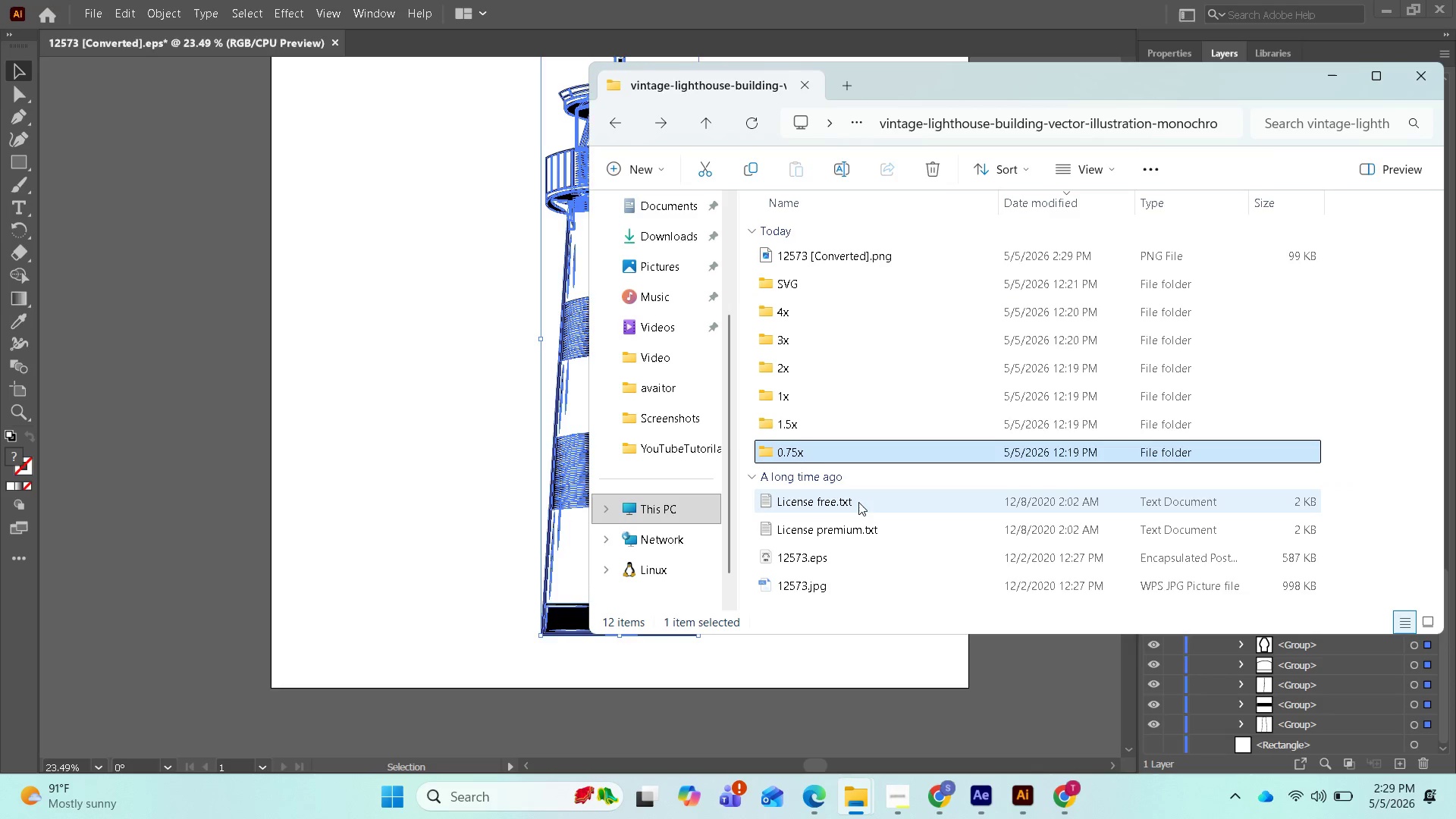 
wait(6.59)
 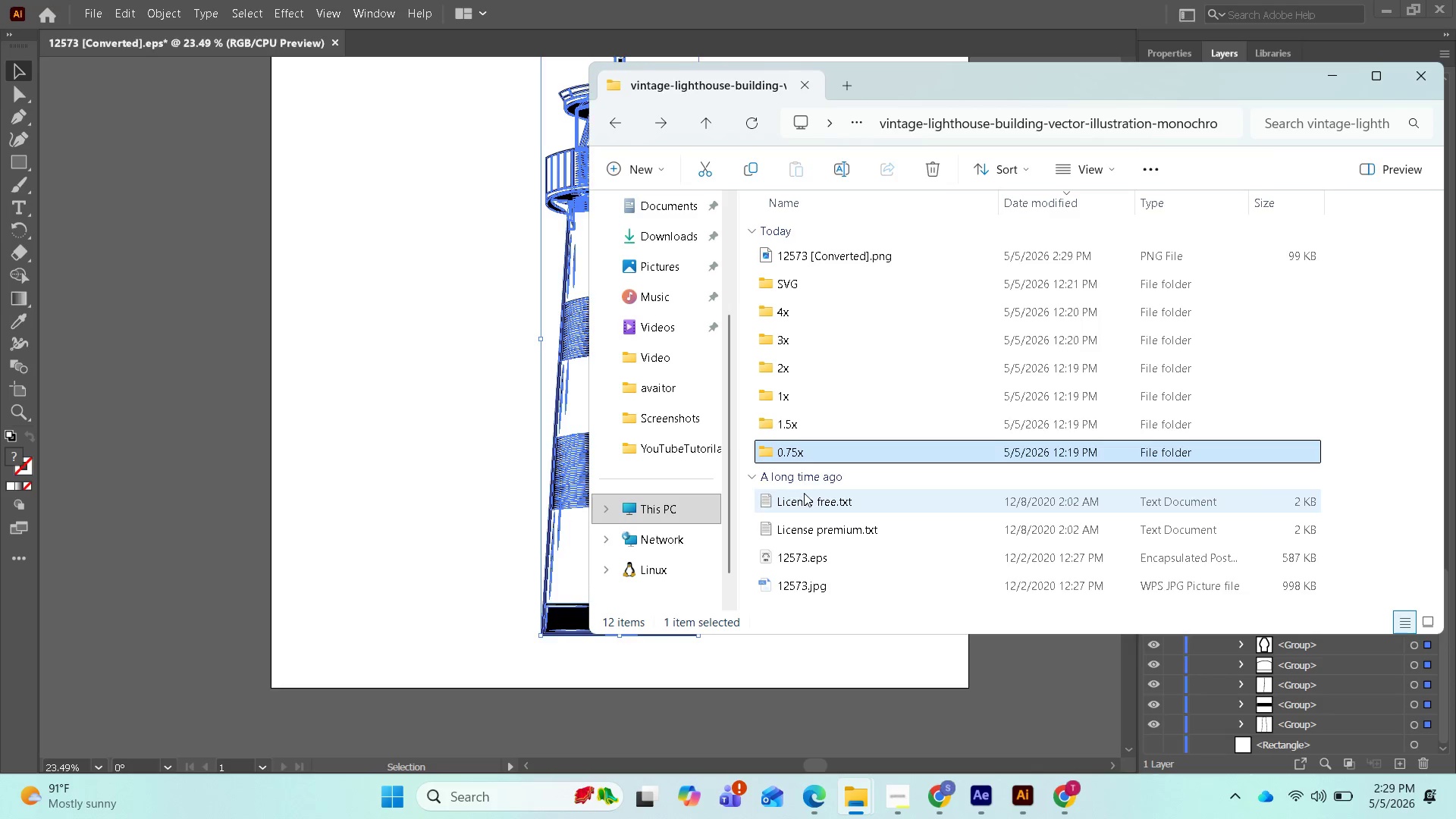 
double_click([822, 453])
 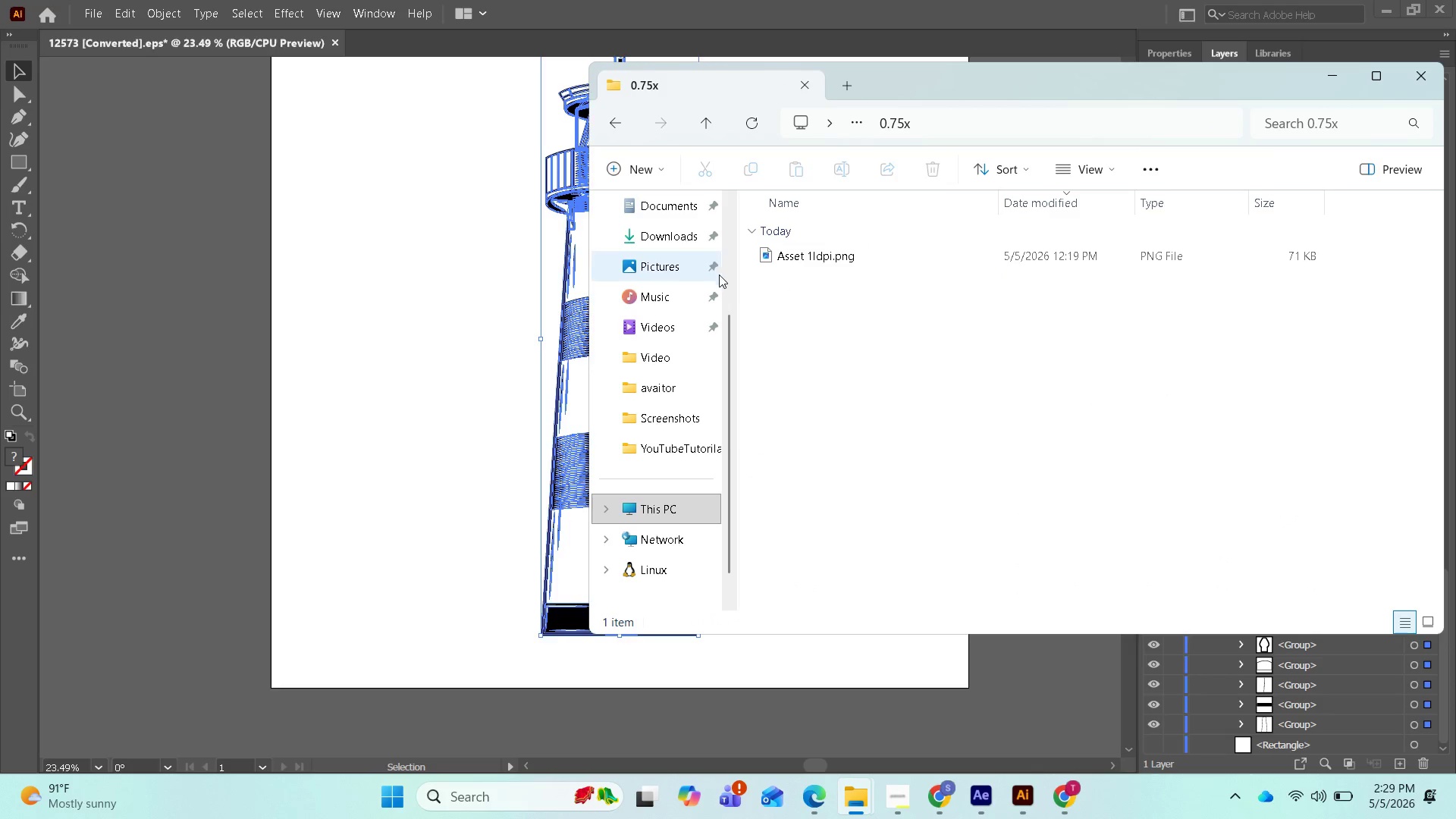 
left_click([447, 366])
 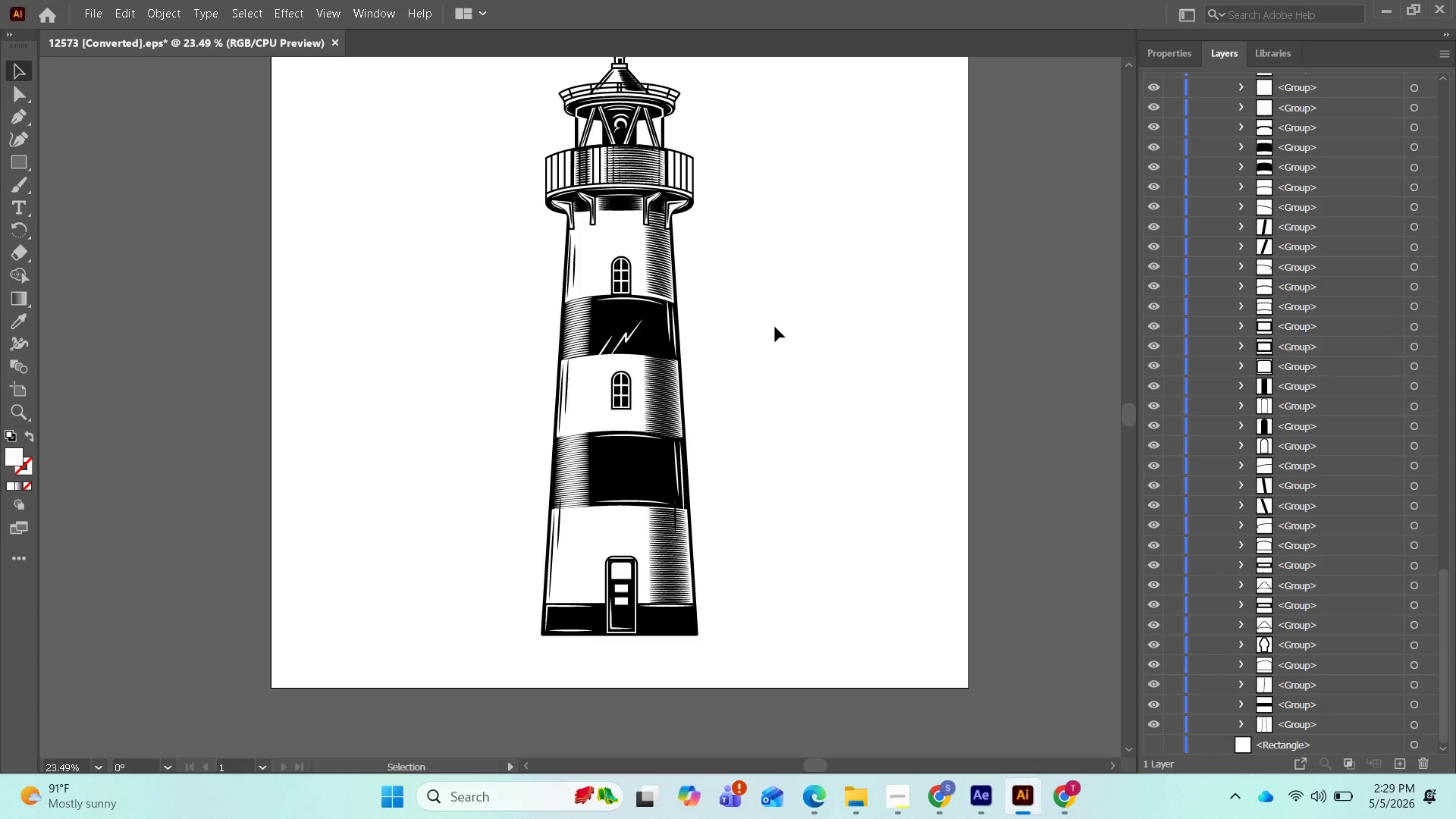 
key(Control+Z)
 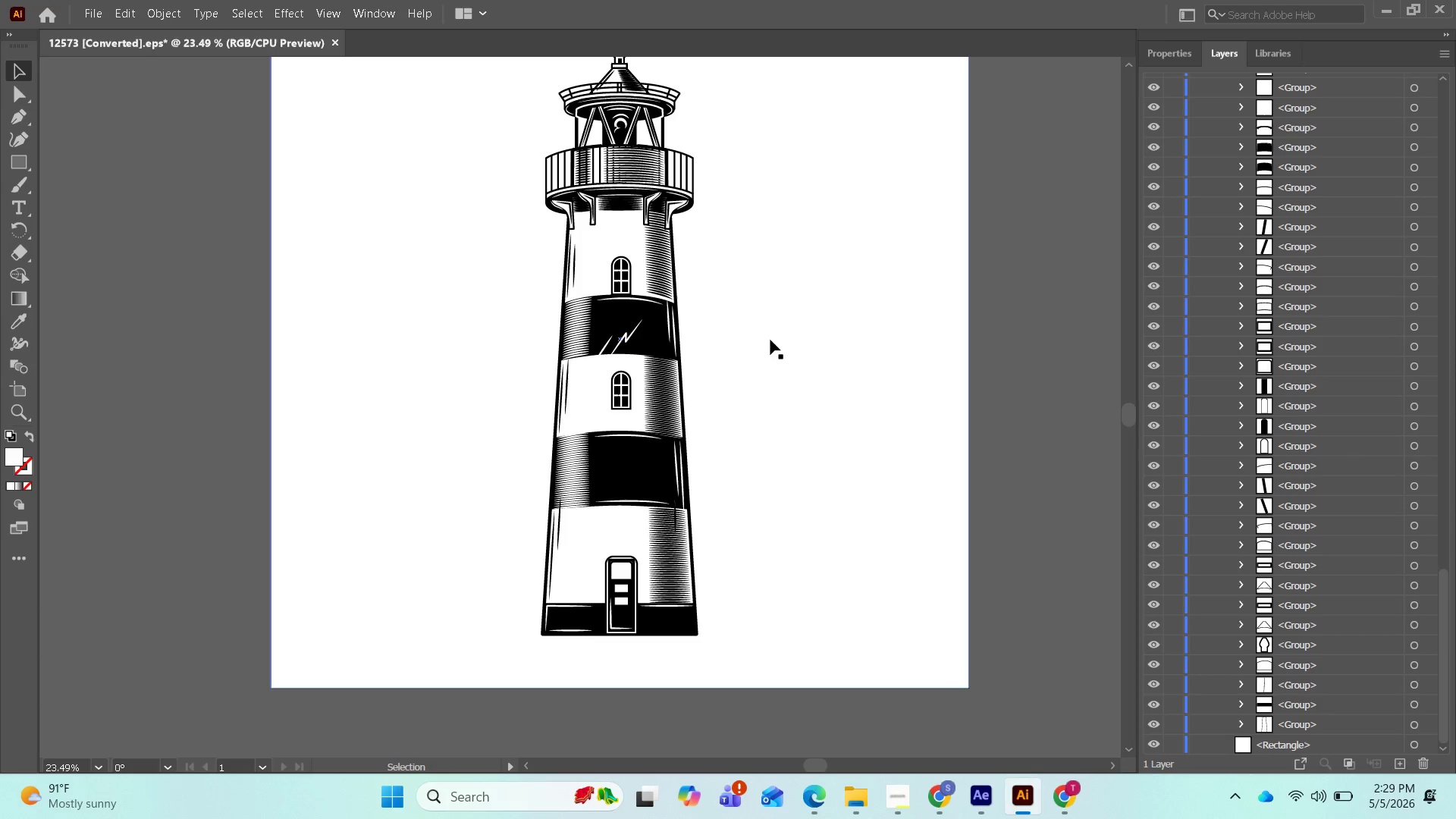 
key(Control+Z)
 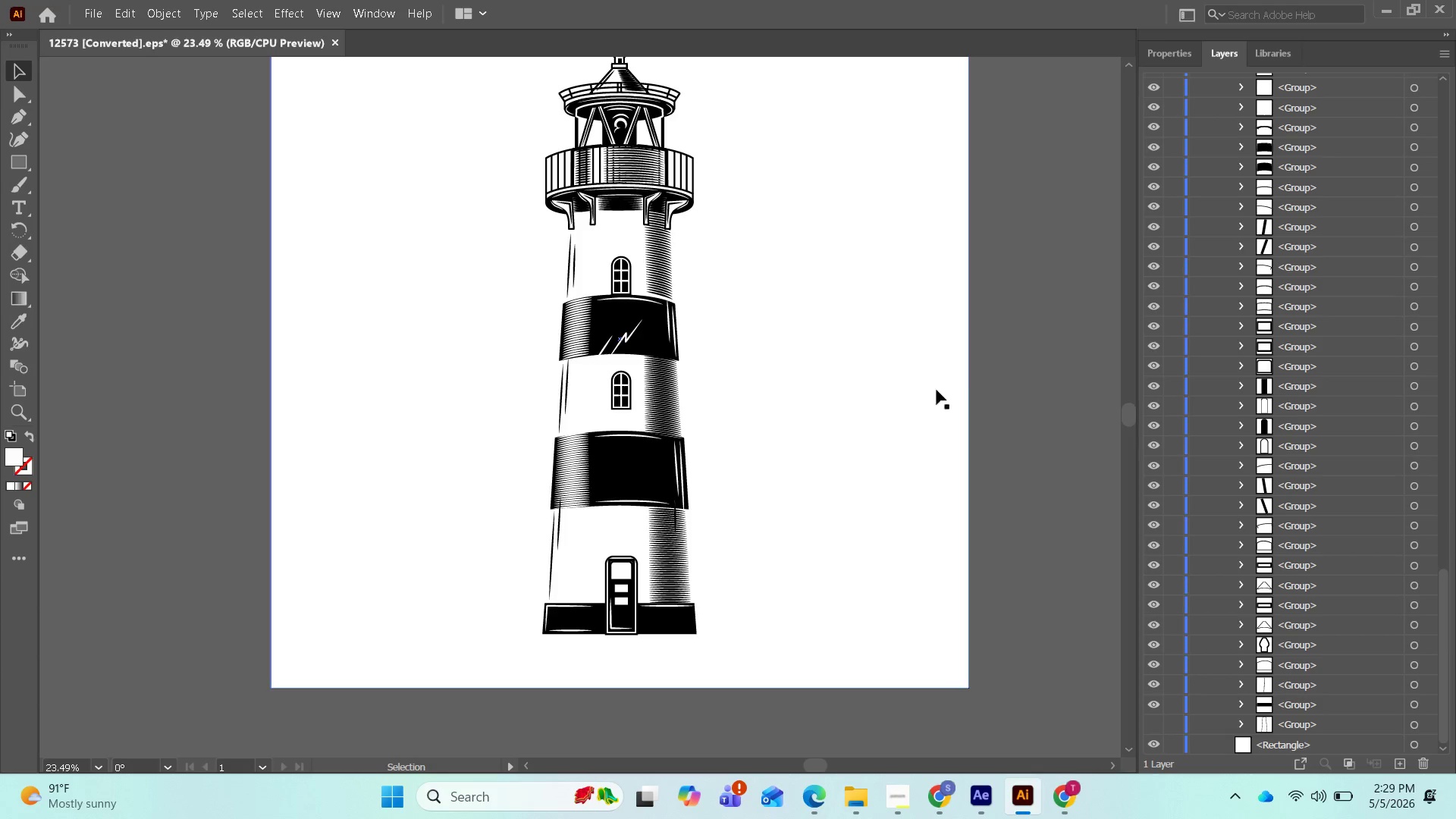 
scroll: coordinate [1005, 400], scroll_direction: down, amount: 1.0
 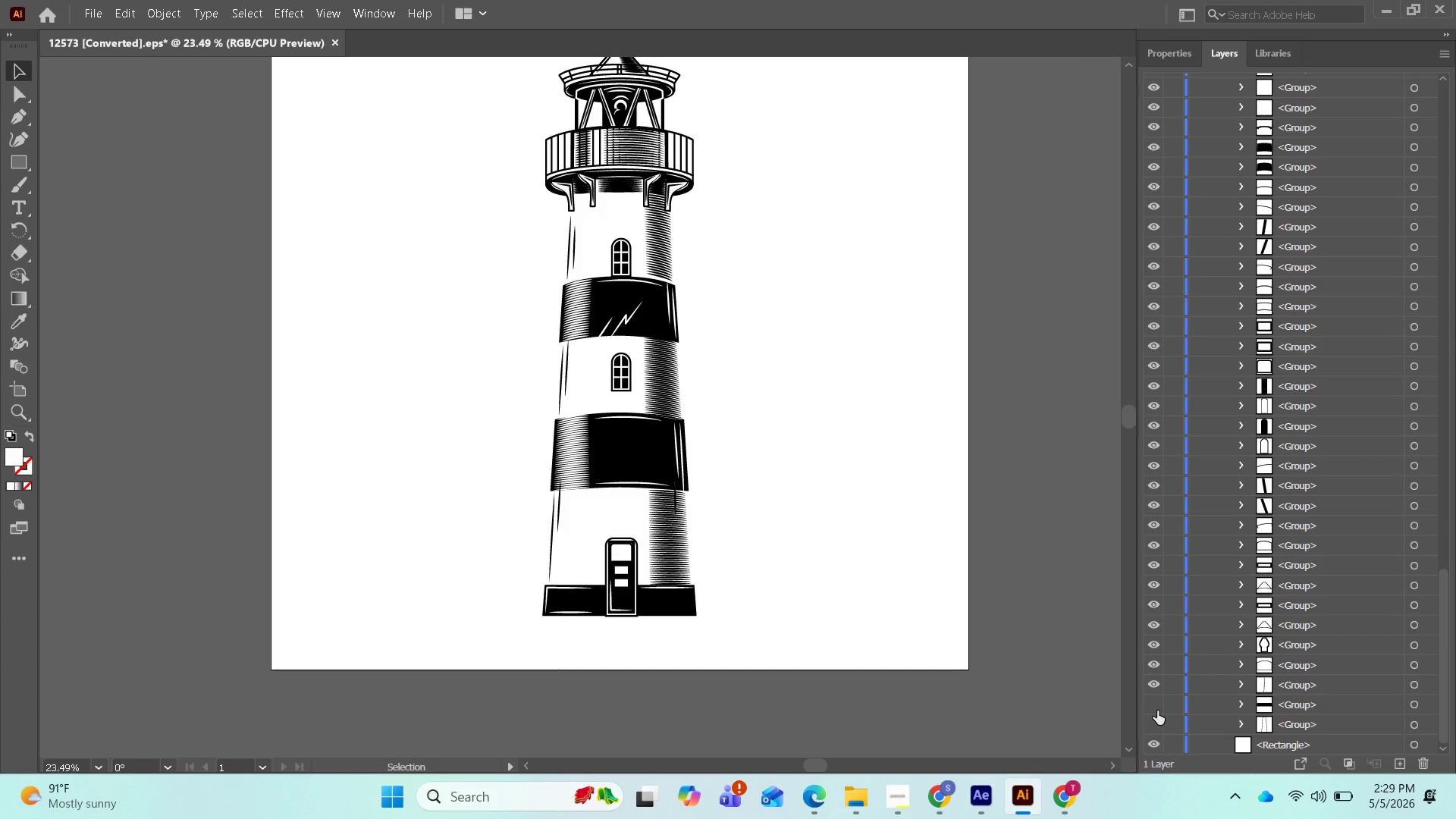 
left_click([1153, 715])
 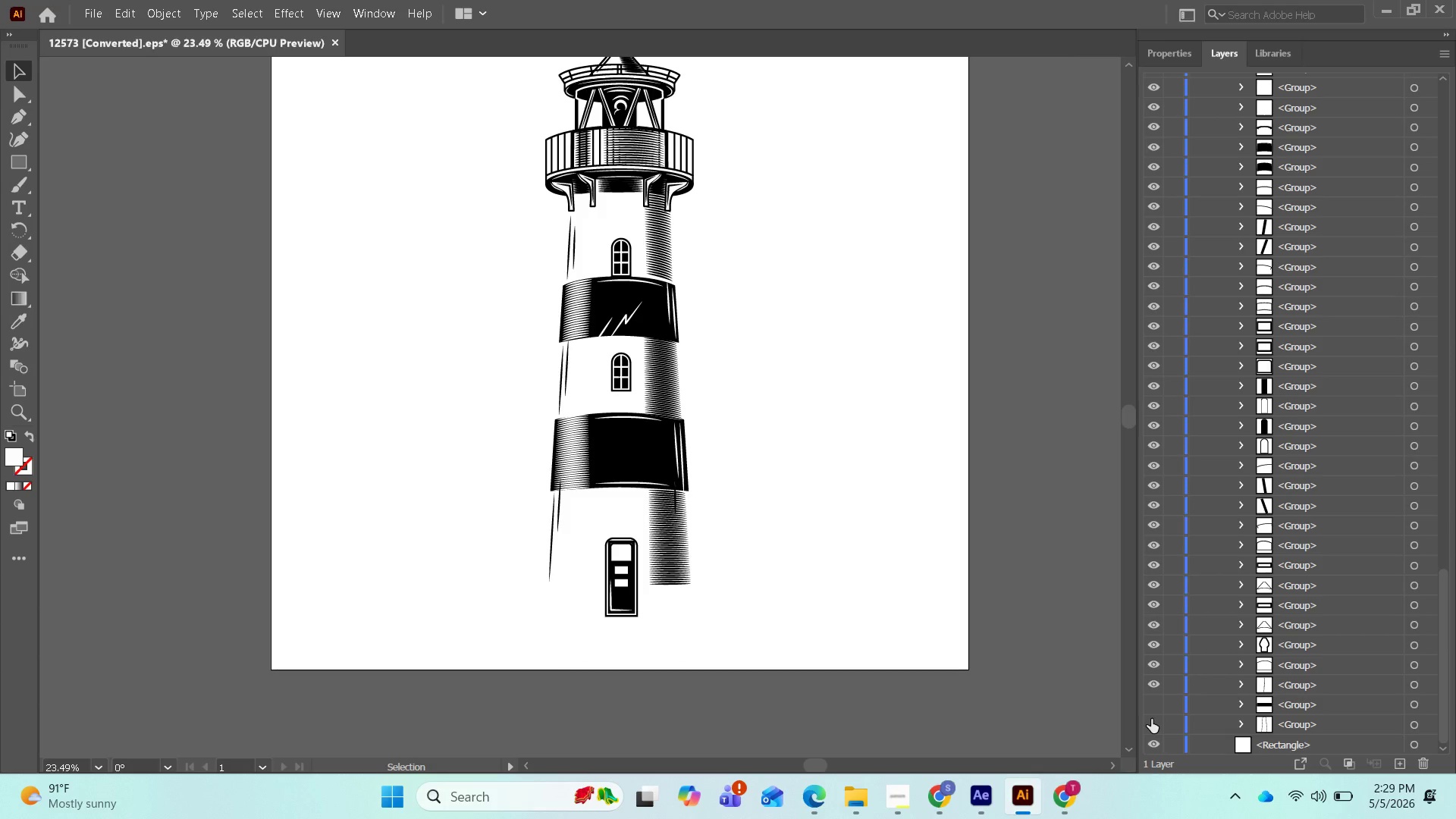 
left_click([1151, 719])
 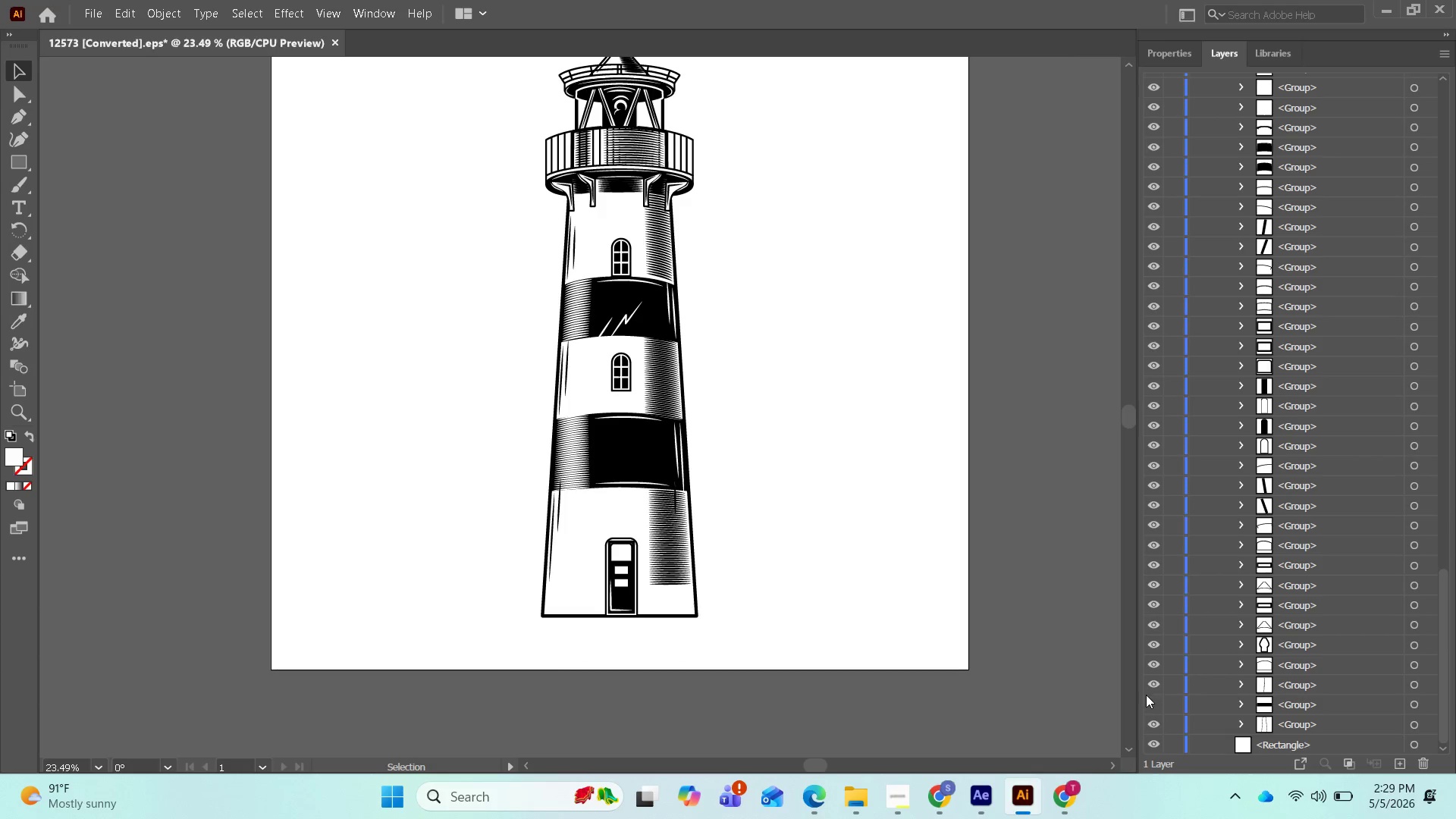 
left_click([1146, 699])
 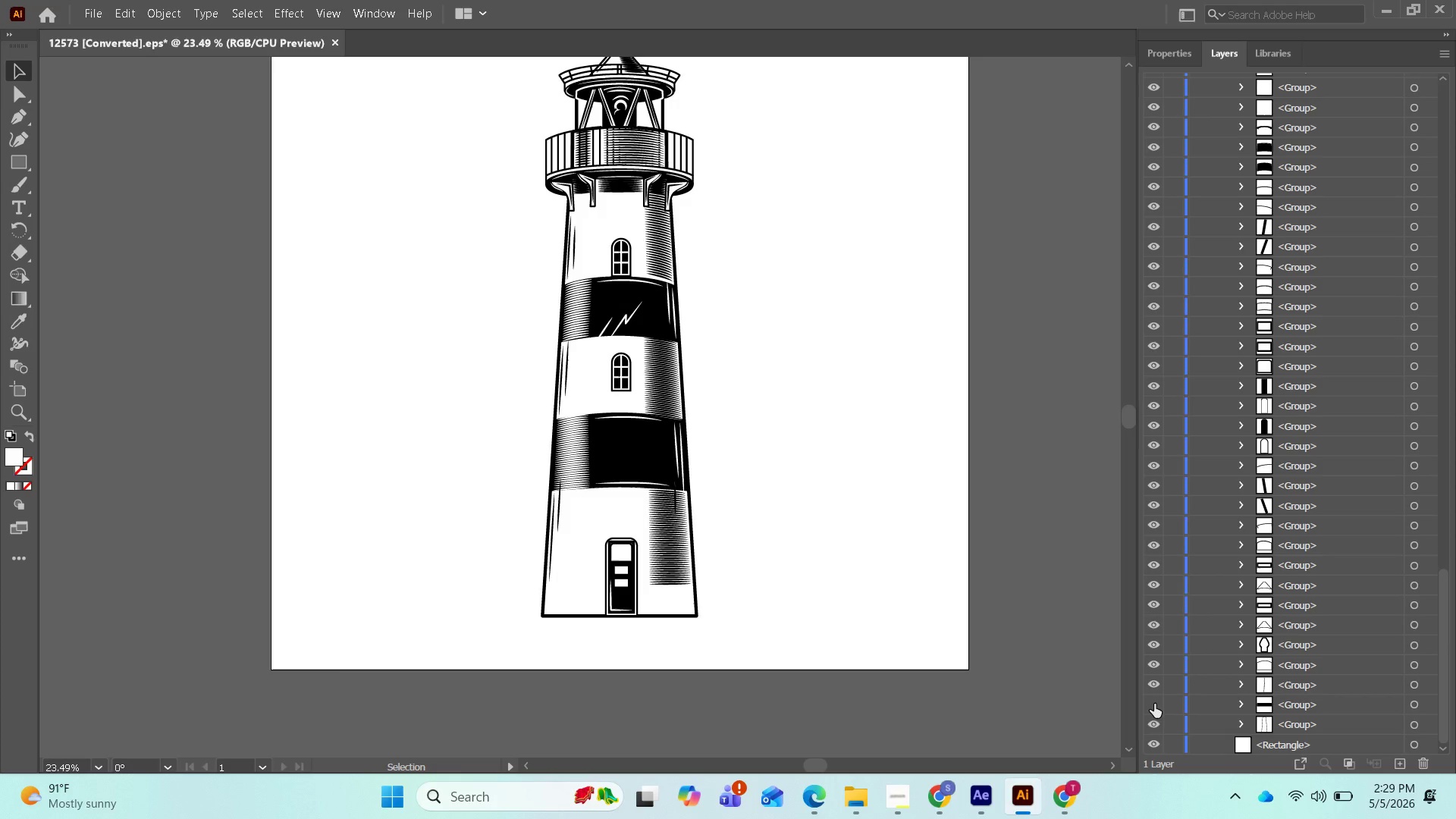 
mouse_move([1163, 700])
 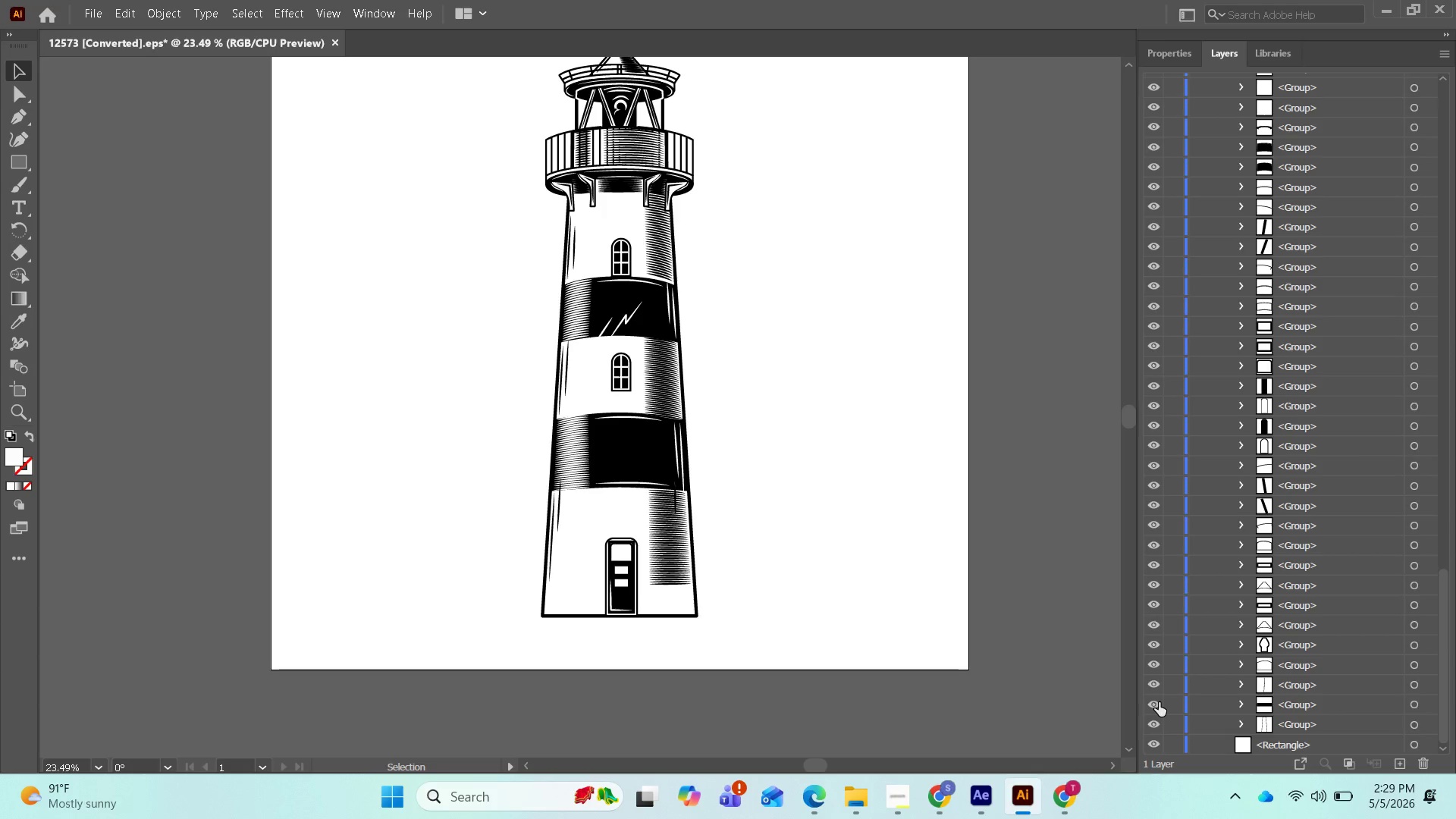 
left_click([1159, 702])
 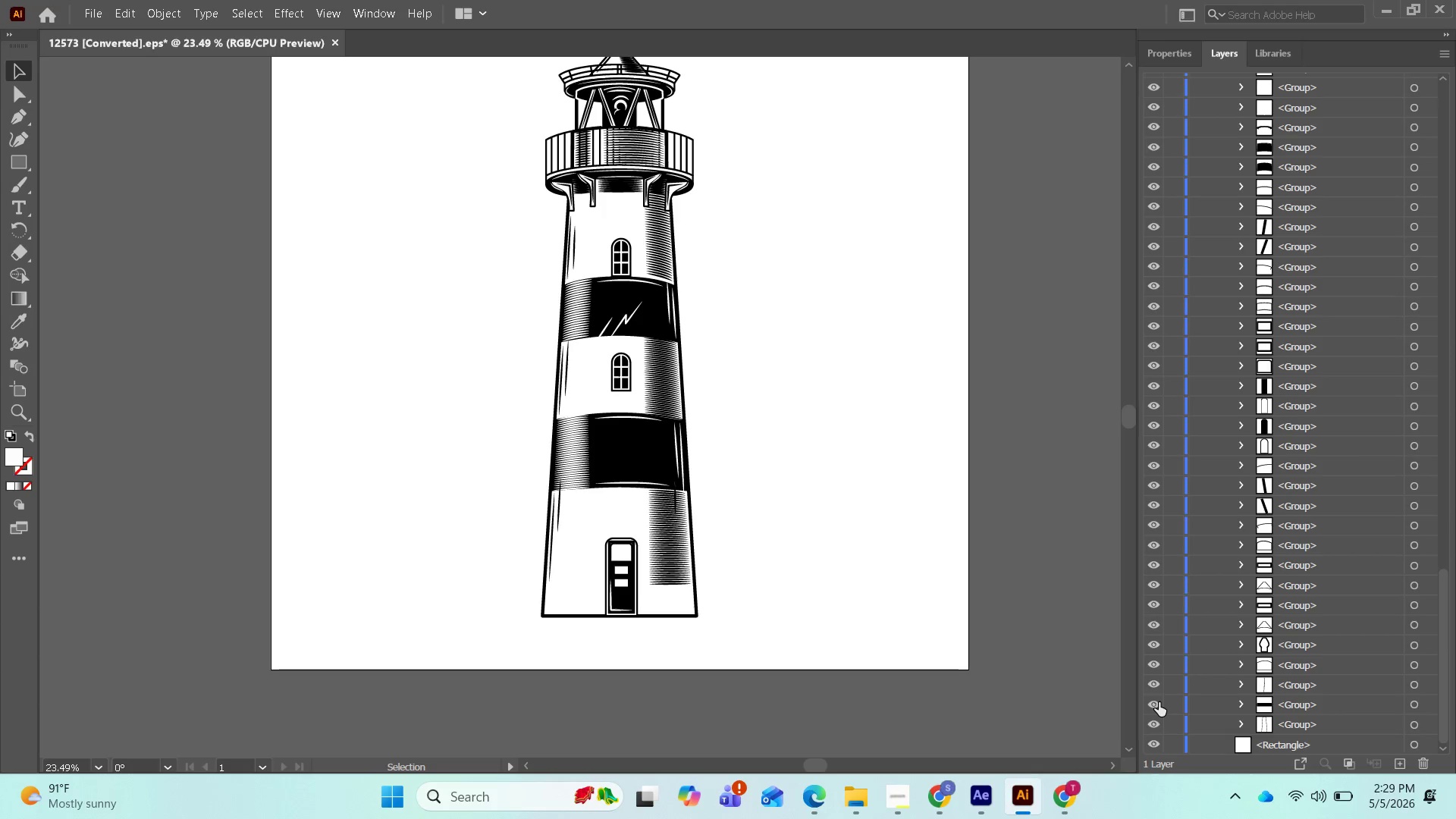 
scroll: coordinate [1161, 730], scroll_direction: down, amount: 5.0
 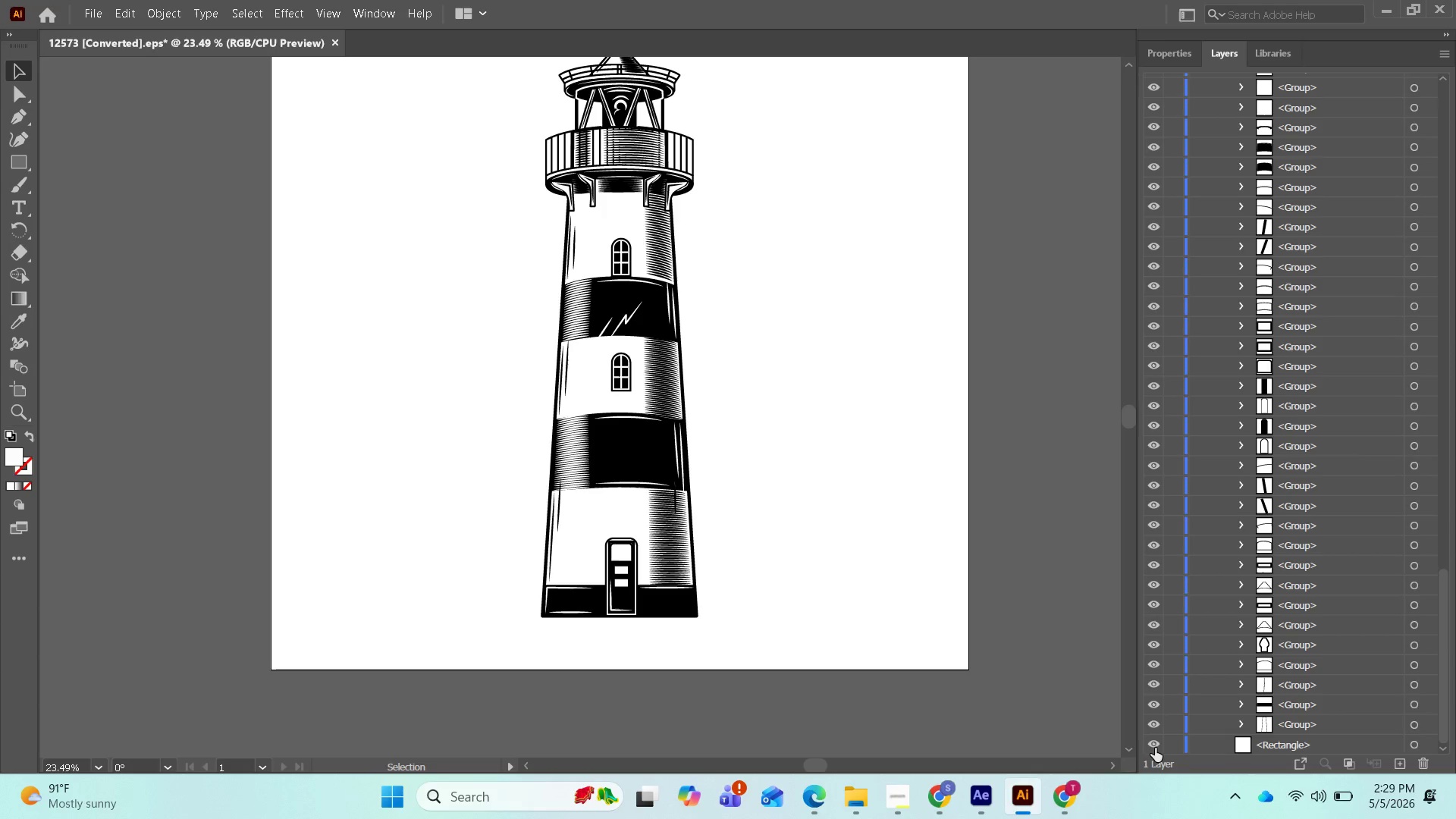 
left_click([1152, 747])
 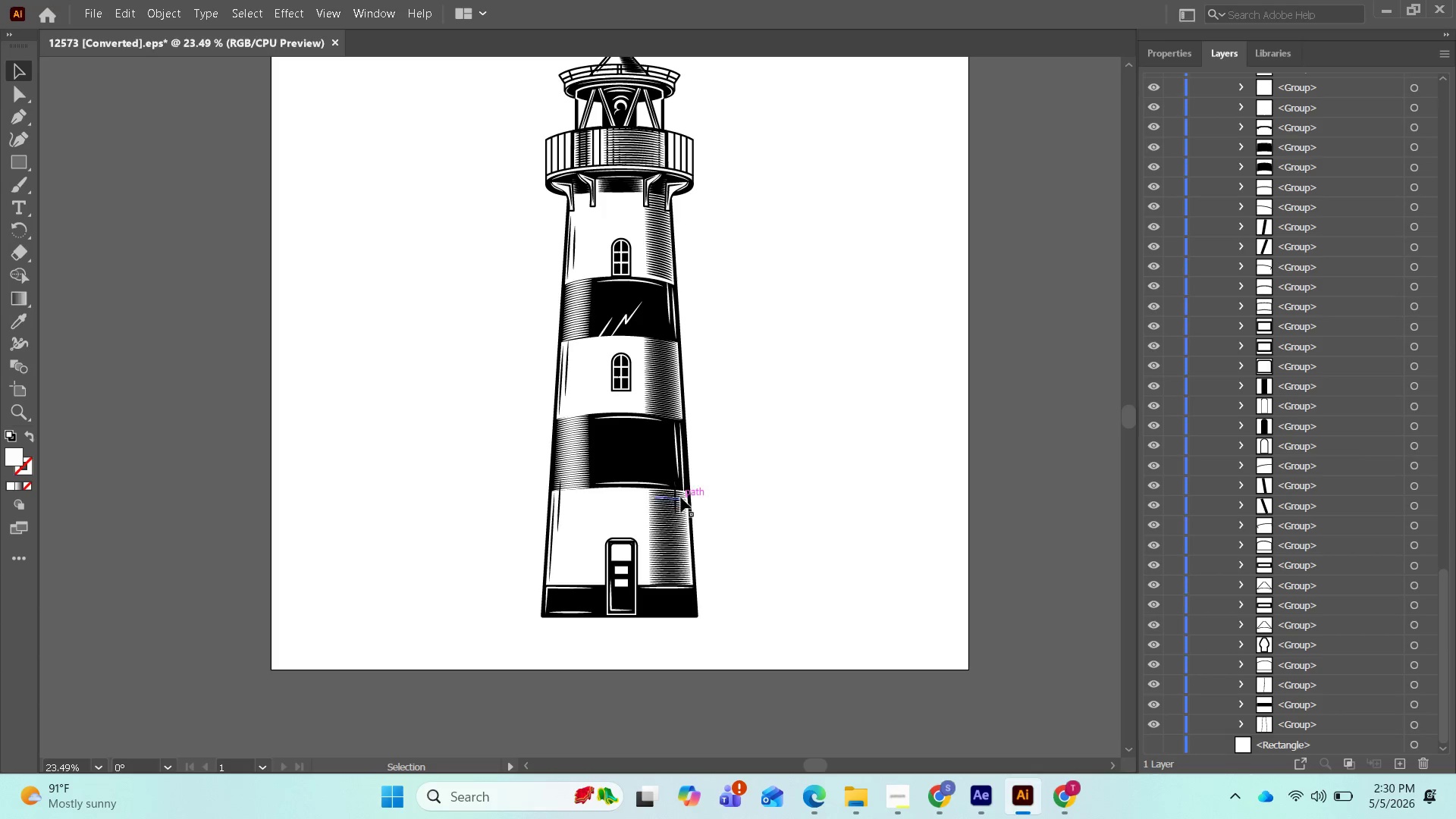 
scroll: coordinate [1223, 120], scroll_direction: up, amount: 15.0
 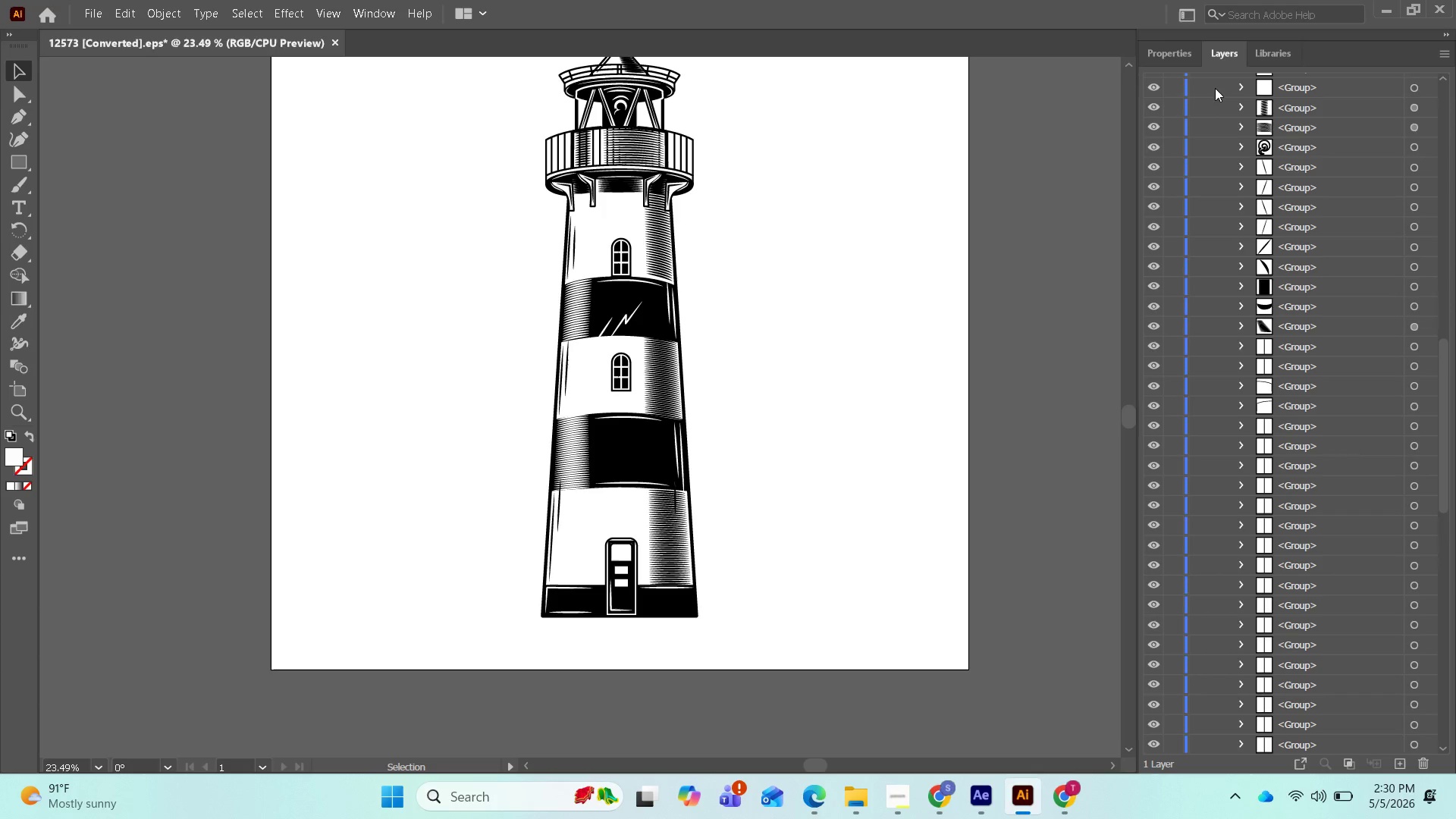 
left_click([1215, 87])
 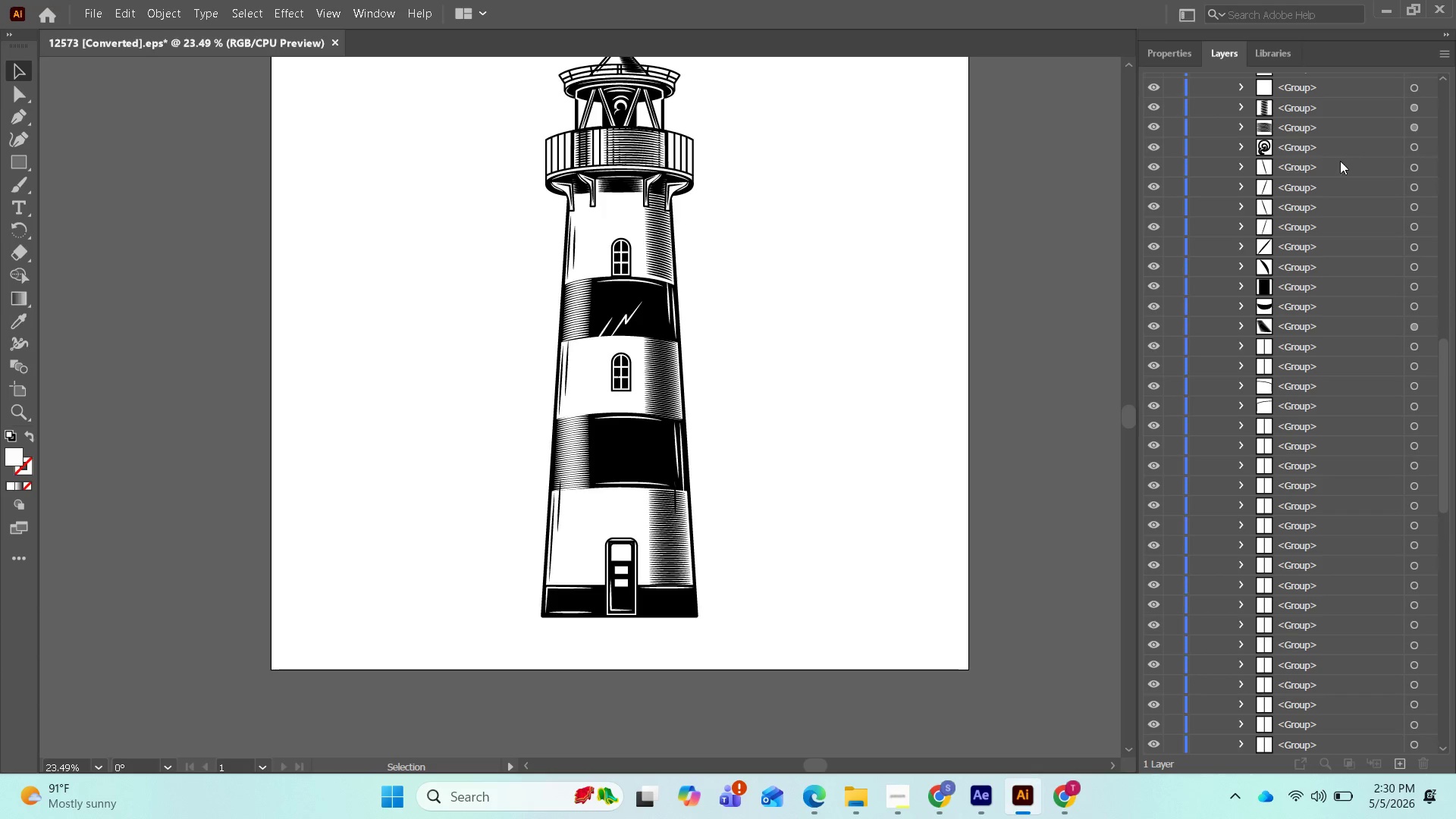 
scroll: coordinate [1327, 211], scroll_direction: up, amount: 16.0
 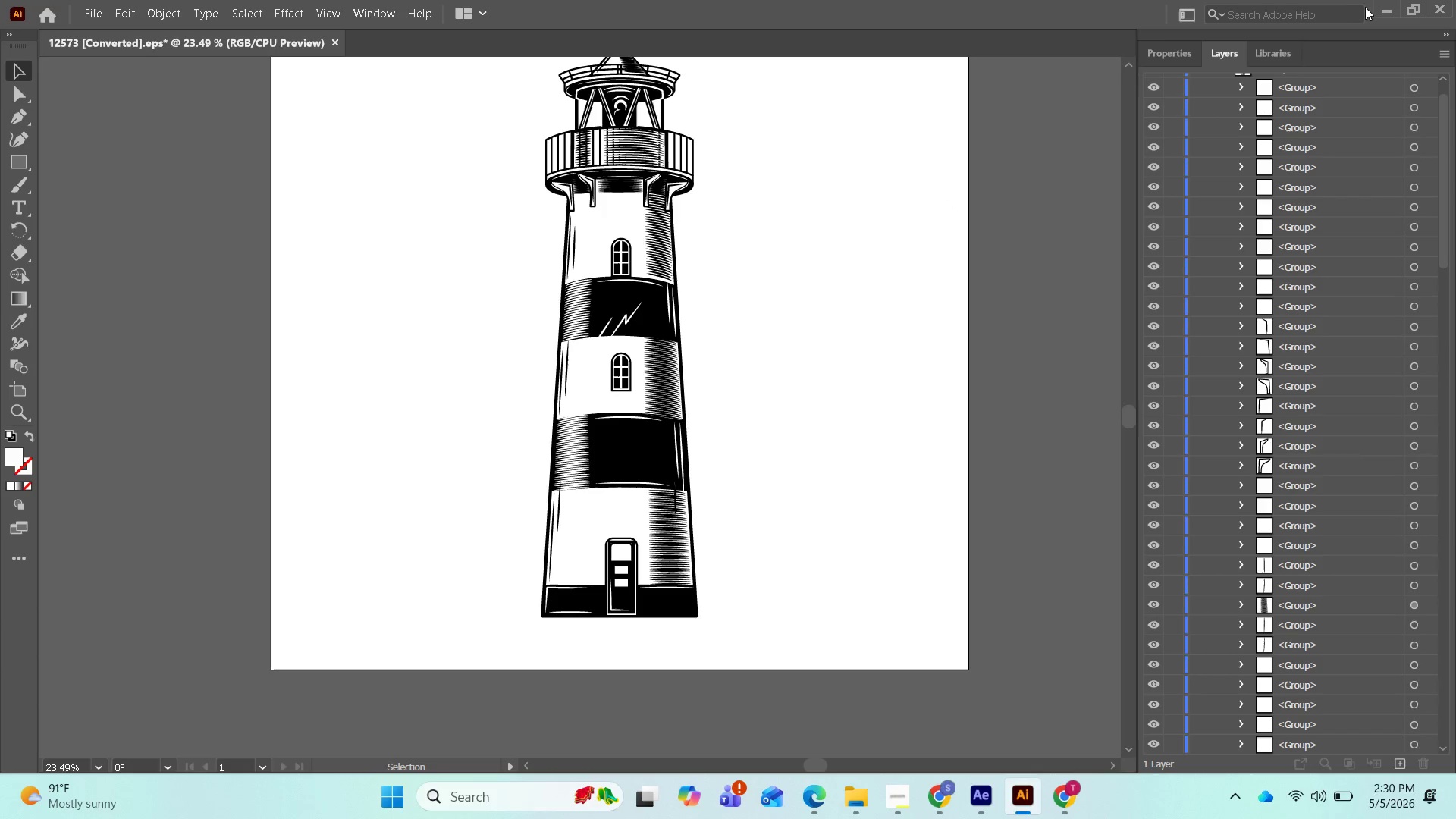 
left_click([1379, 9])
 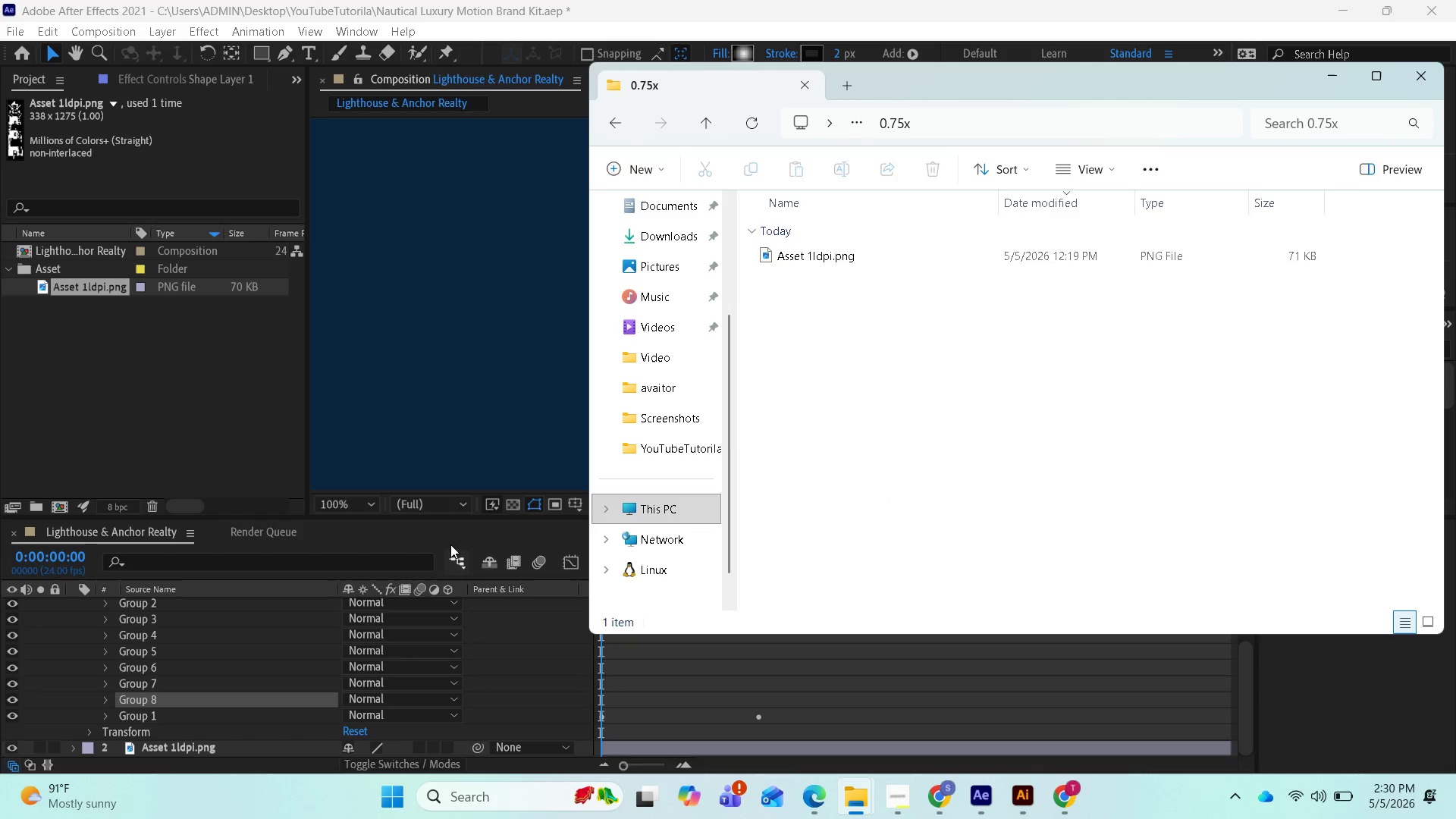 
left_click([469, 459])
 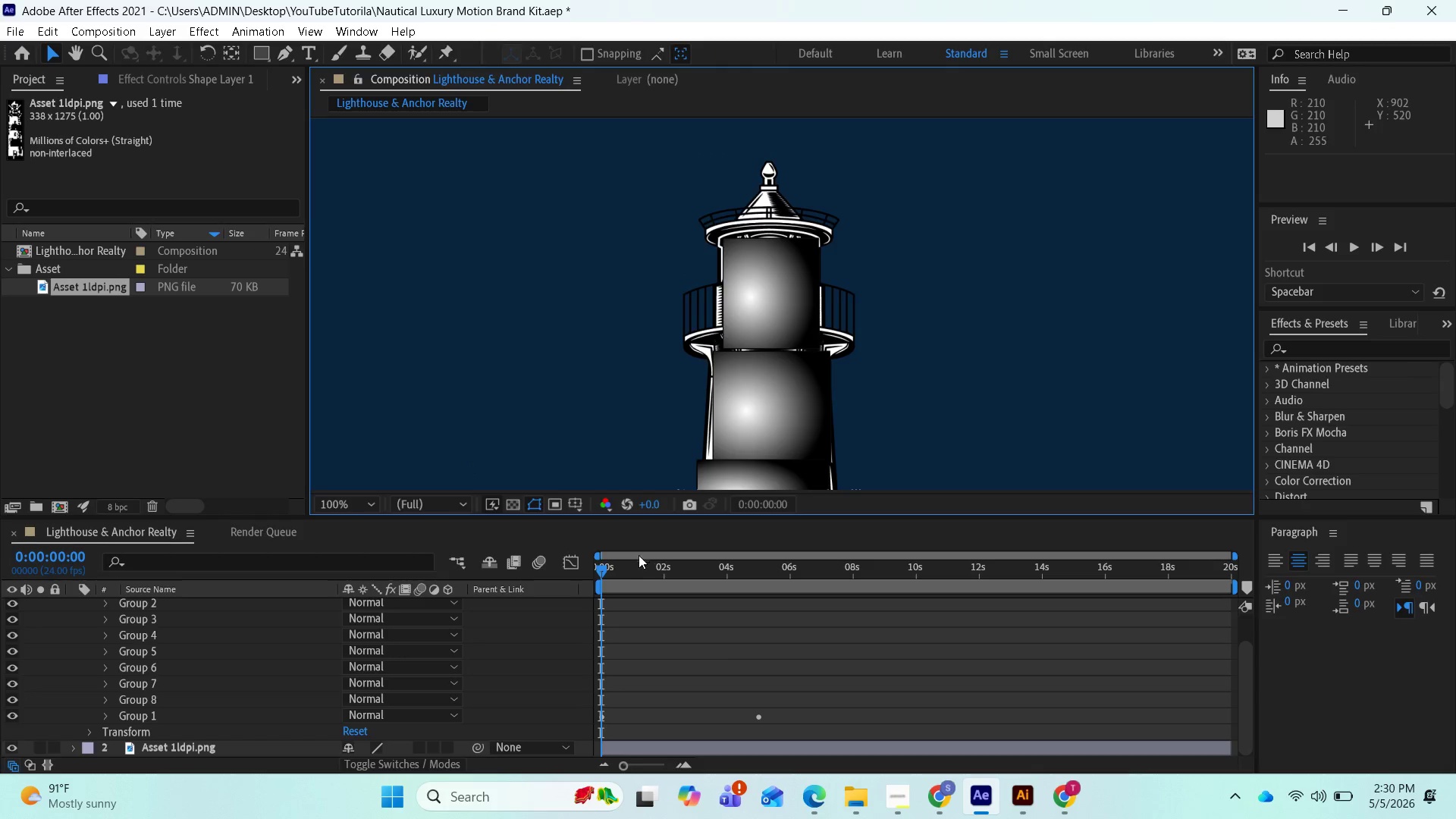 
left_click_drag(start_coordinate=[603, 568], to_coordinate=[610, 586])
 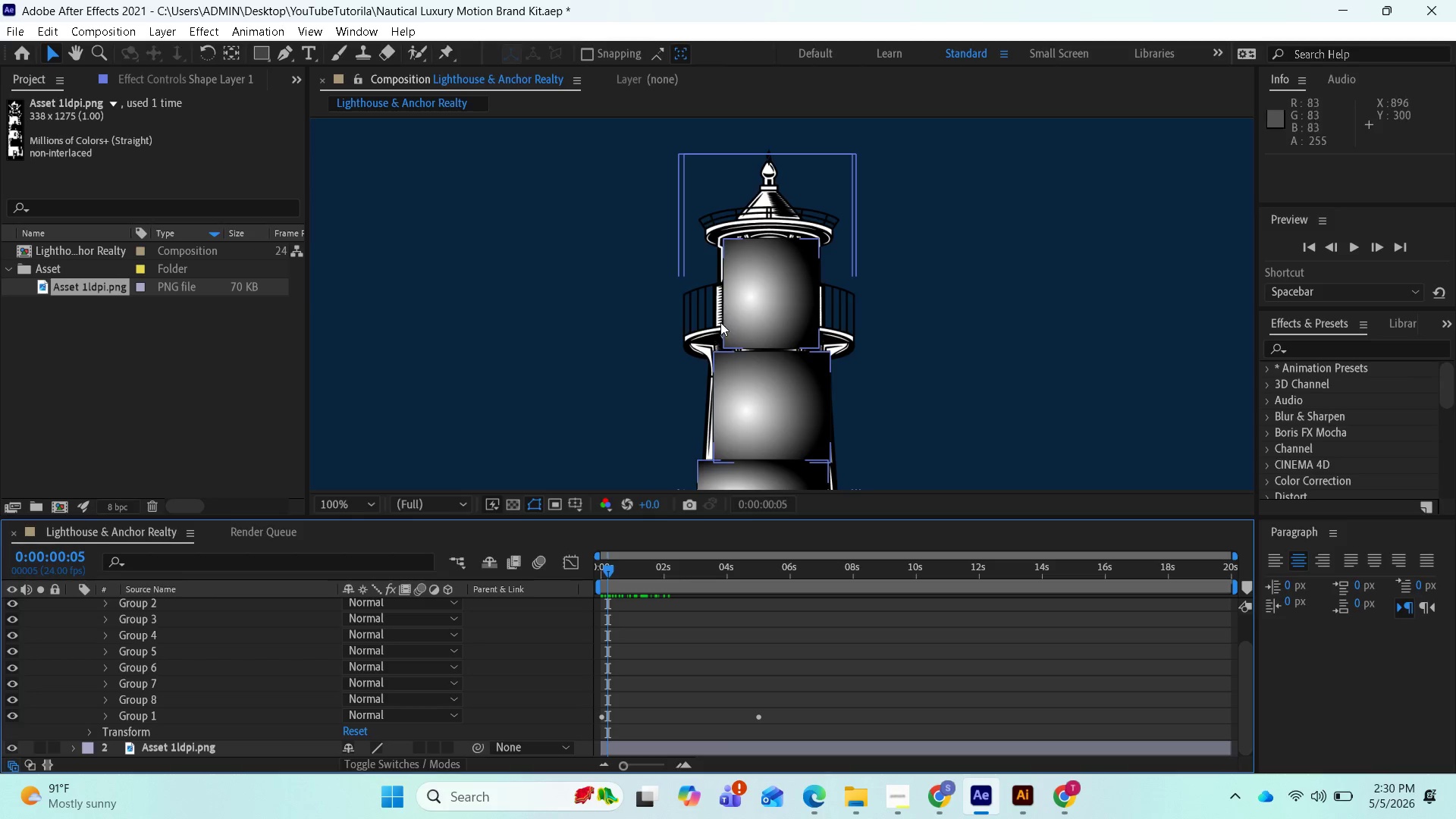 
scroll: coordinate [736, 337], scroll_direction: down, amount: 1.0
 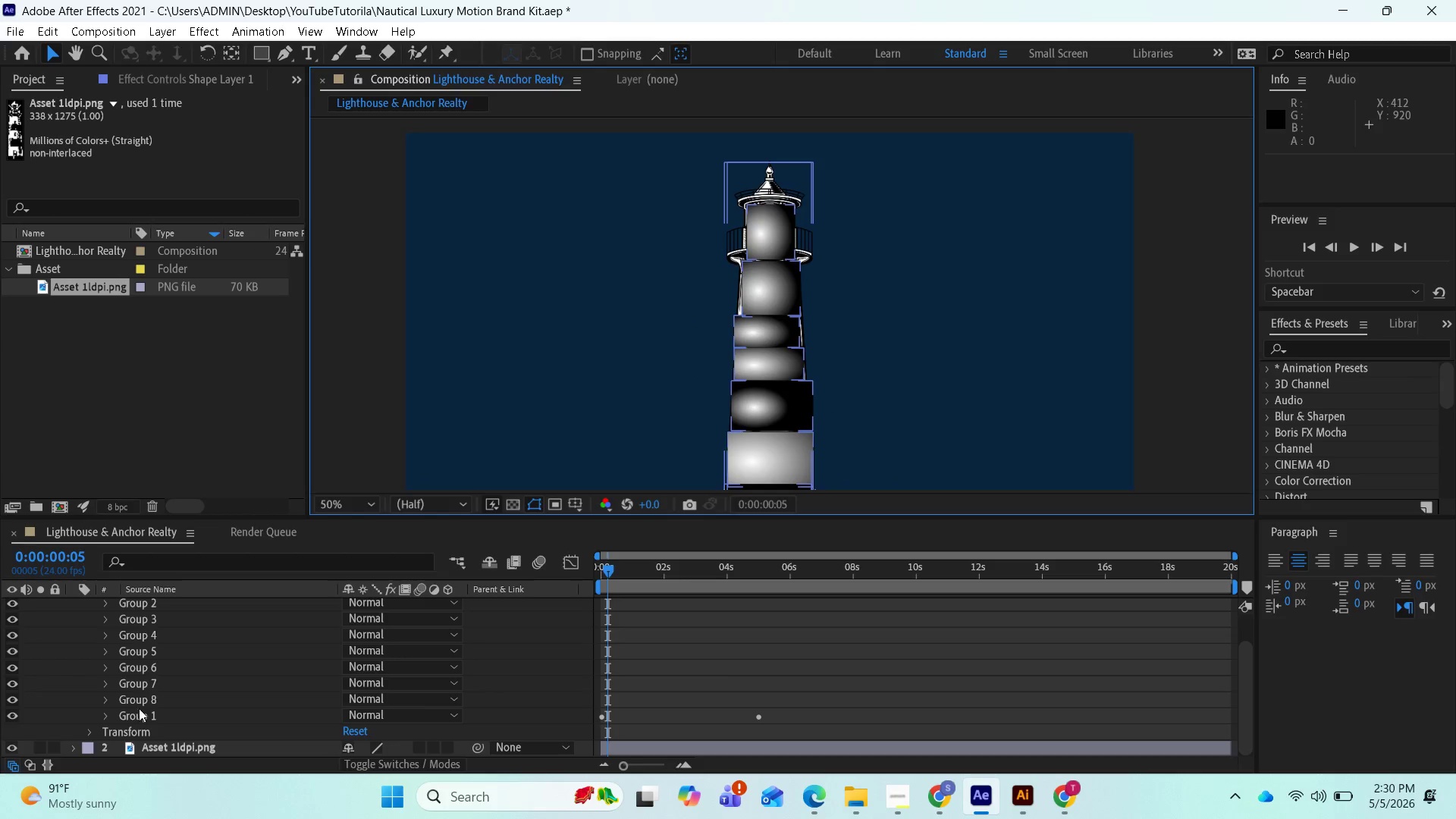 
wait(5.06)
 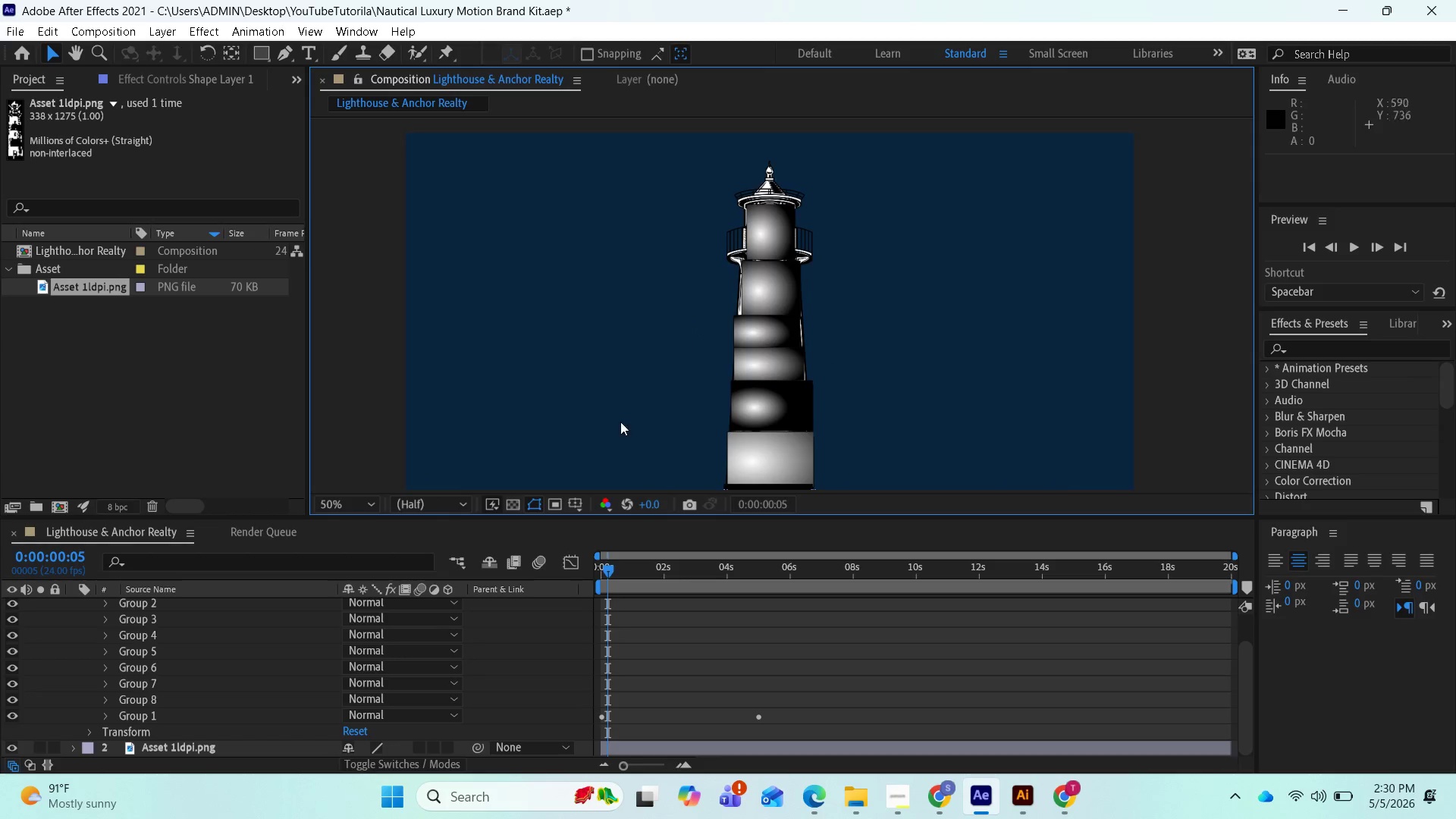 
mouse_move([124, 703])
 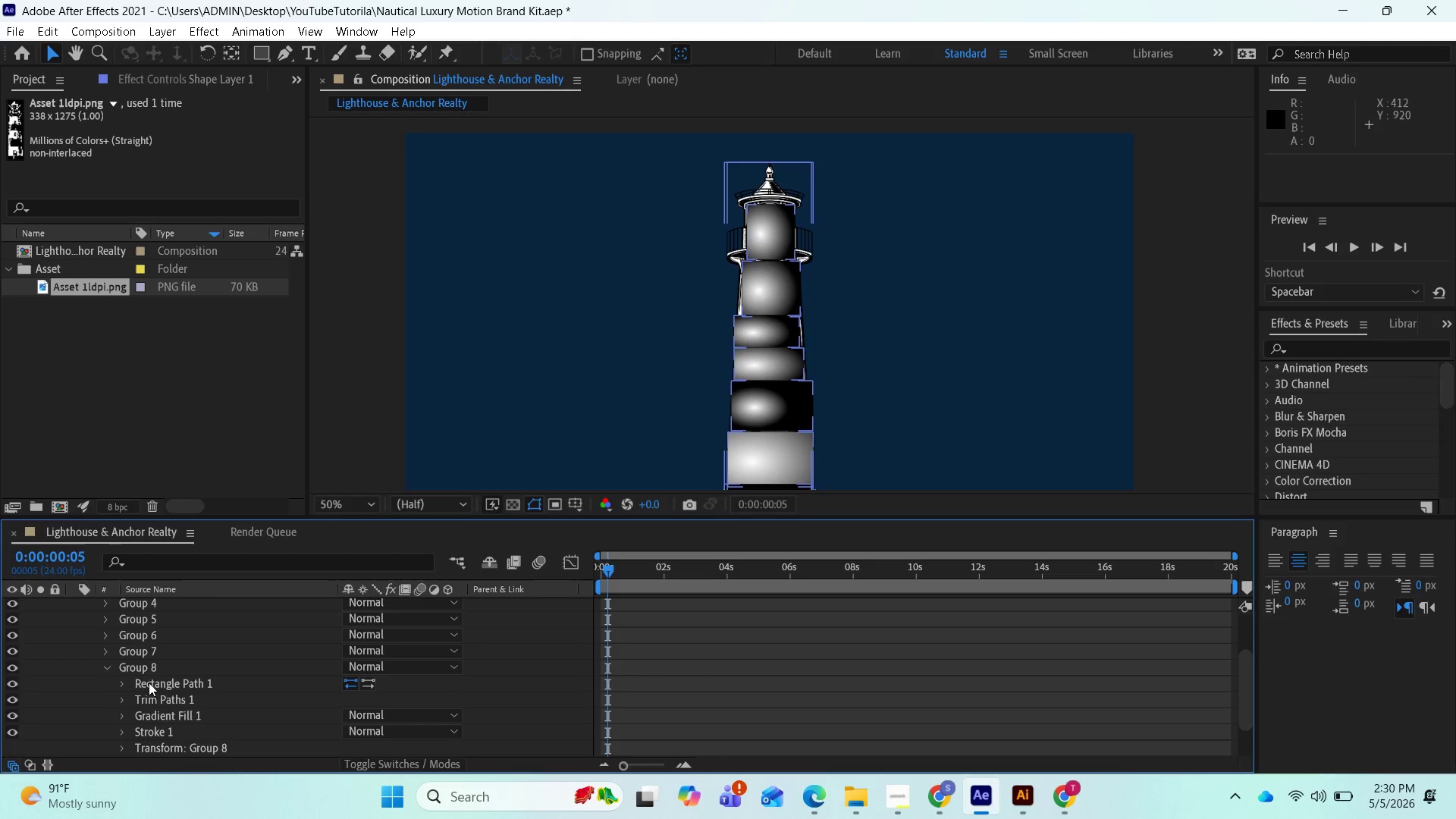 
scroll: coordinate [171, 695], scroll_direction: down, amount: 1.0
 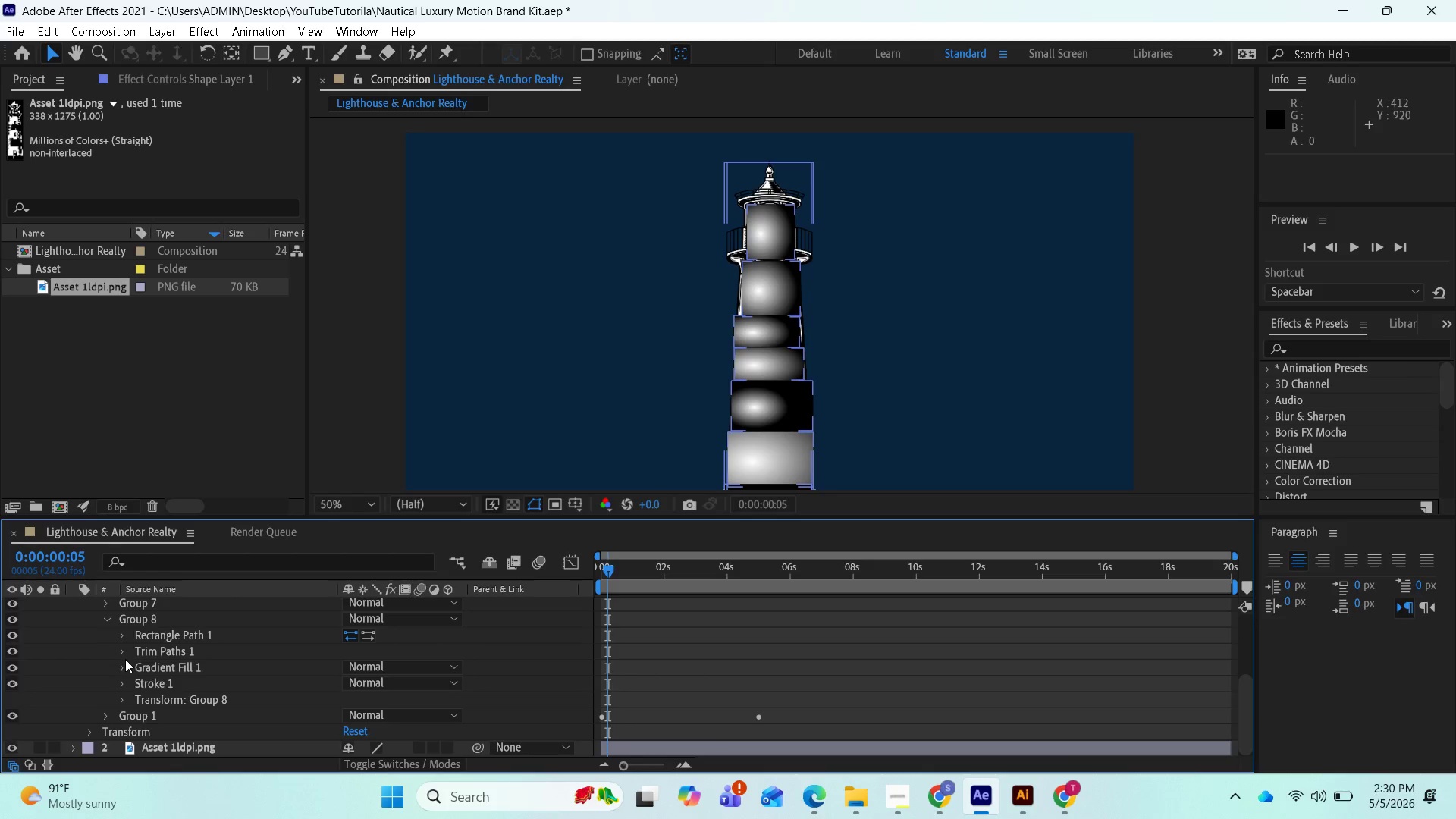 
left_click([122, 652])
 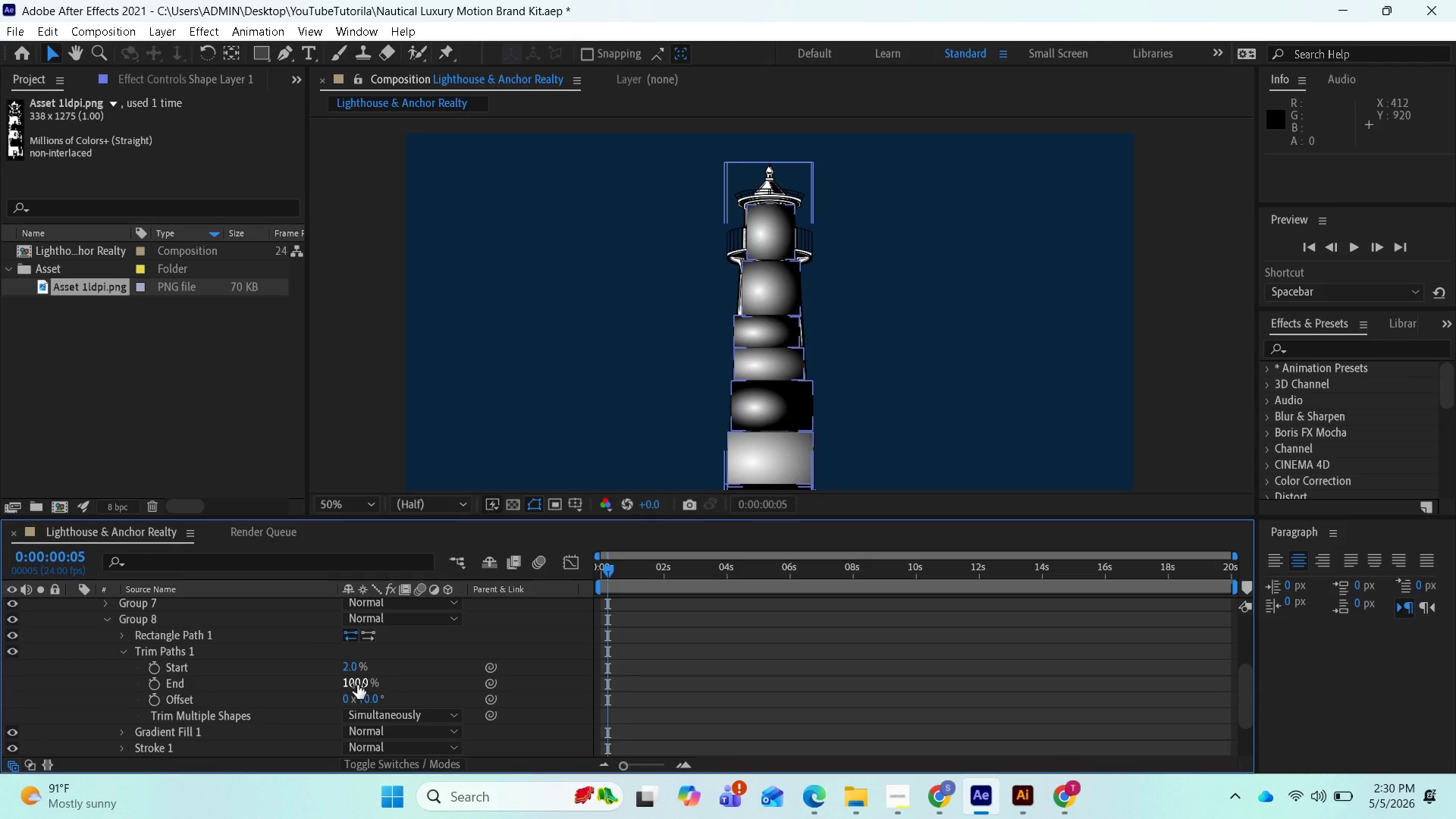 
wait(7.86)
 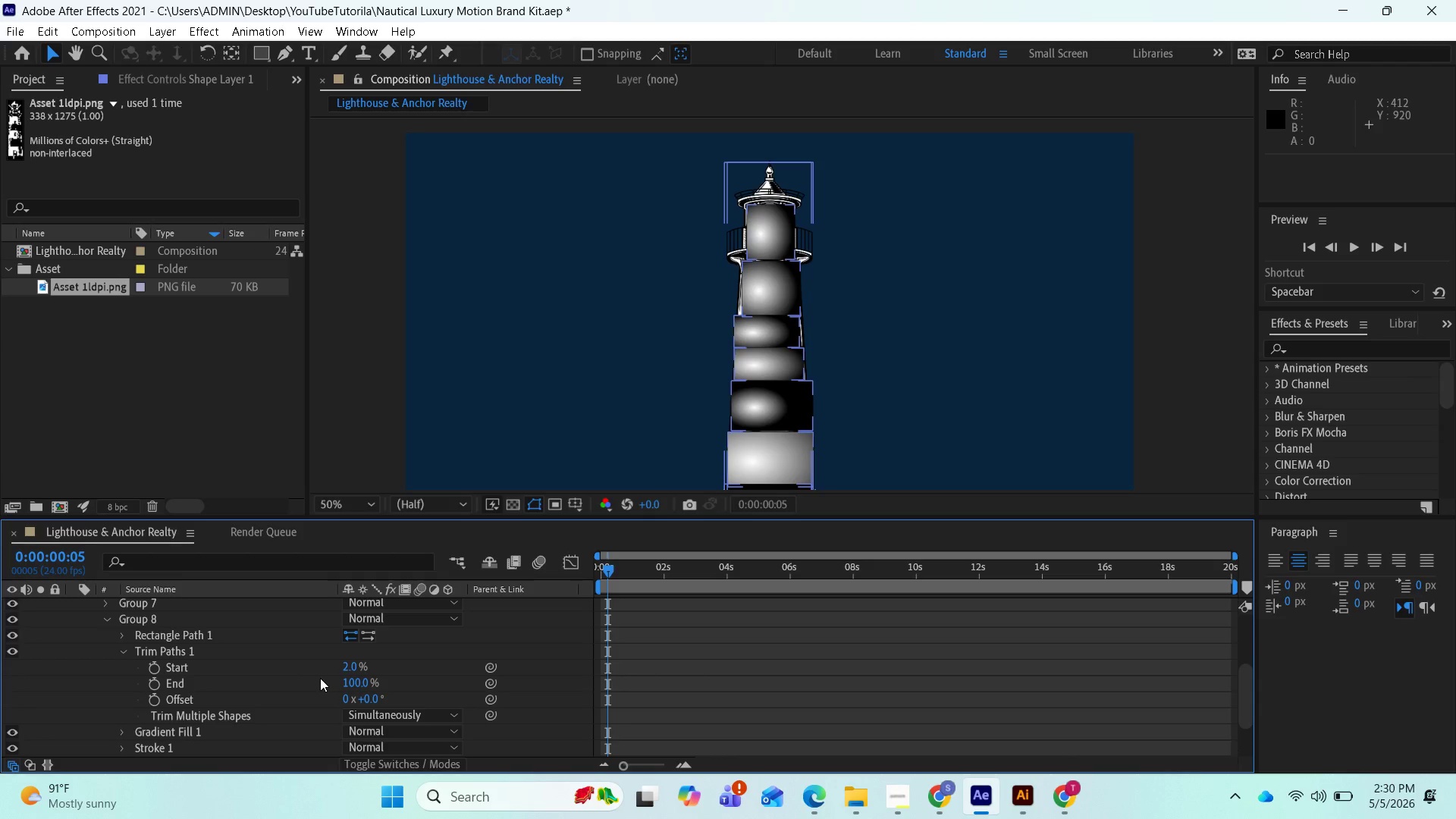 
left_click_drag(start_coordinate=[609, 568], to_coordinate=[599, 568])
 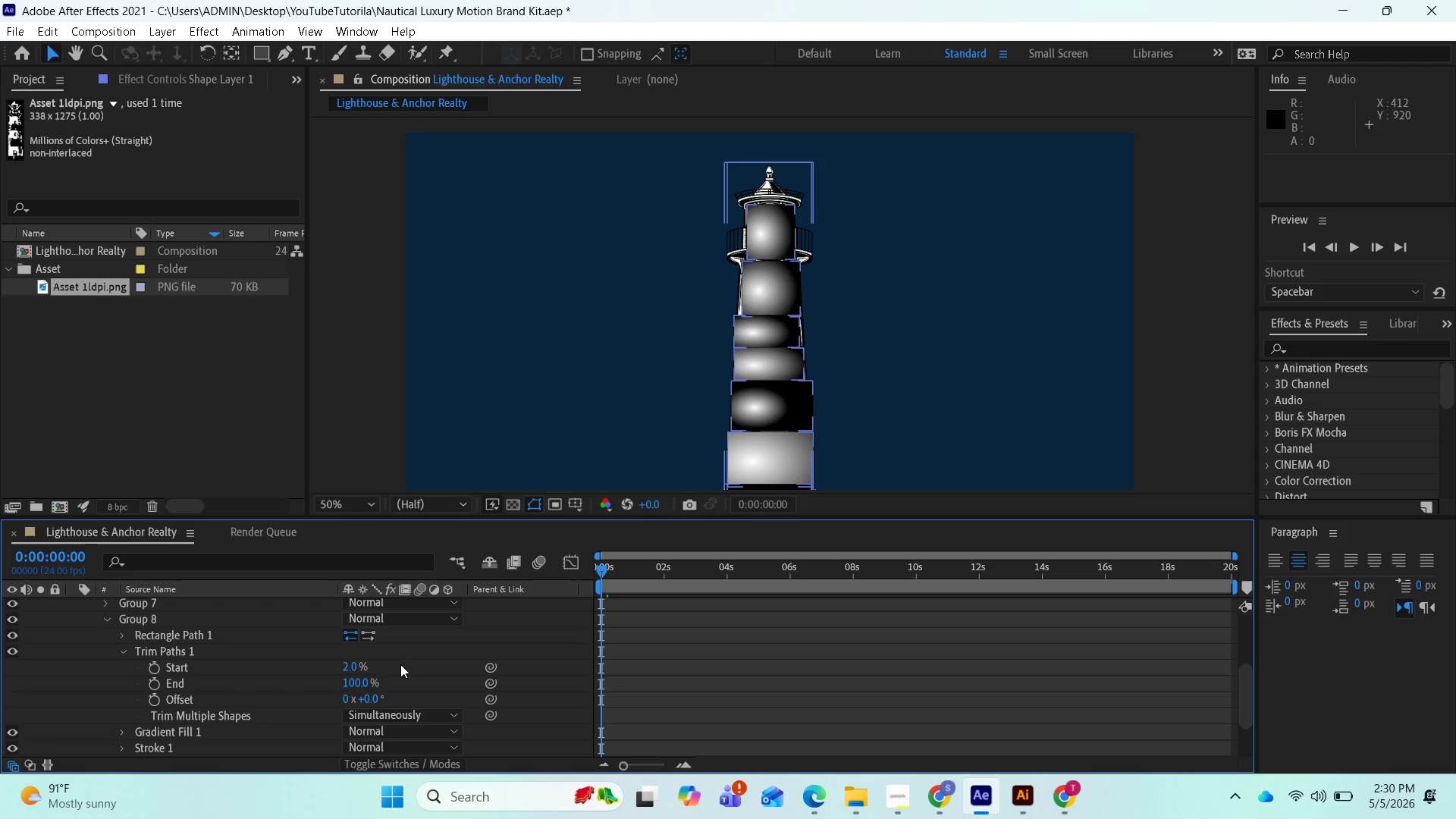 
wait(5.08)
 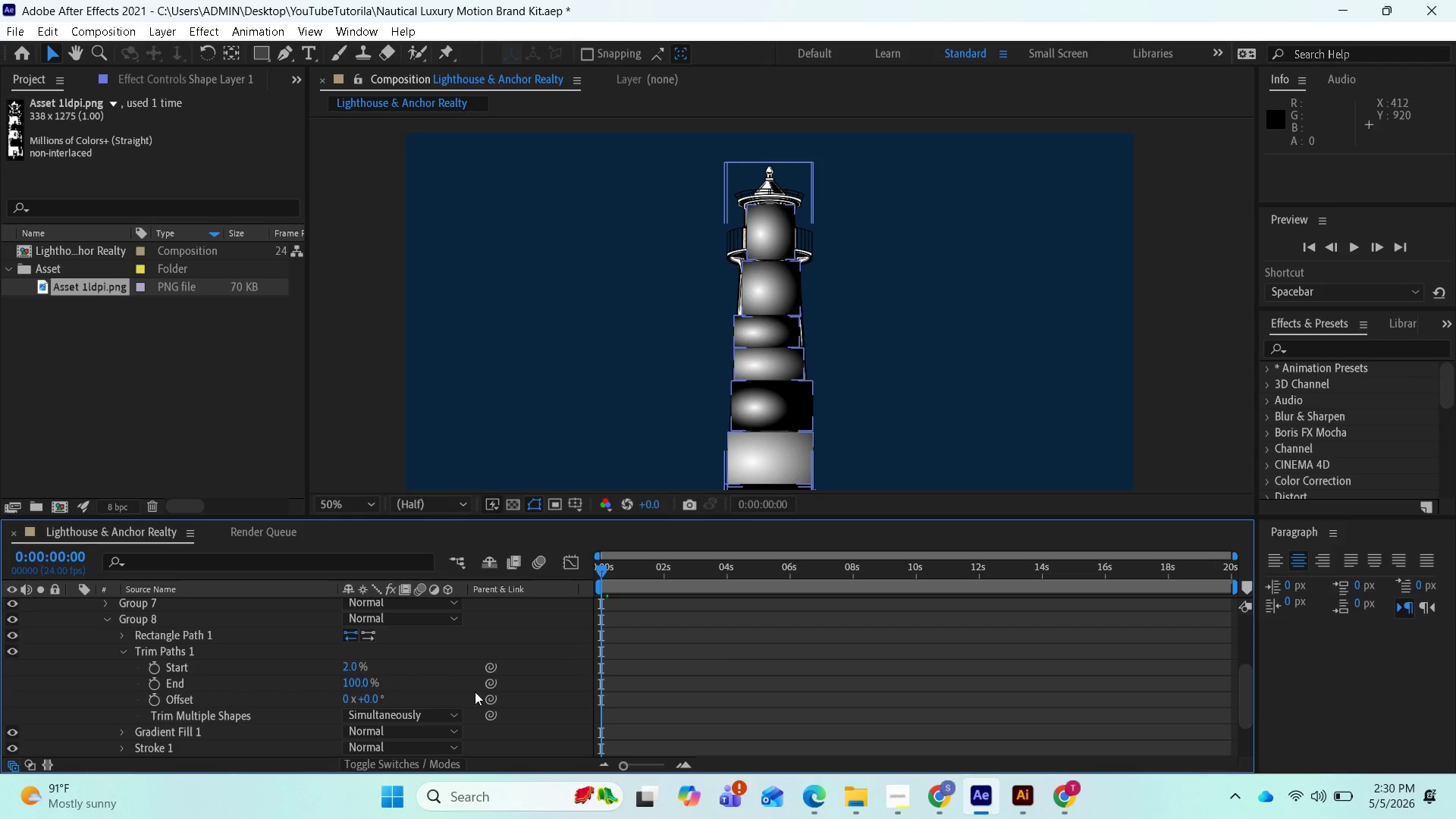 
left_click_drag(start_coordinate=[356, 683], to_coordinate=[250, 680])
 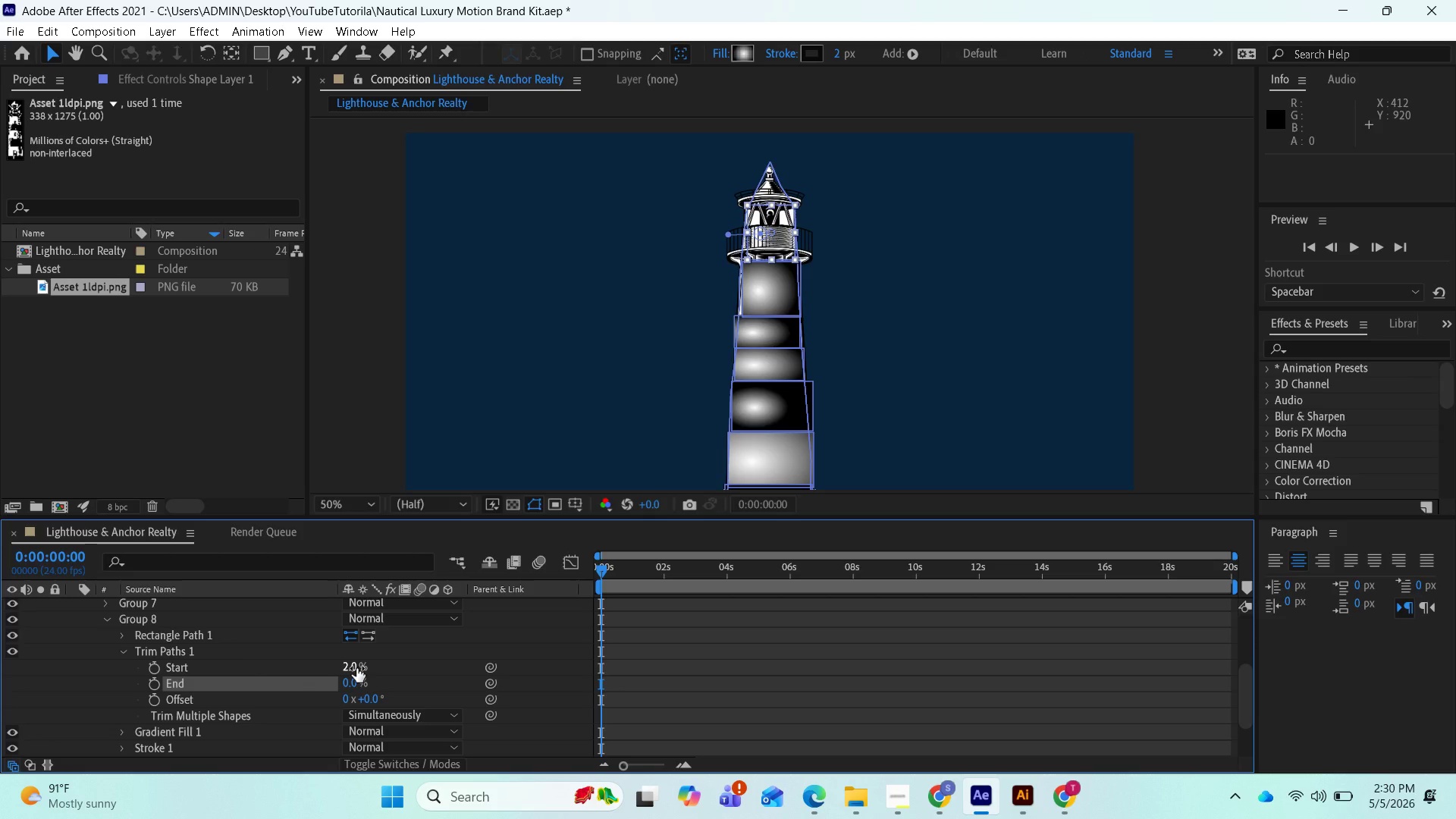 
left_click_drag(start_coordinate=[356, 668], to_coordinate=[328, 671])
 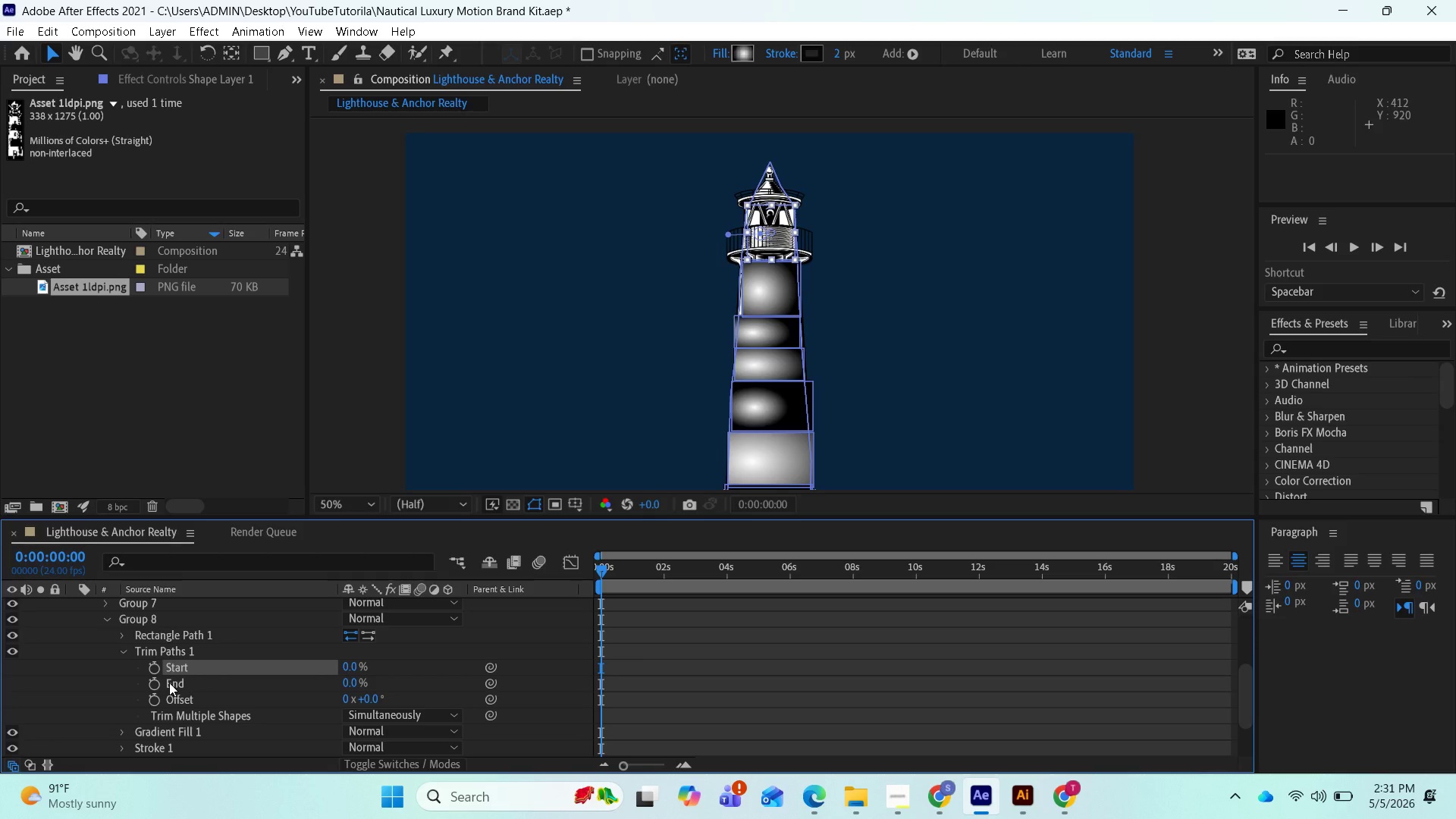 
left_click([152, 686])
 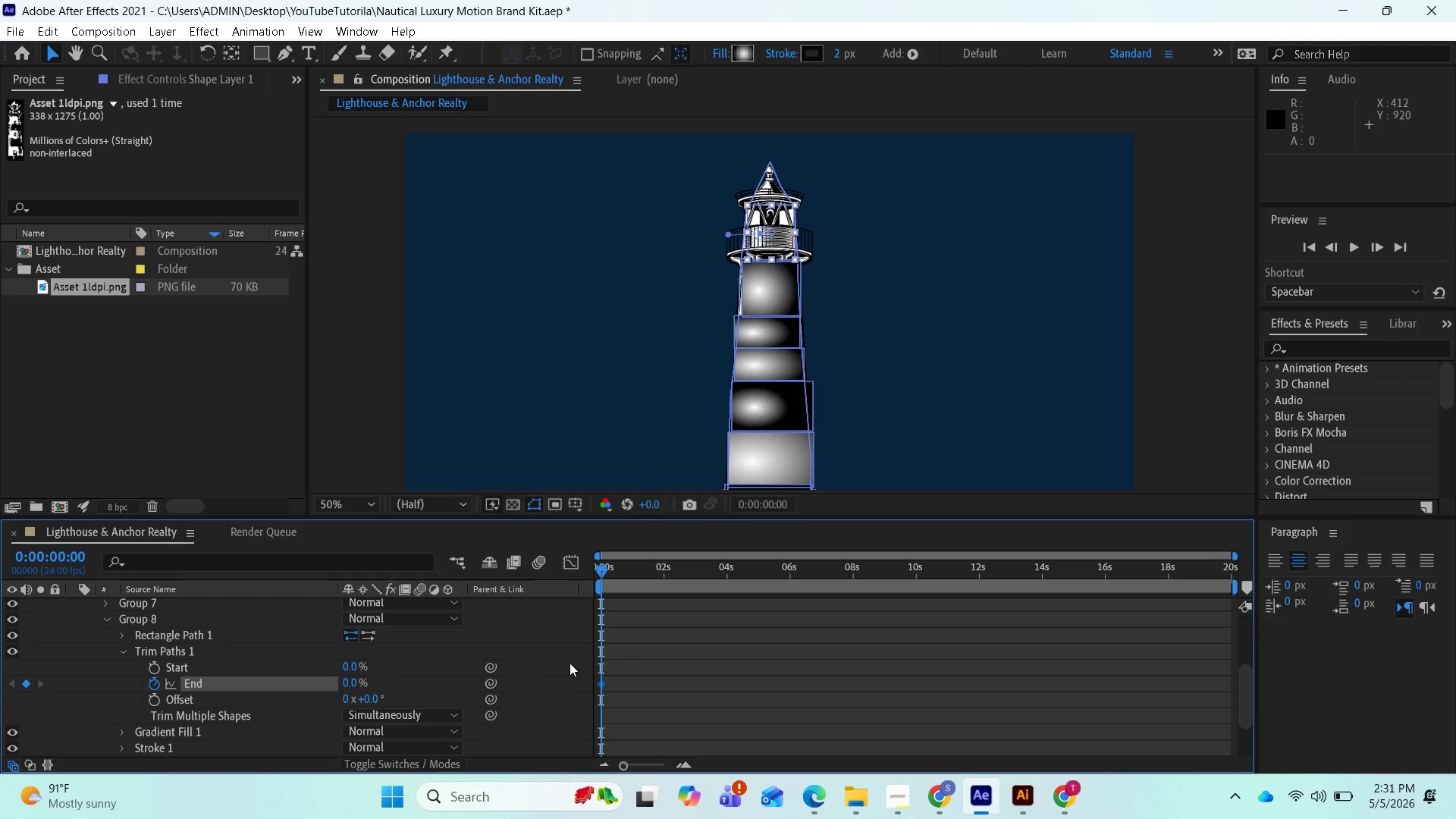 
scroll: coordinate [259, 707], scroll_direction: down, amount: 4.0
 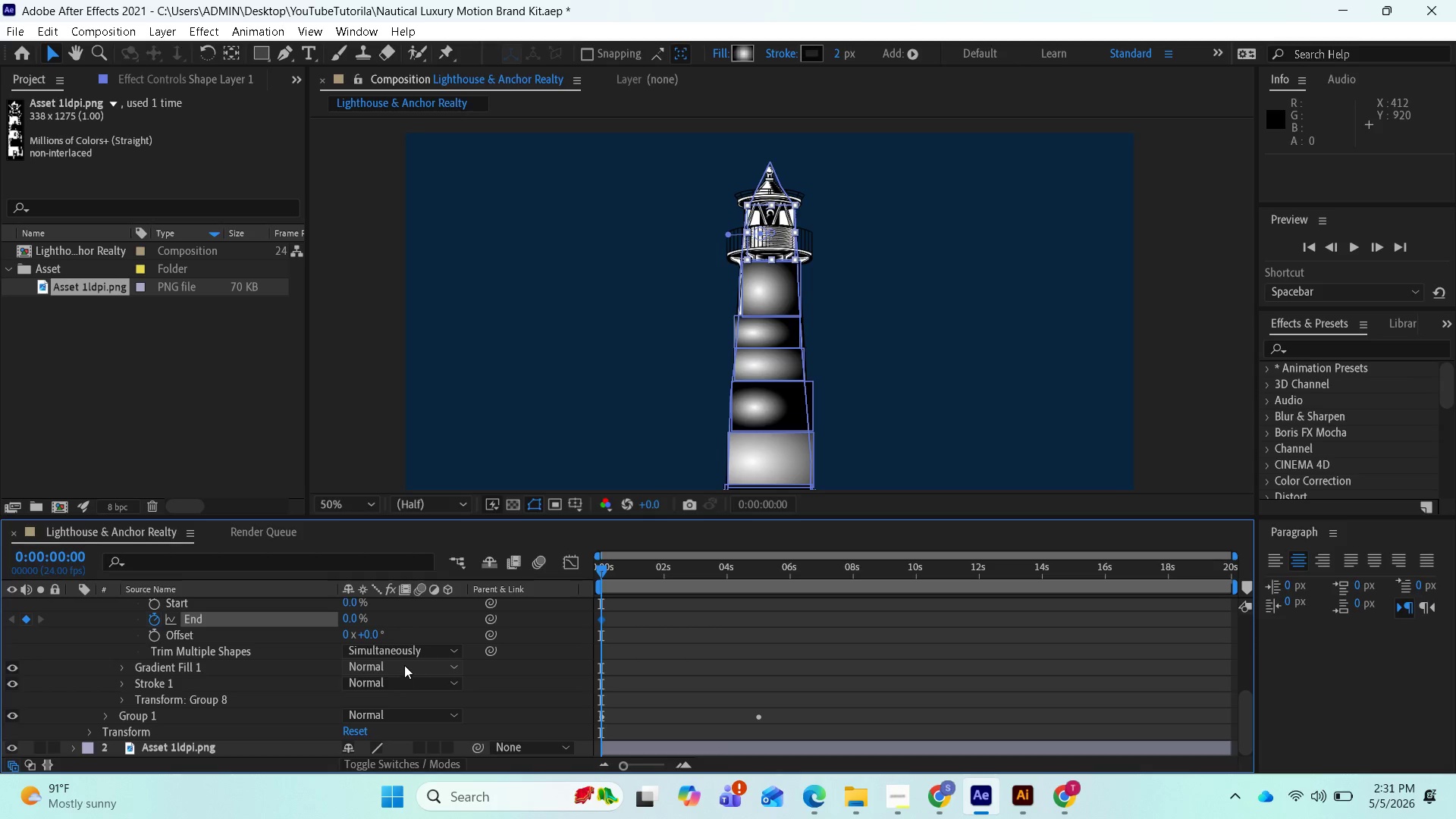 
scroll: coordinate [407, 669], scroll_direction: up, amount: 1.0
 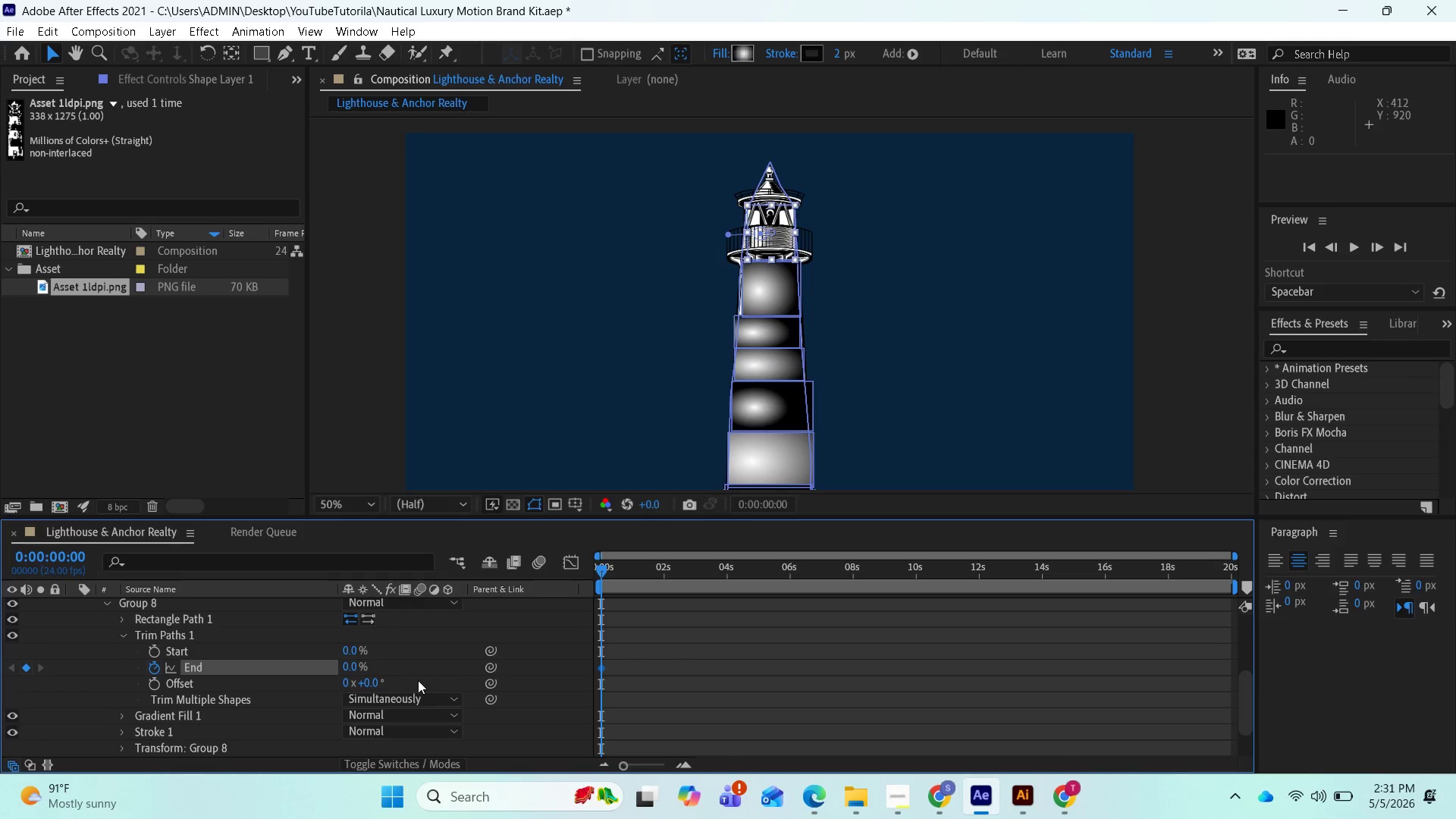 
scroll: coordinate [418, 681], scroll_direction: down, amount: 1.0
 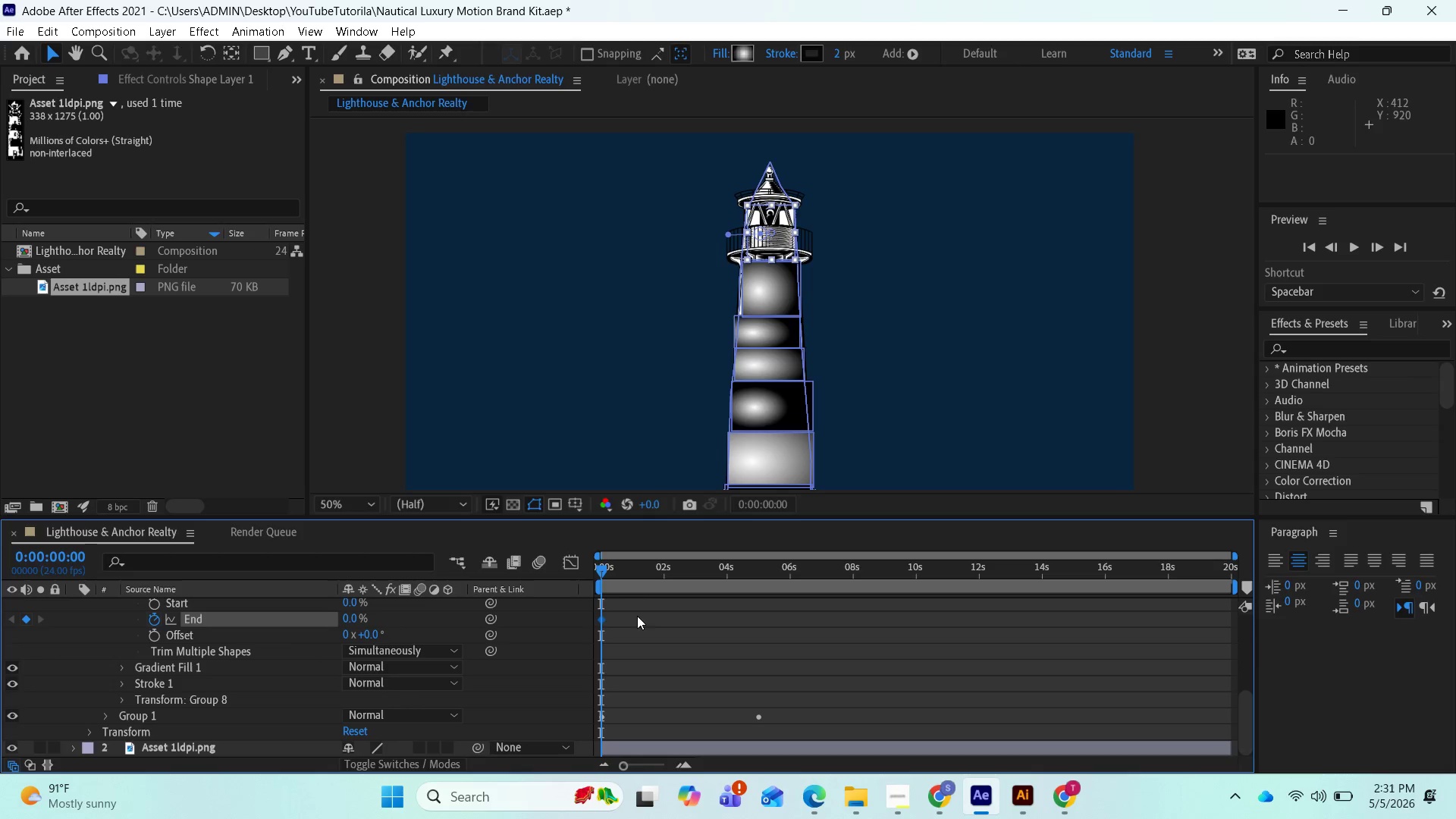 
mouse_move([596, 570])
 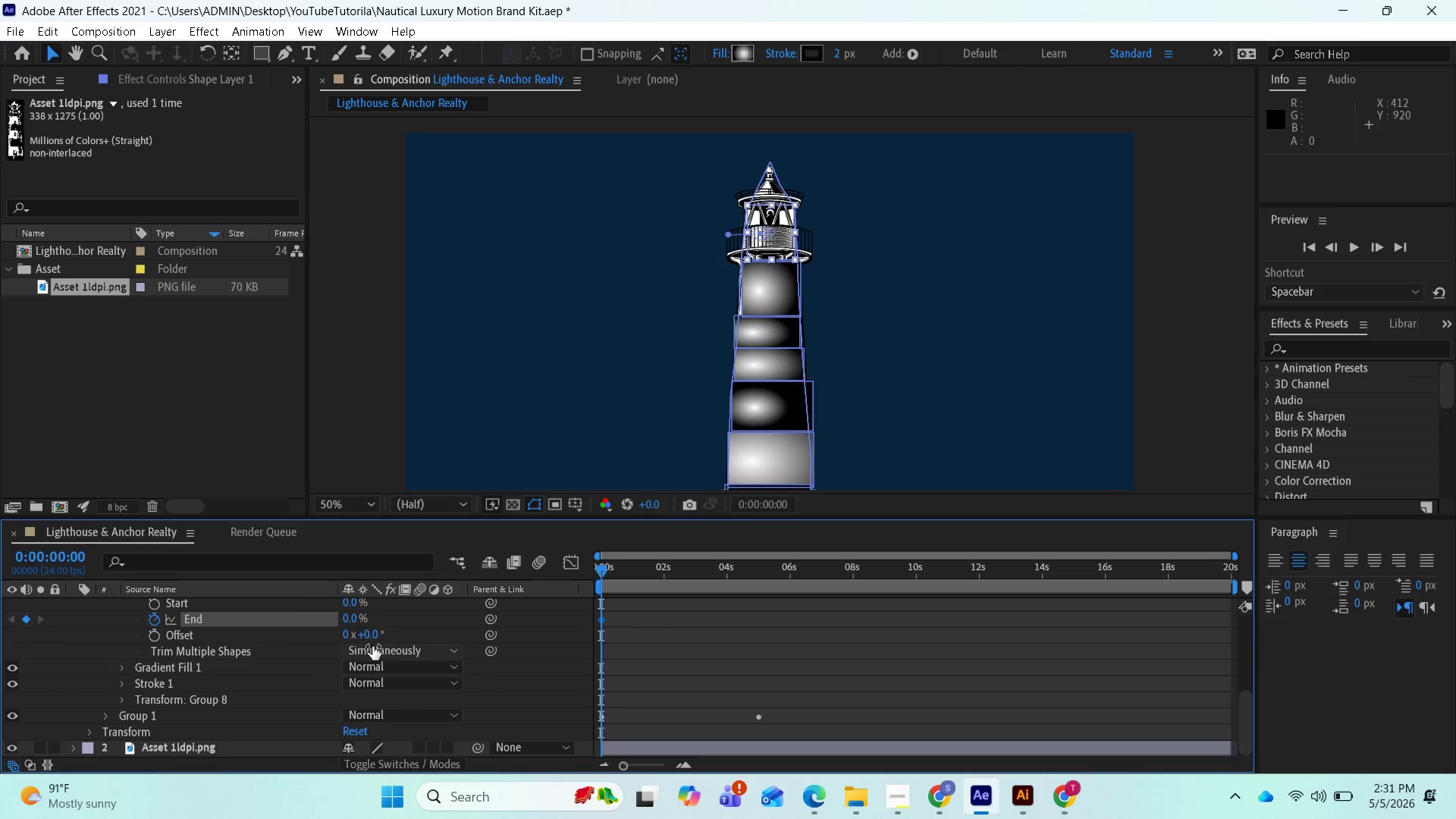 
scroll: coordinate [372, 647], scroll_direction: up, amount: 1.0
 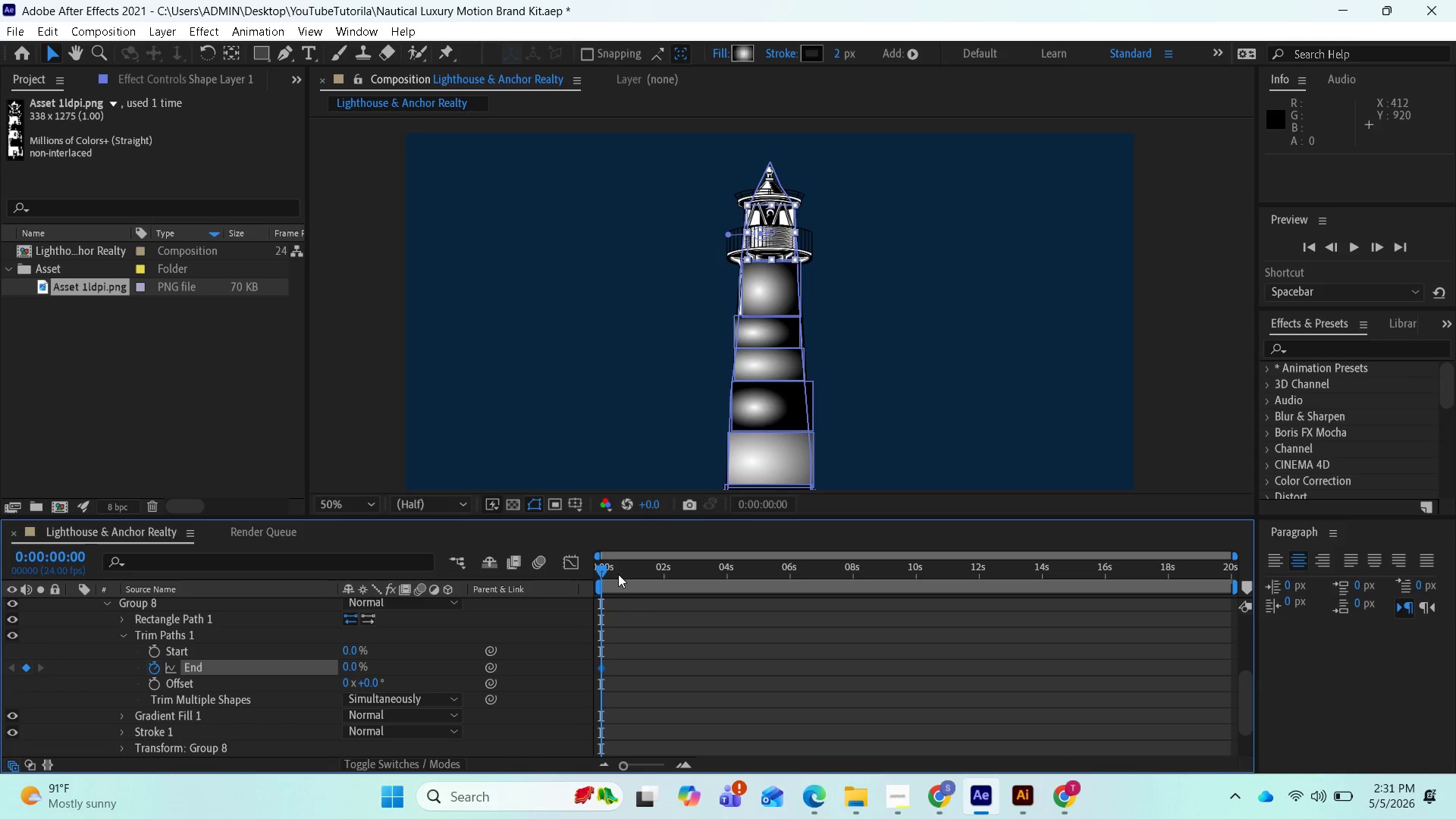 
left_click_drag(start_coordinate=[605, 567], to_coordinate=[714, 604])
 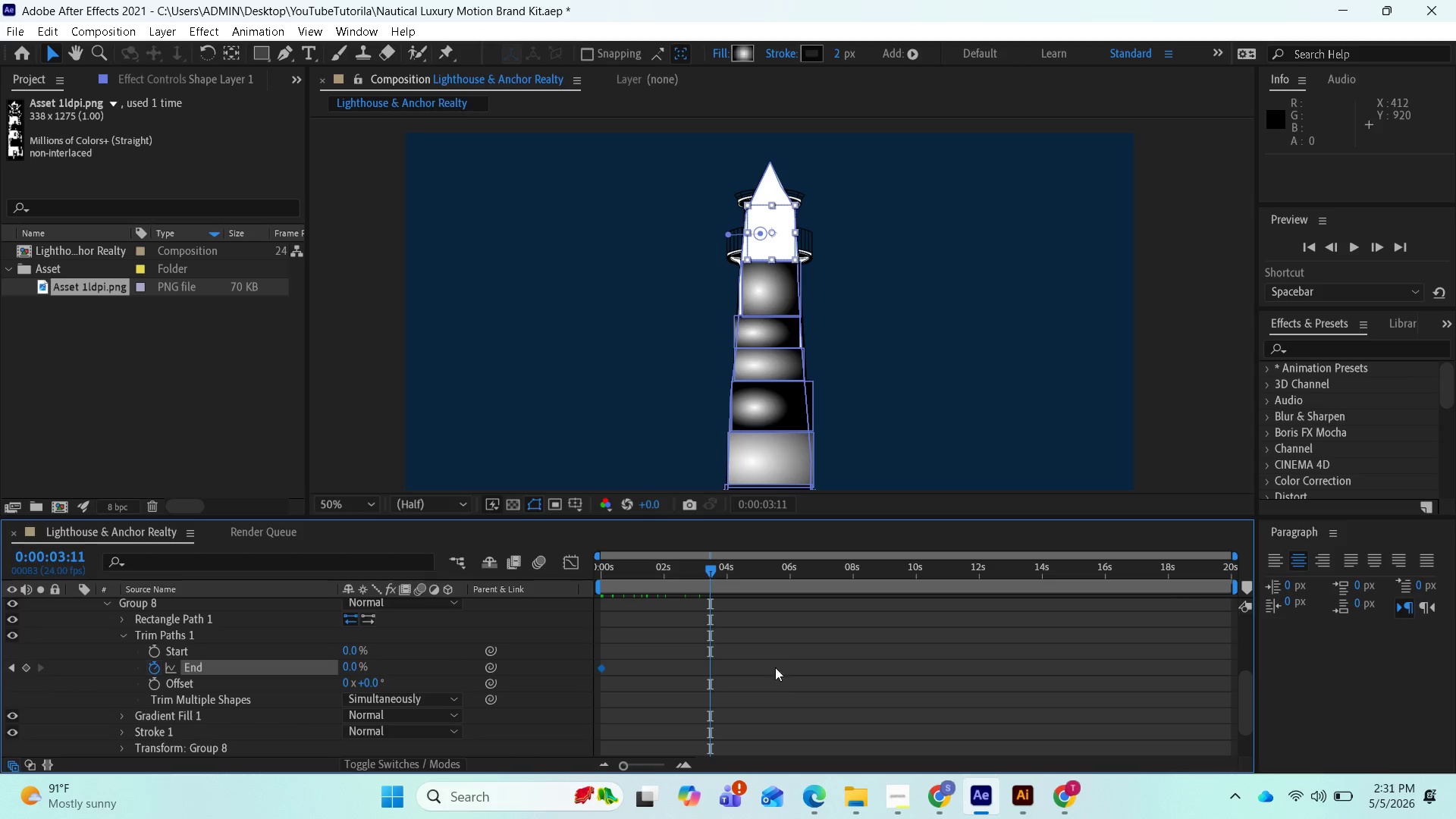 
scroll: coordinate [782, 694], scroll_direction: down, amount: 3.0
 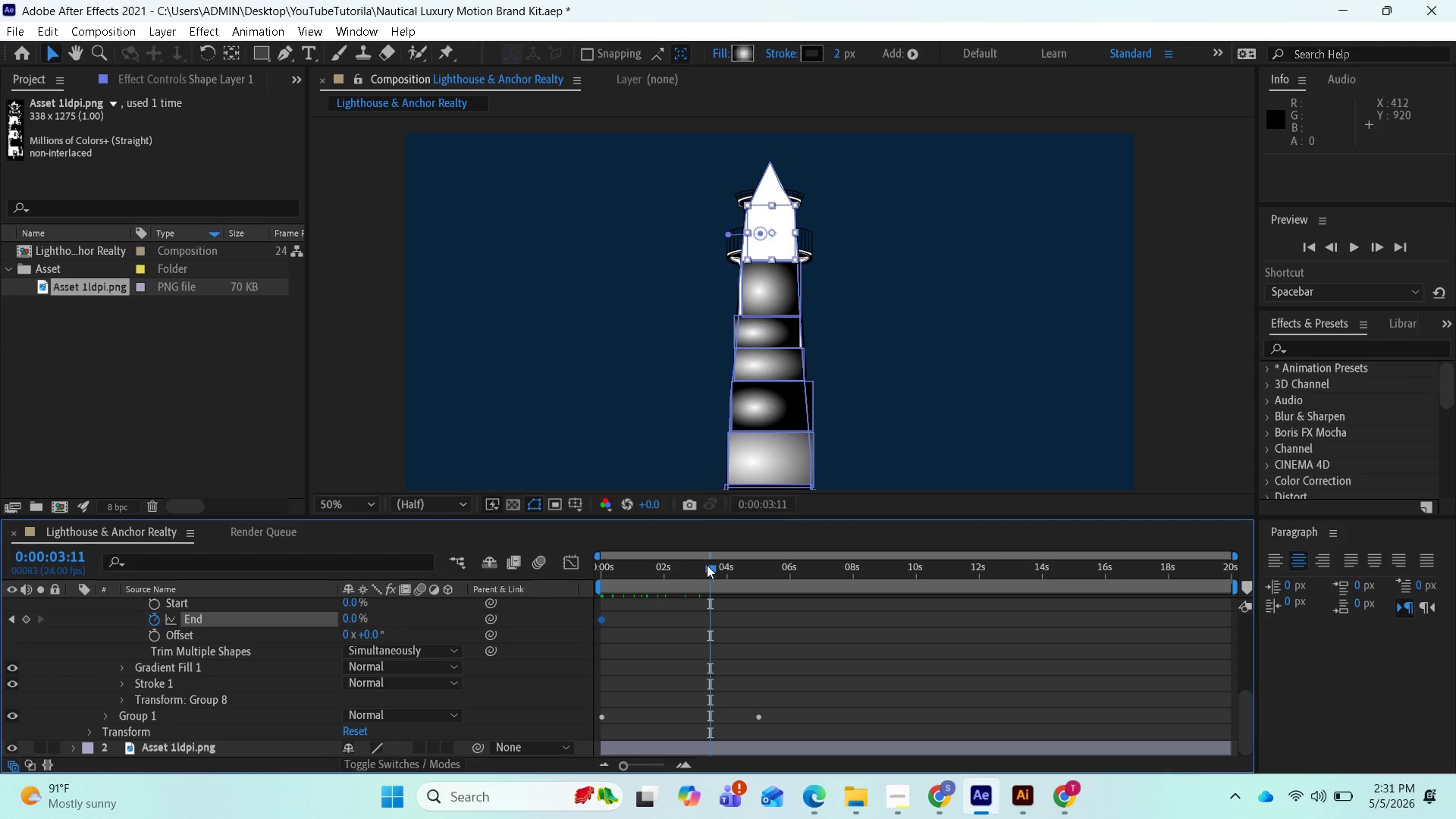 
left_click_drag(start_coordinate=[711, 565], to_coordinate=[673, 573])
 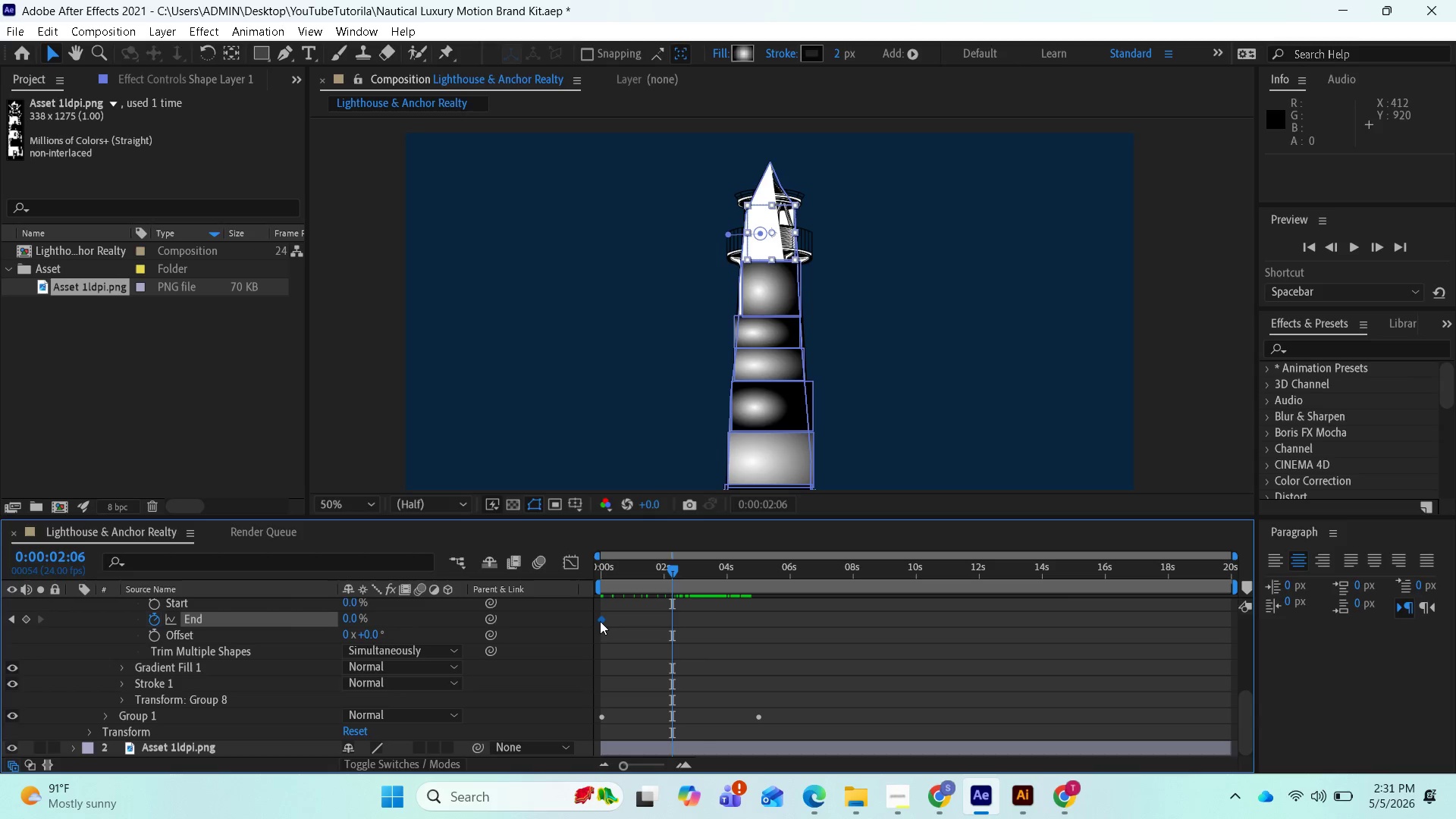 
left_click_drag(start_coordinate=[601, 622], to_coordinate=[671, 629])
 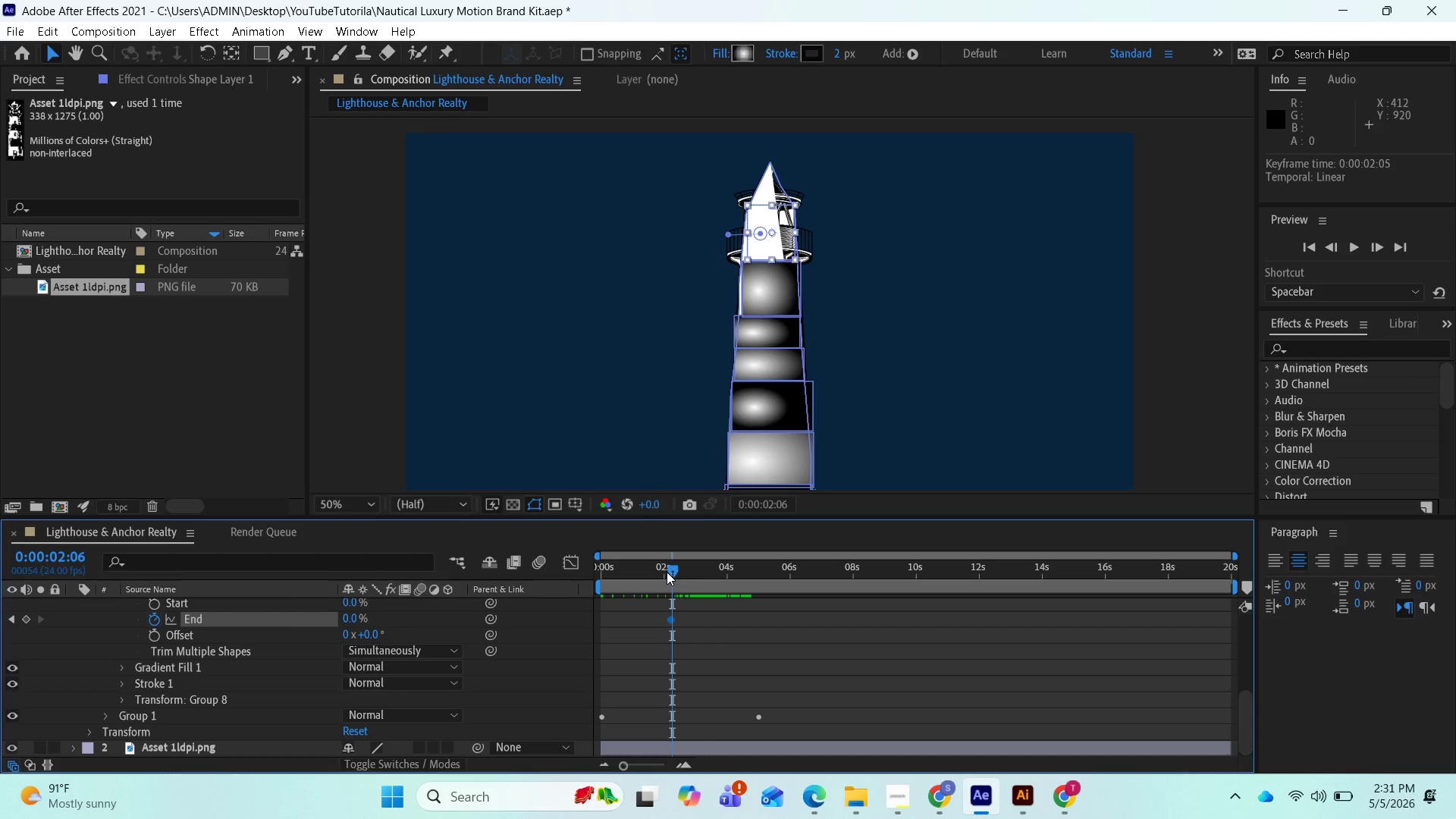 
left_click_drag(start_coordinate=[667, 568], to_coordinate=[753, 584])
 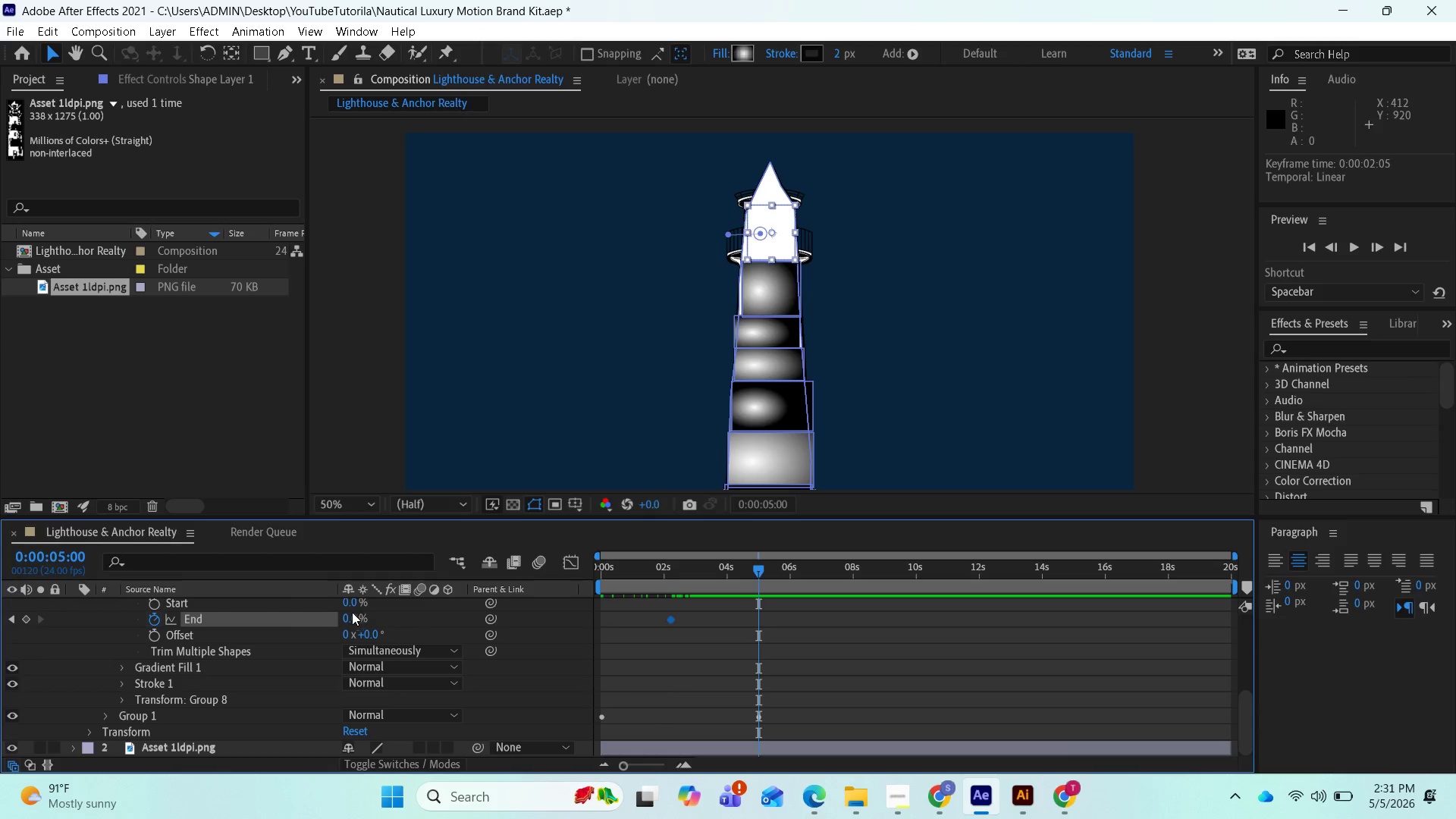 
left_click_drag(start_coordinate=[347, 613], to_coordinate=[450, 623])
 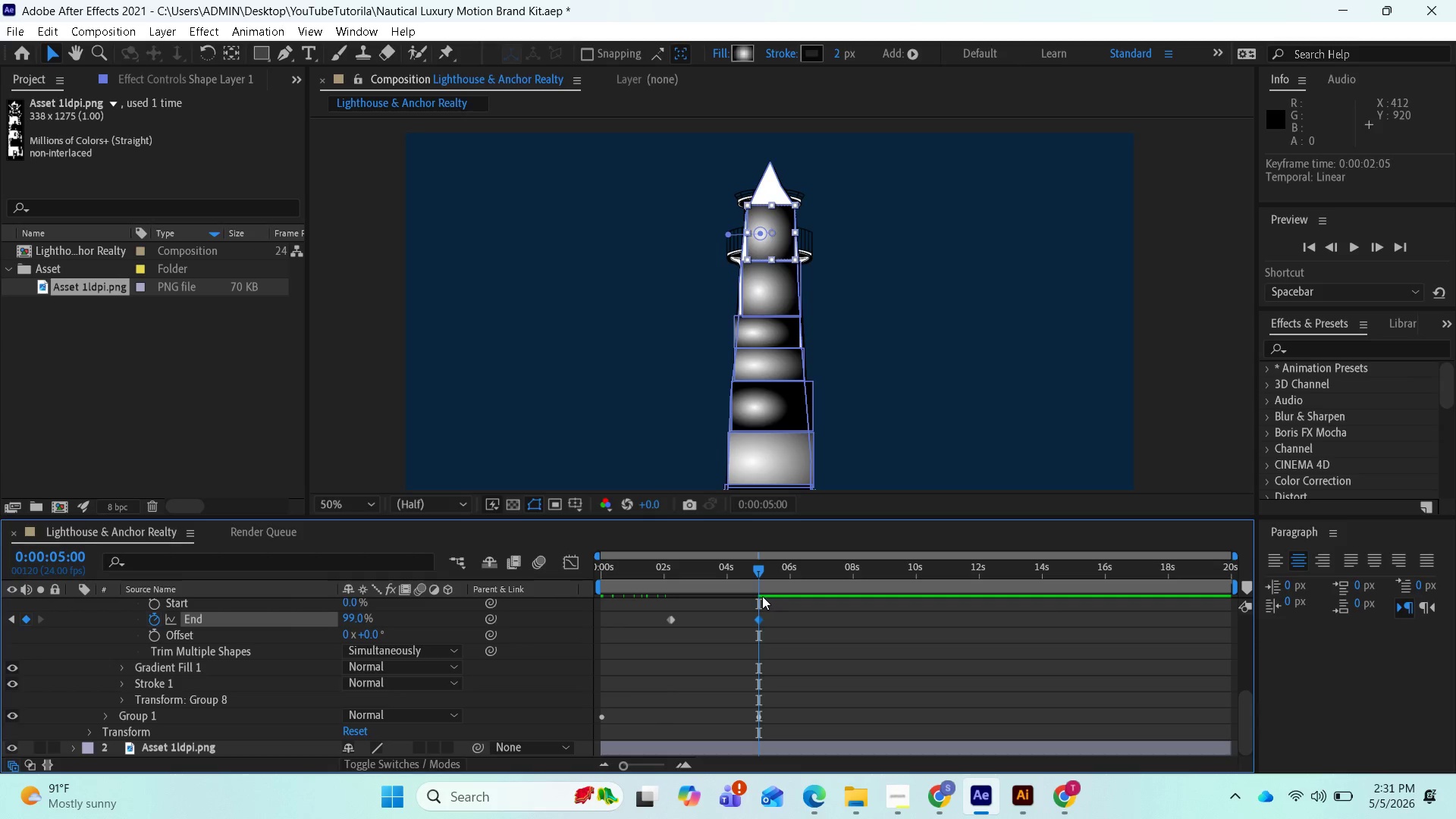 
left_click_drag(start_coordinate=[755, 574], to_coordinate=[630, 566])
 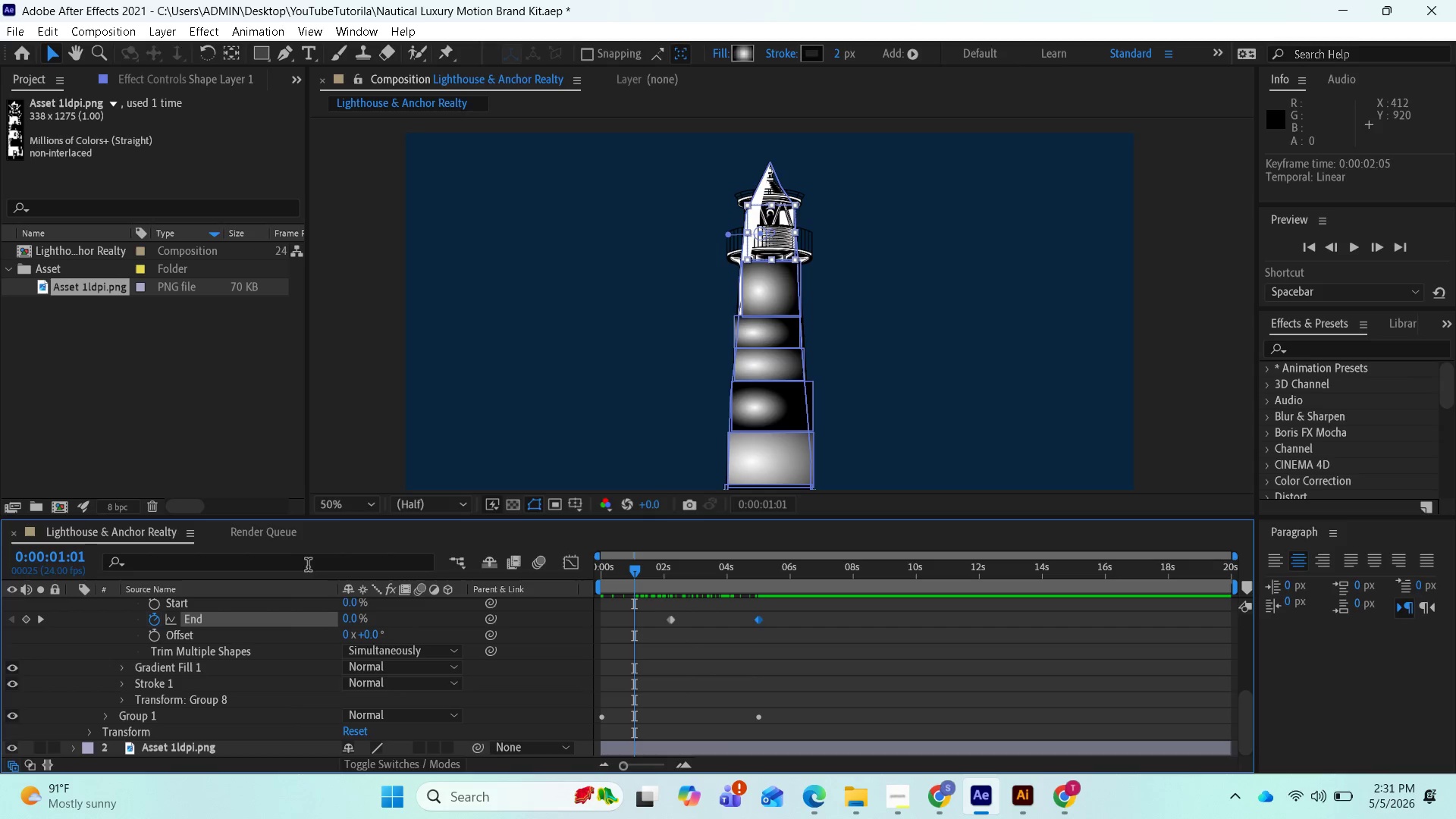 
scroll: coordinate [232, 648], scroll_direction: up, amount: 2.0
 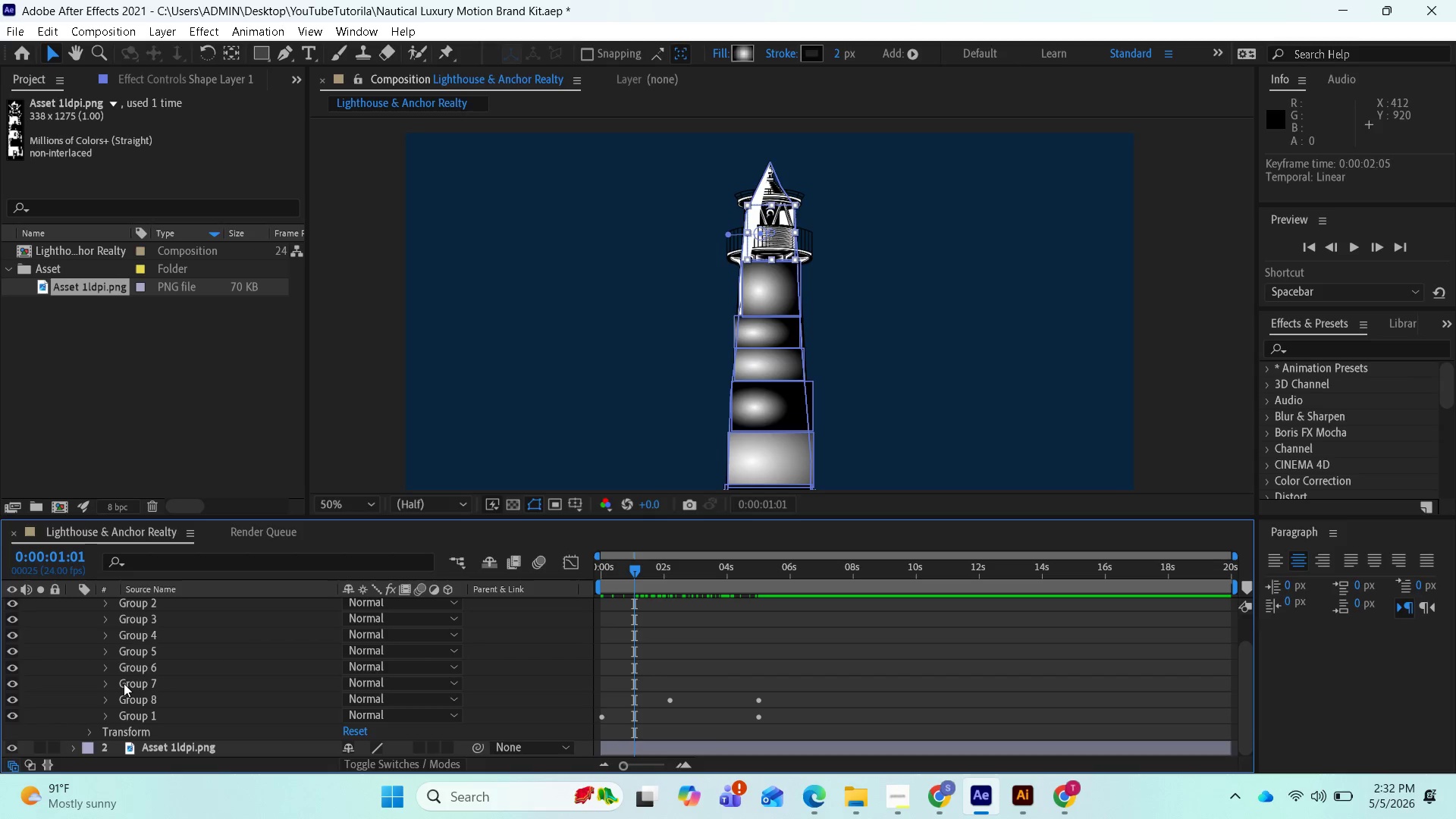 
left_click([105, 684])
 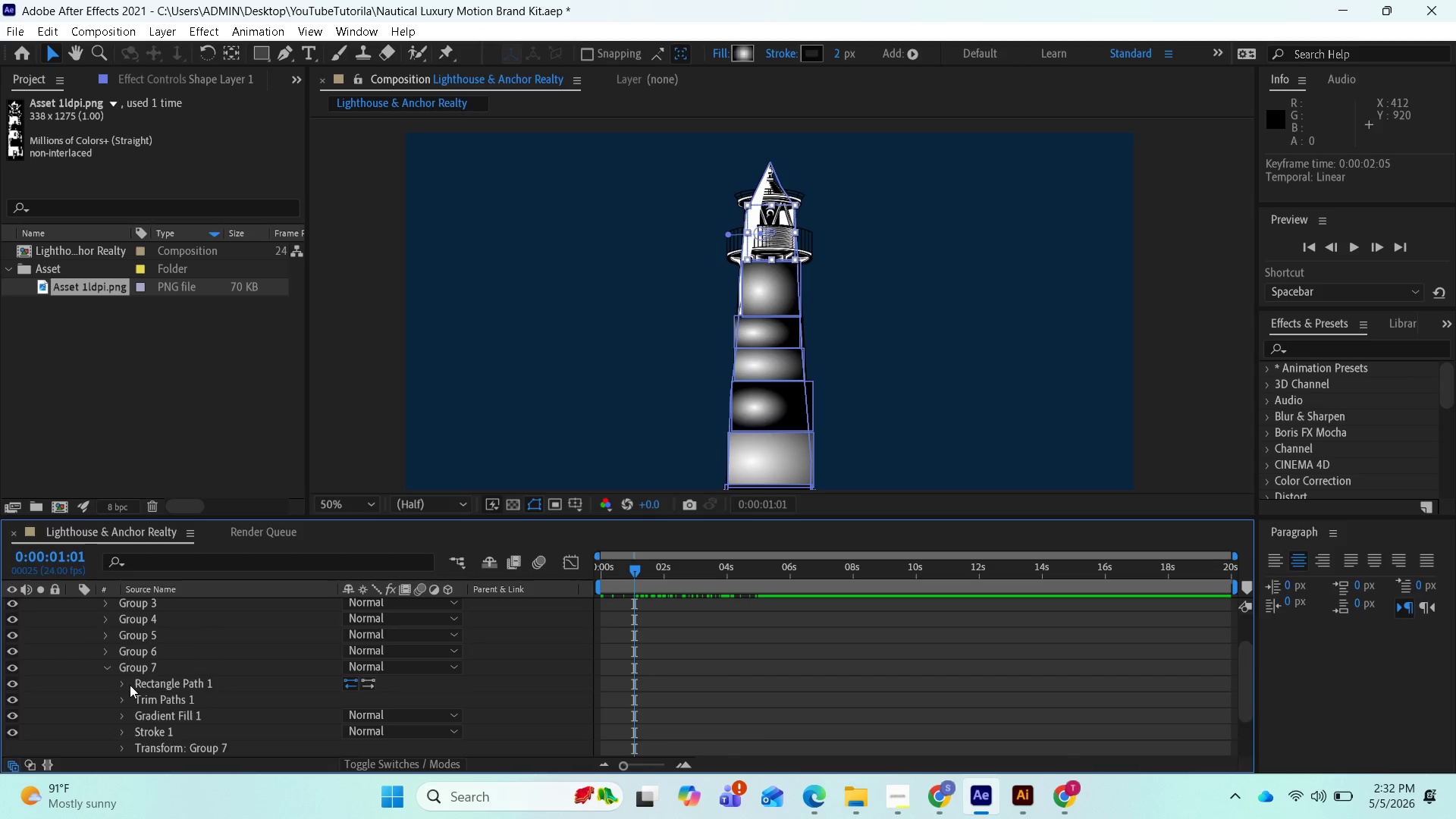 
scroll: coordinate [130, 685], scroll_direction: down, amount: 1.0
 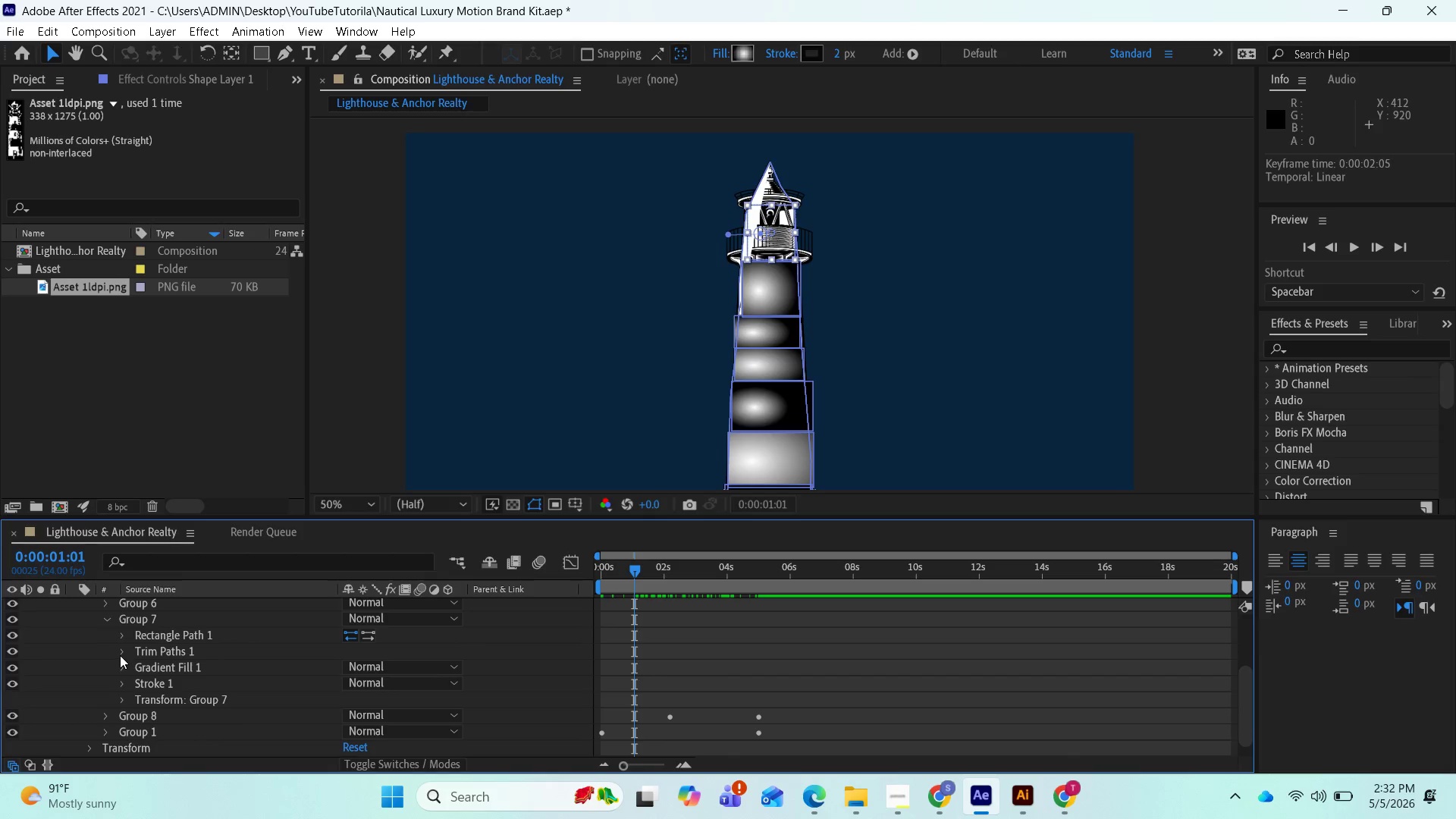 
left_click([121, 654])
 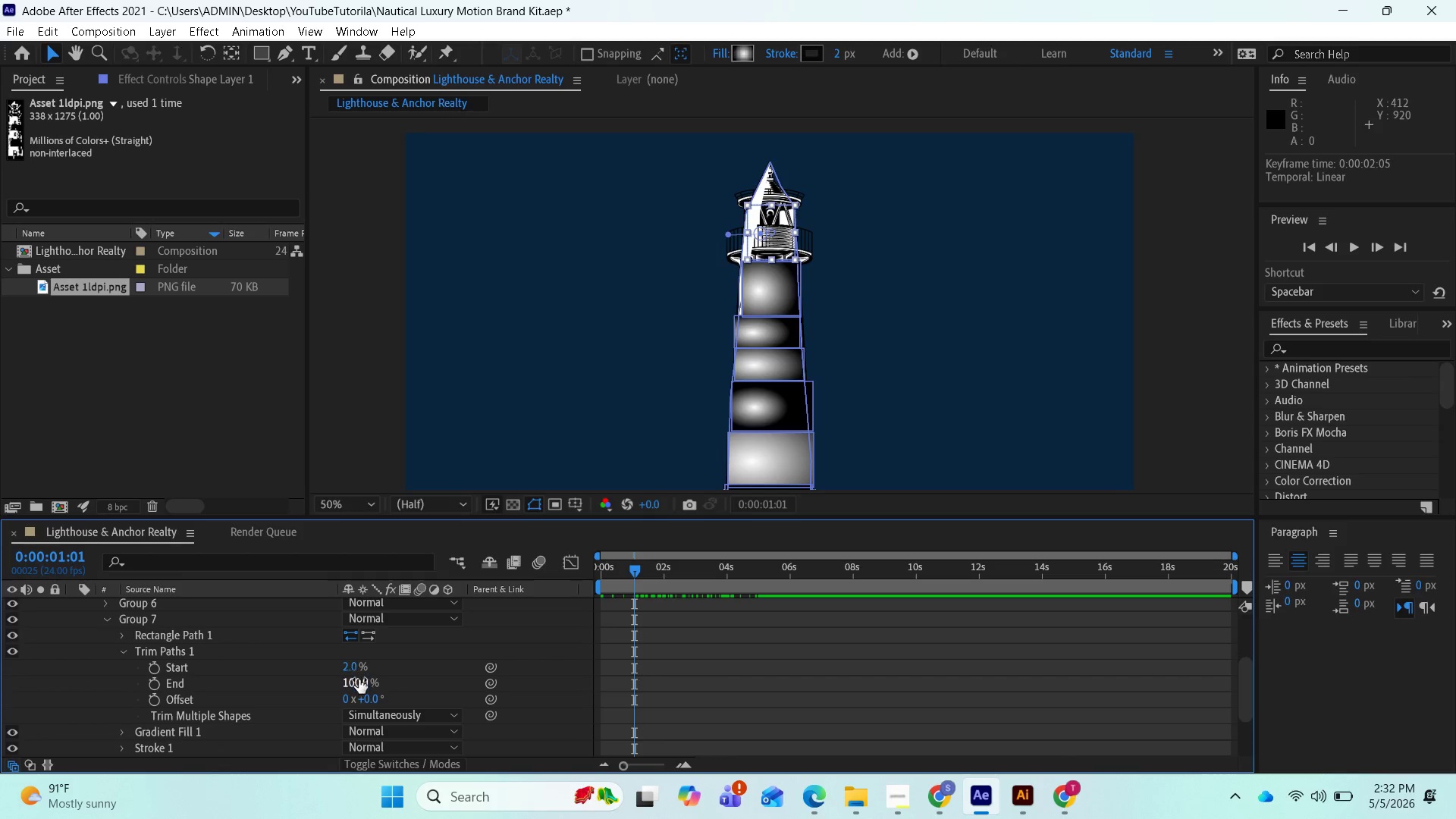 
left_click_drag(start_coordinate=[359, 682], to_coordinate=[385, 685])
 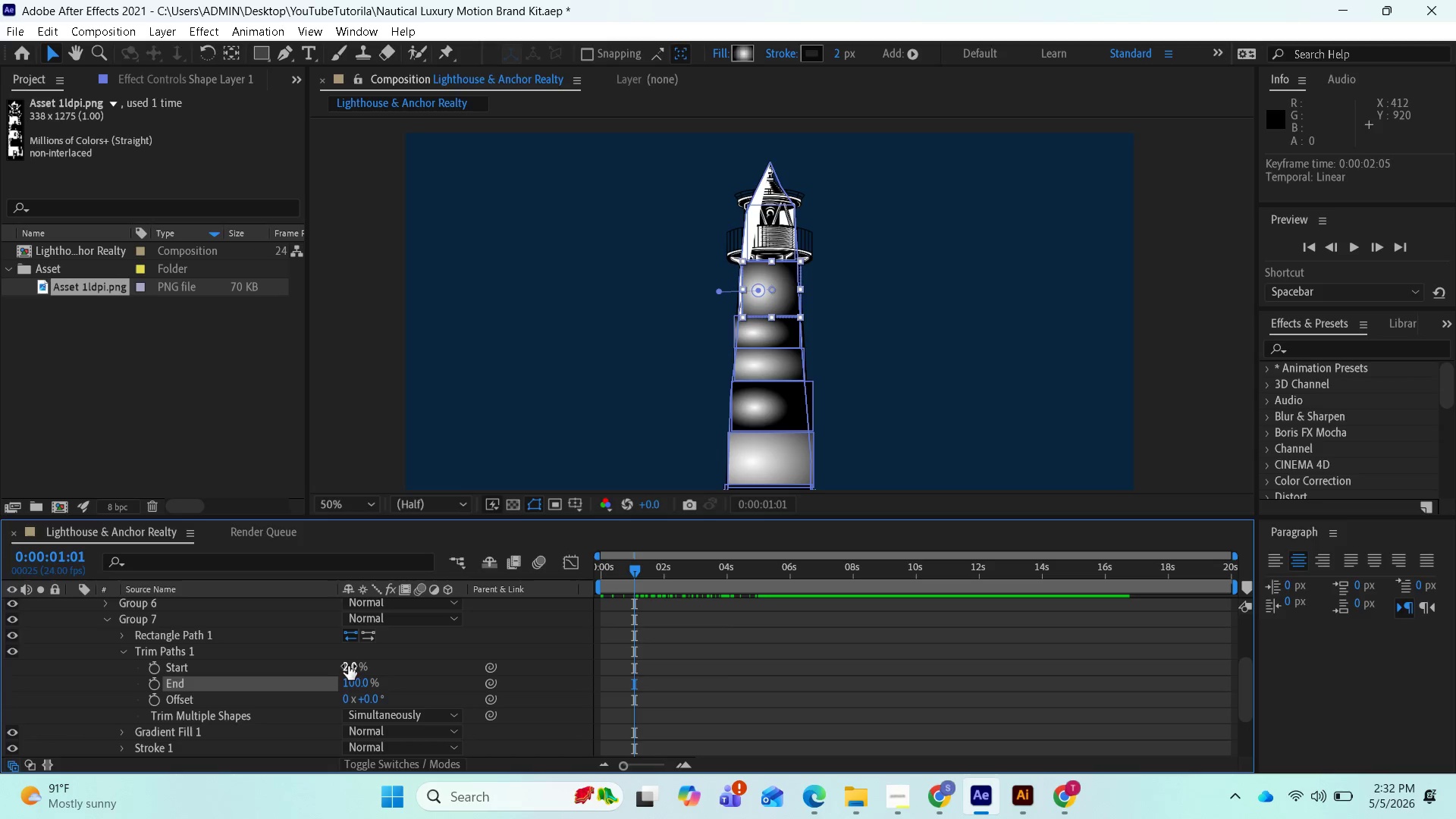 
left_click_drag(start_coordinate=[348, 666], to_coordinate=[414, 670])
 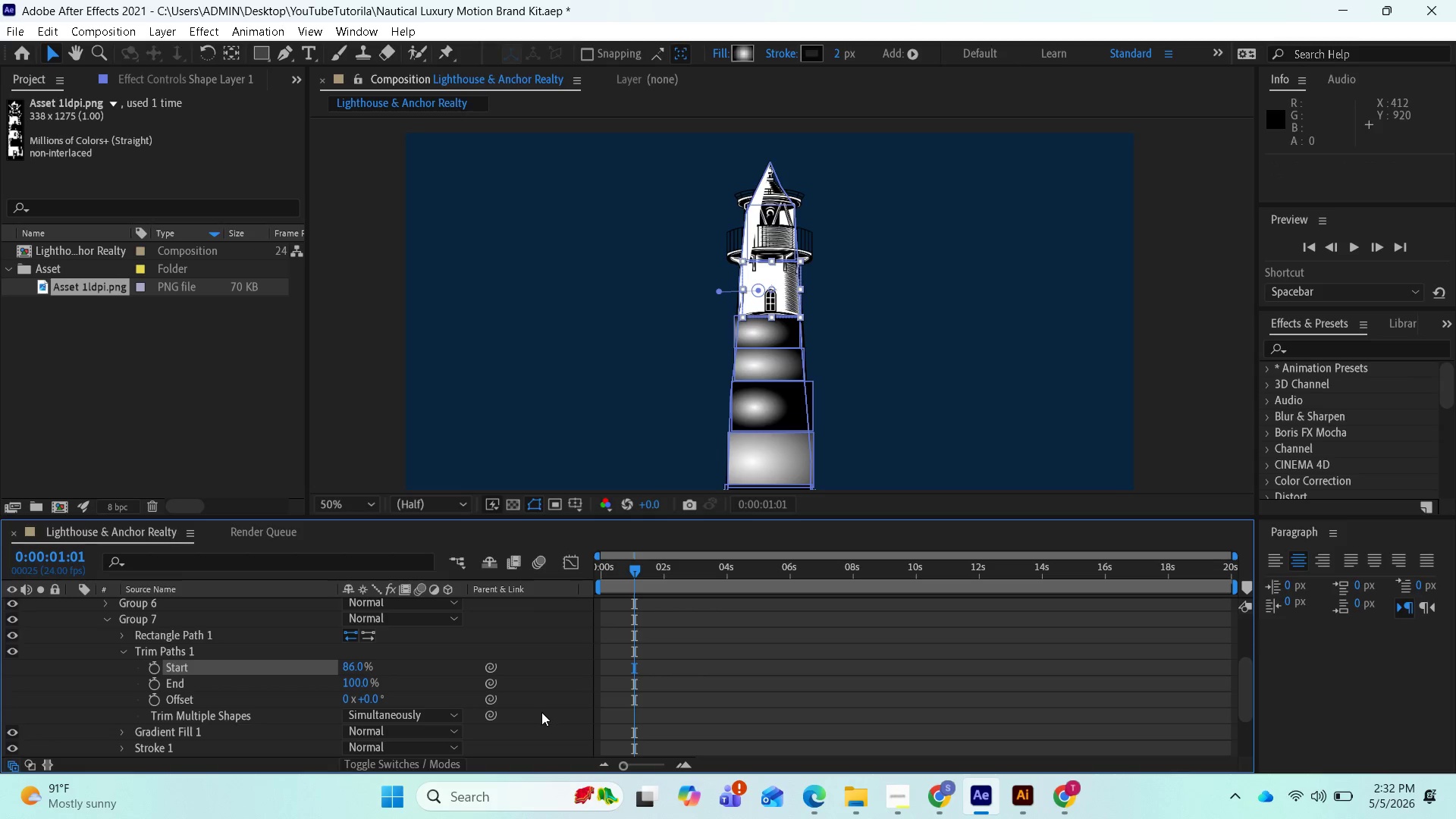 
wait(11.56)
 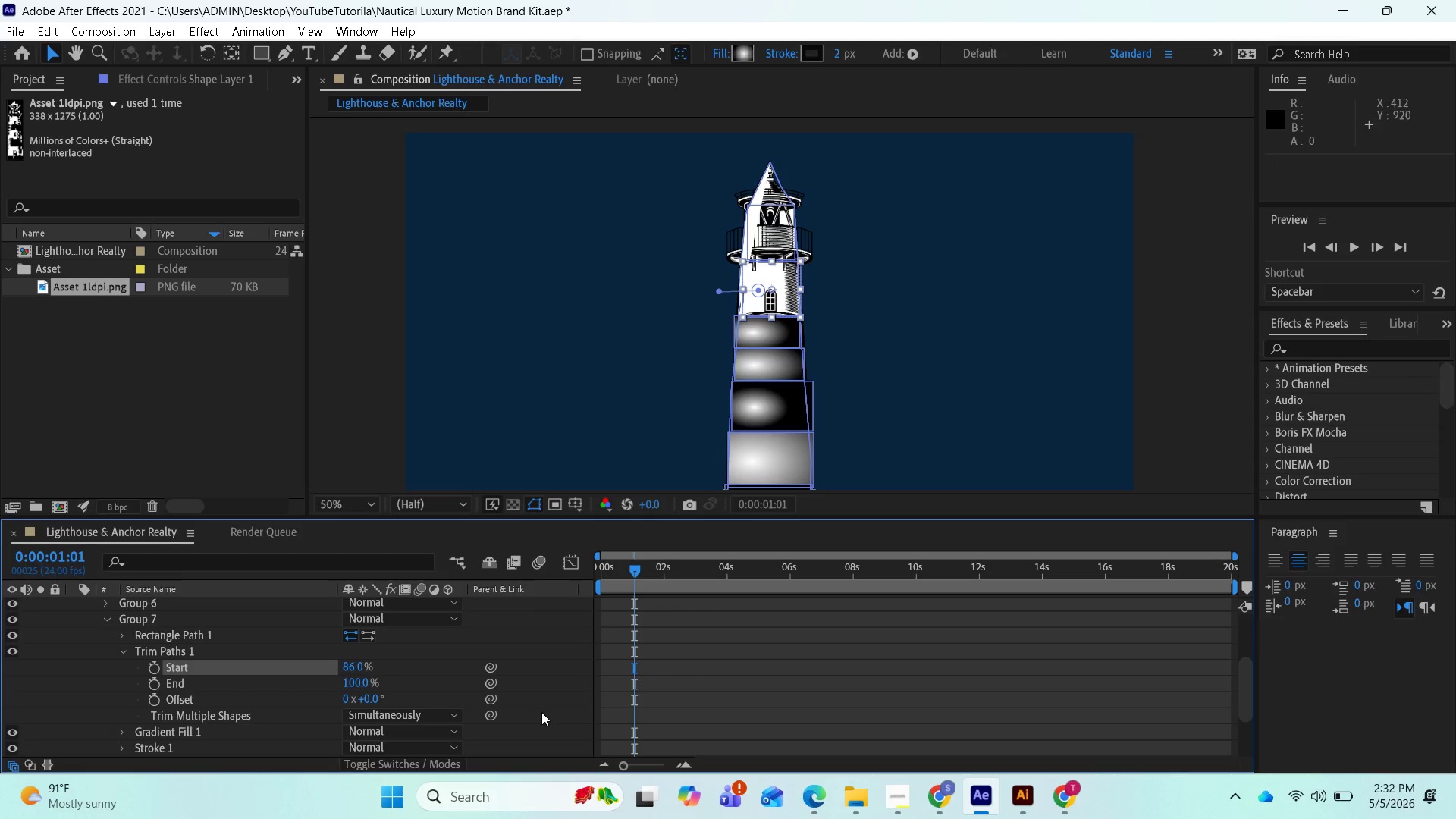 
scroll: coordinate [649, 699], scroll_direction: down, amount: 2.0
 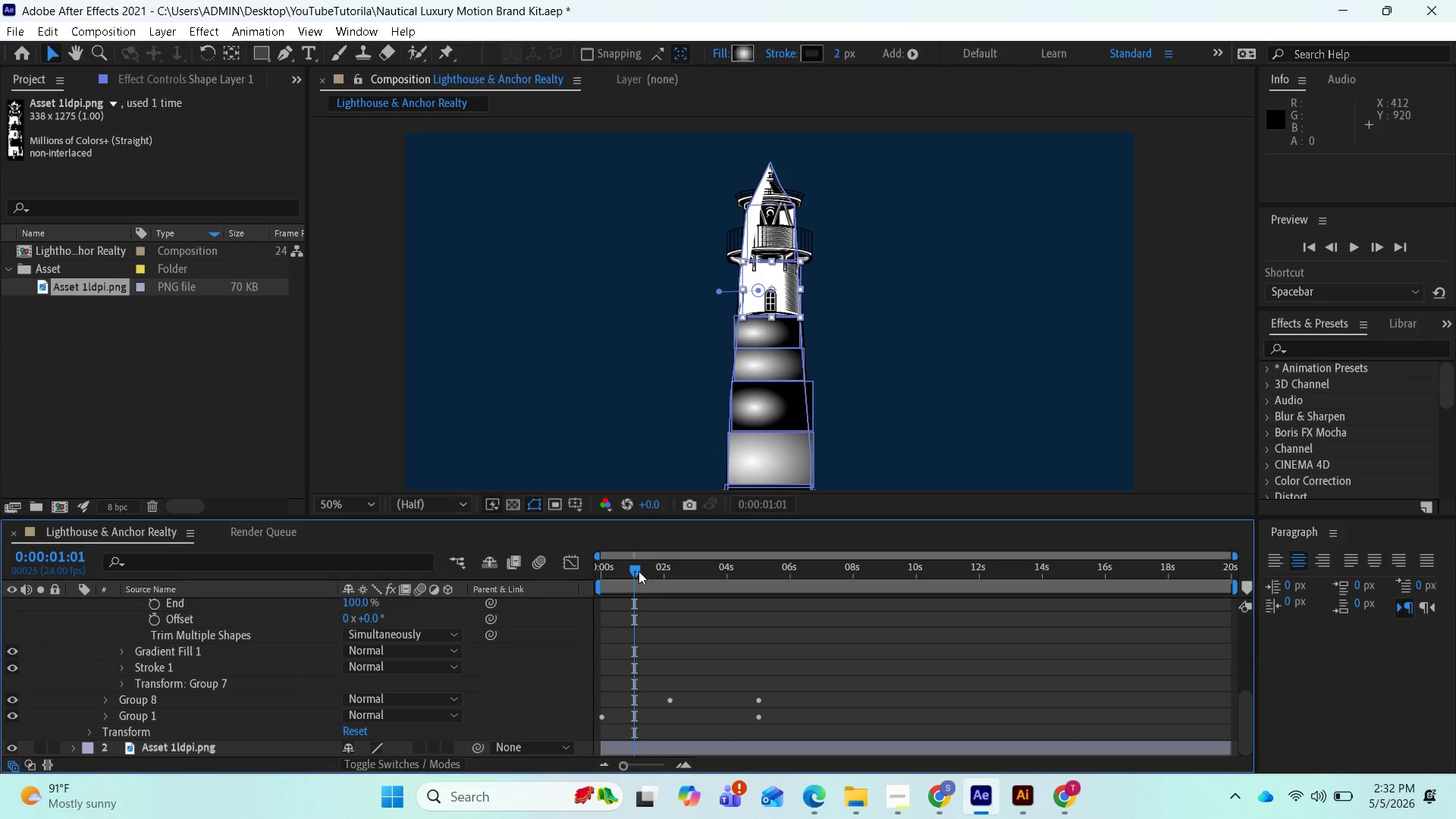 
left_click_drag(start_coordinate=[638, 570], to_coordinate=[655, 569])
 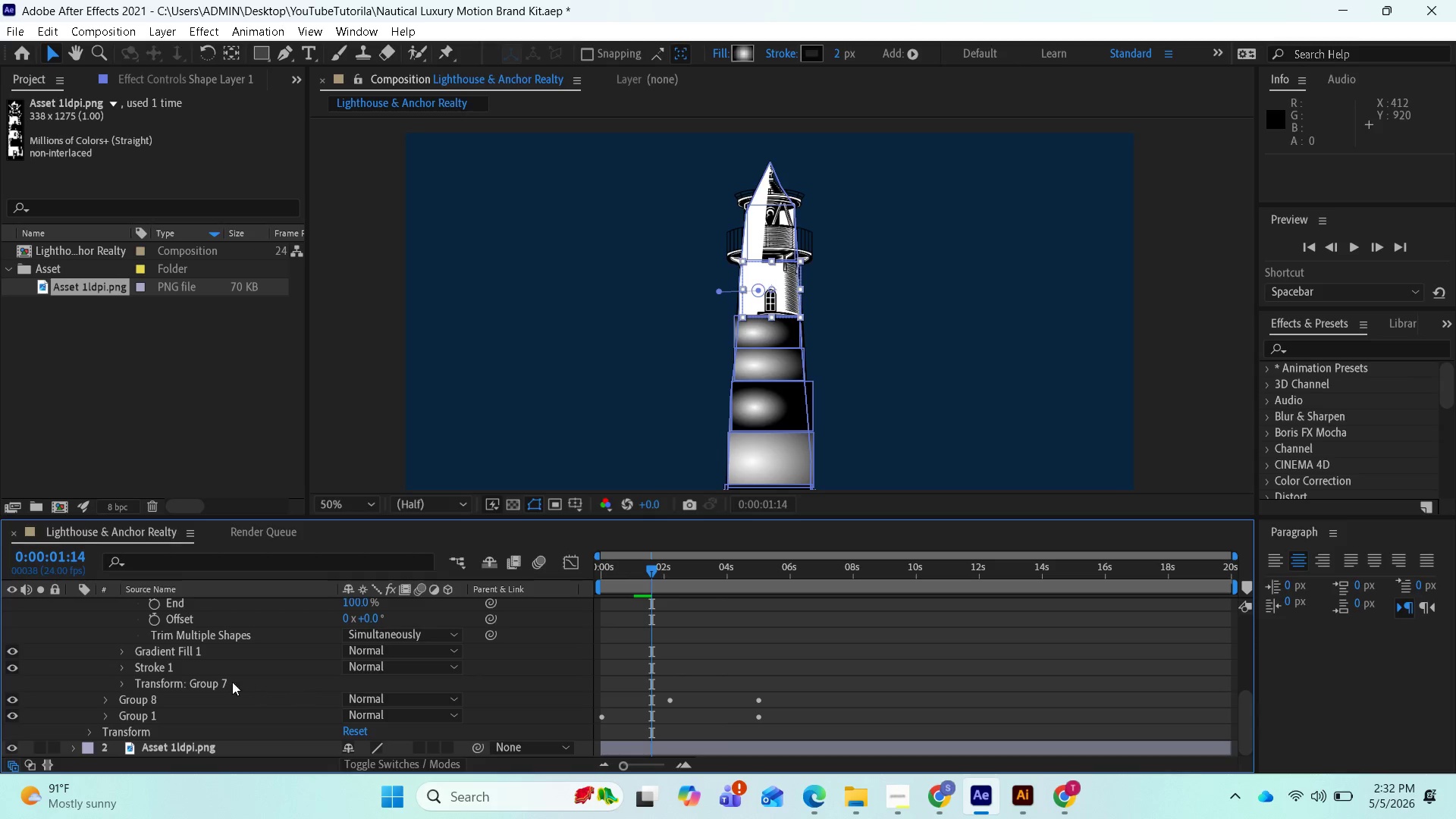 
wait(7.41)
 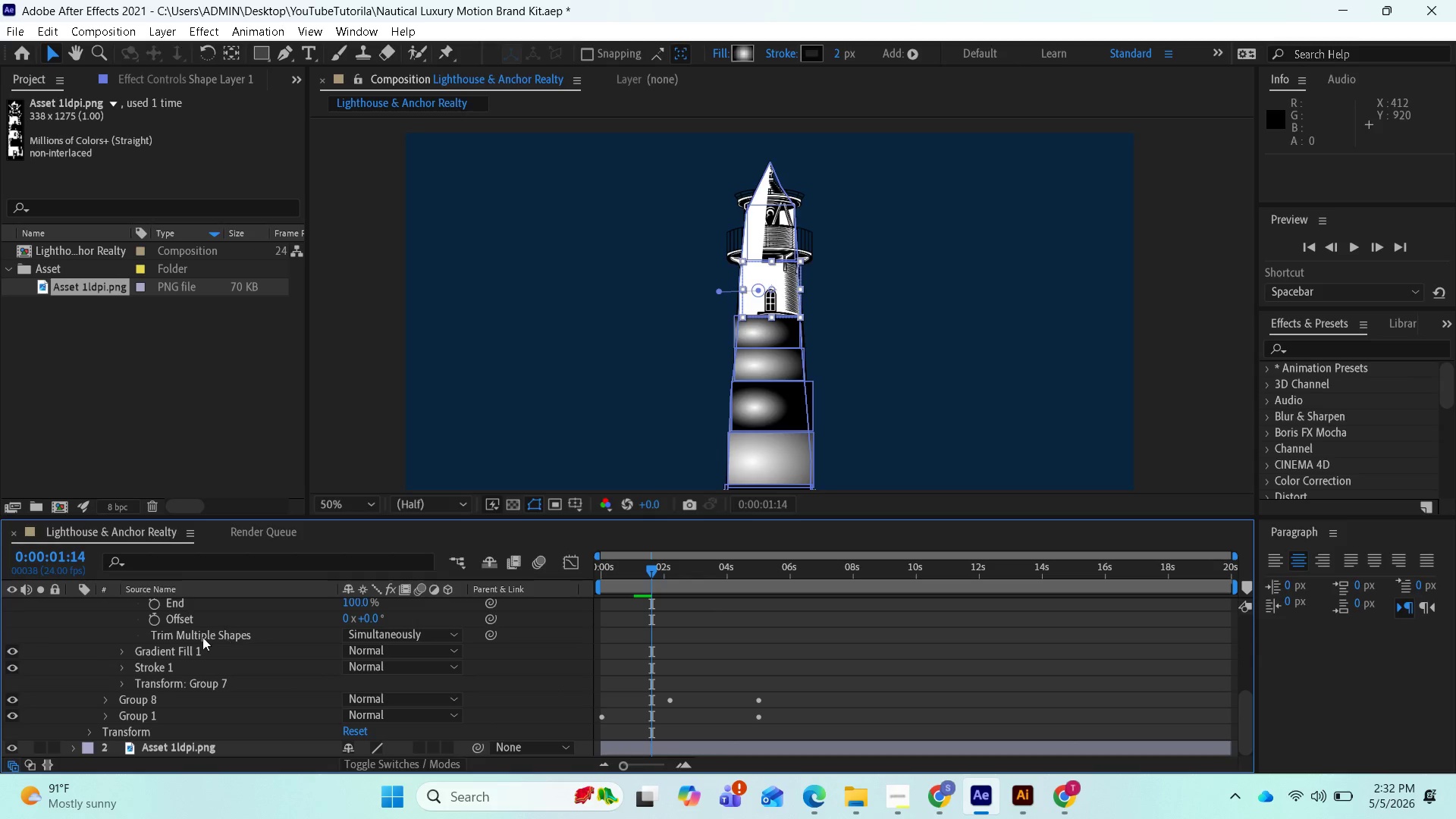 
scroll: coordinate [328, 646], scroll_direction: up, amount: 1.0
 